 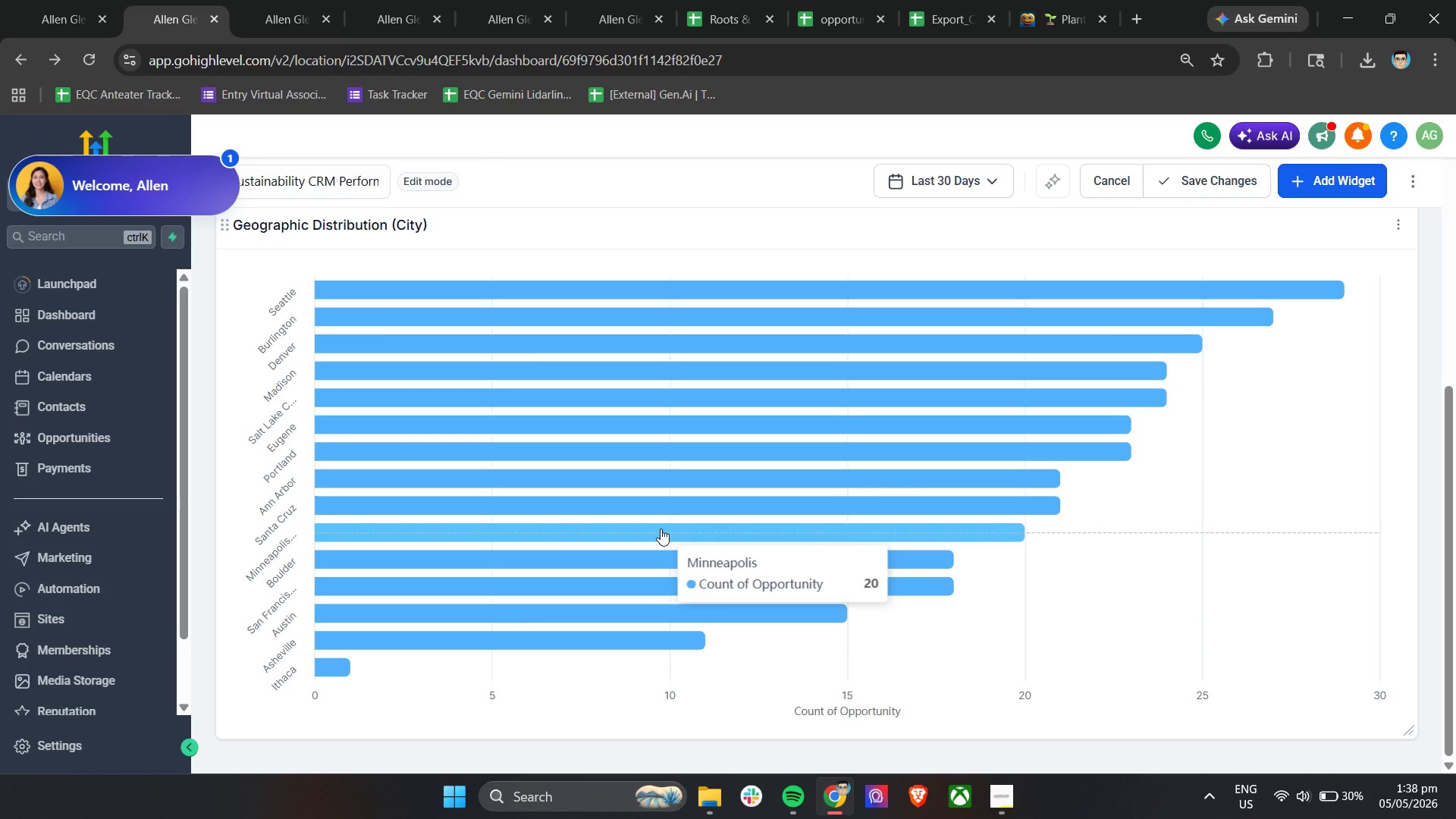 
scroll: coordinate [1396, 216], scroll_direction: up, amount: 11.0
 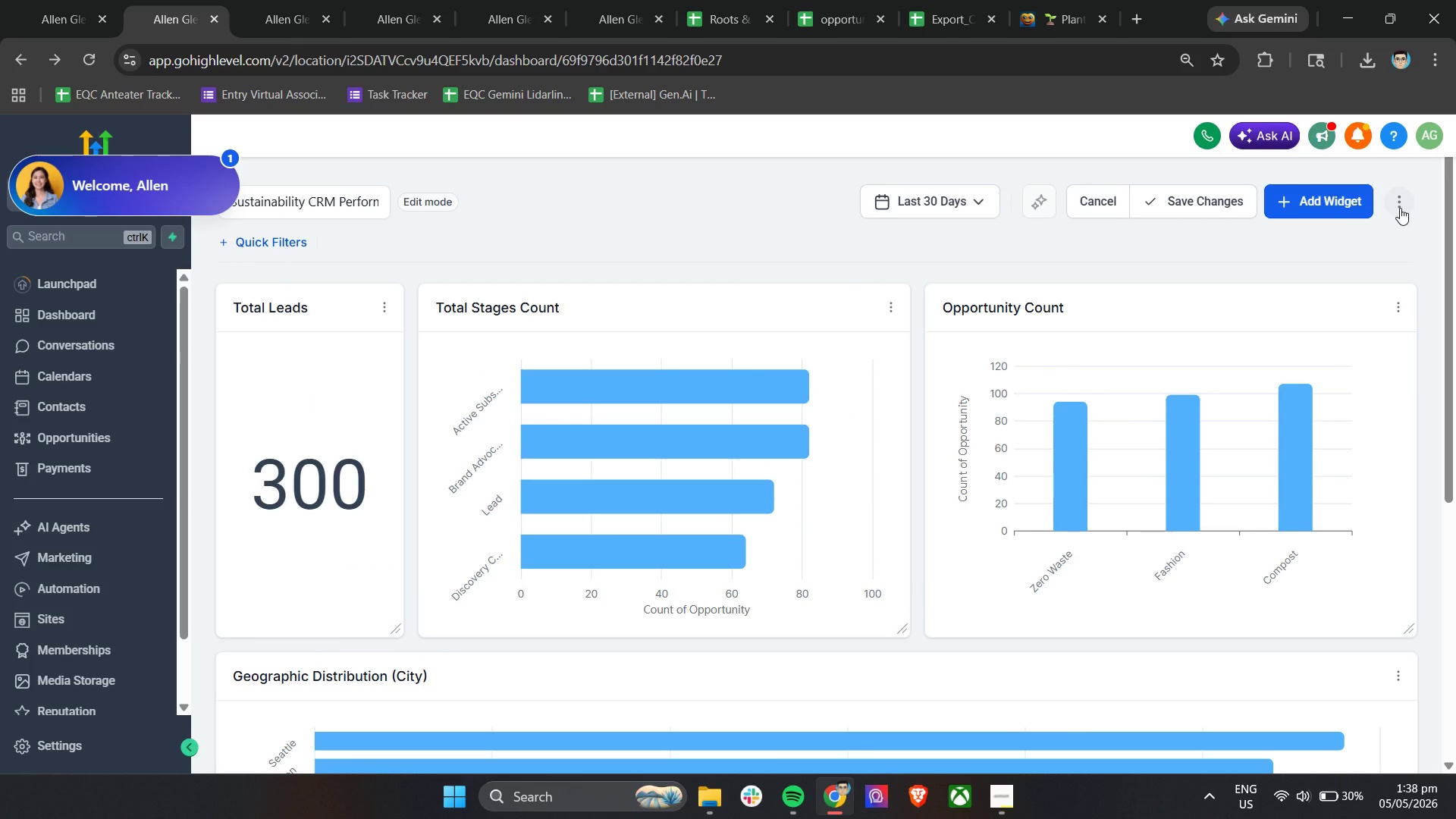 
double_click([1199, 202])
 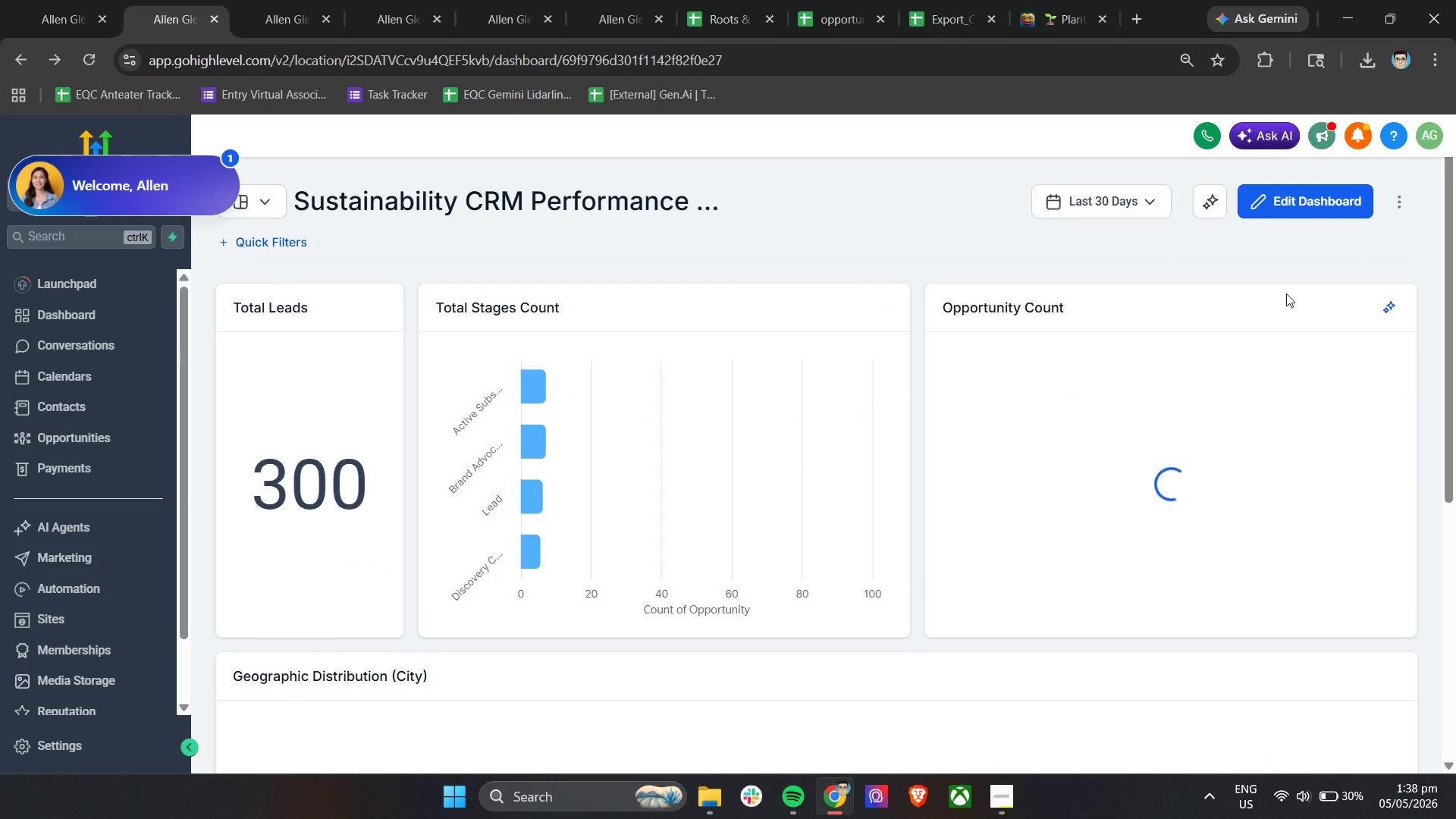 
scroll: coordinate [1050, 403], scroll_direction: down, amount: 5.0
 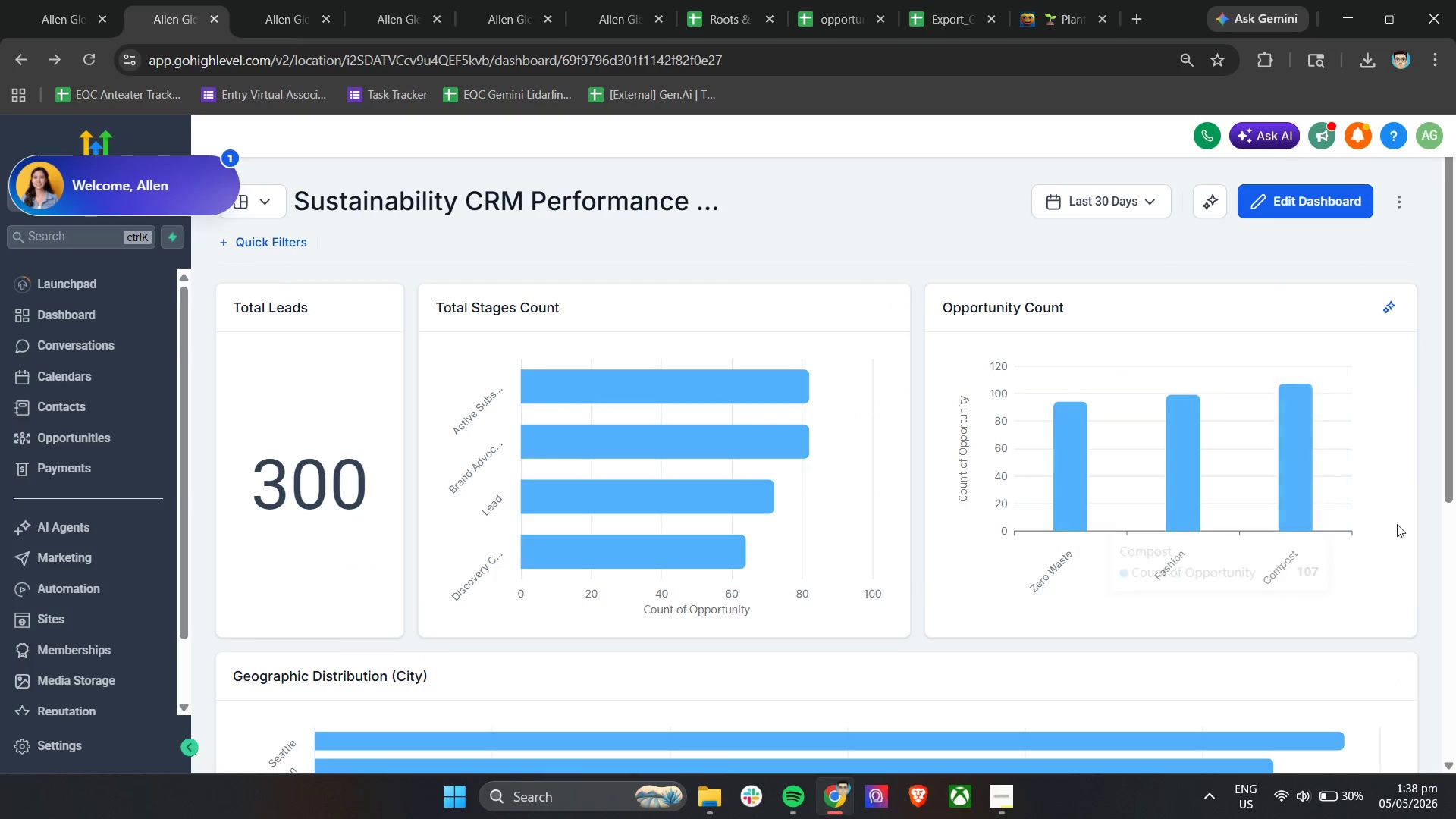 
left_click([1401, 197])
 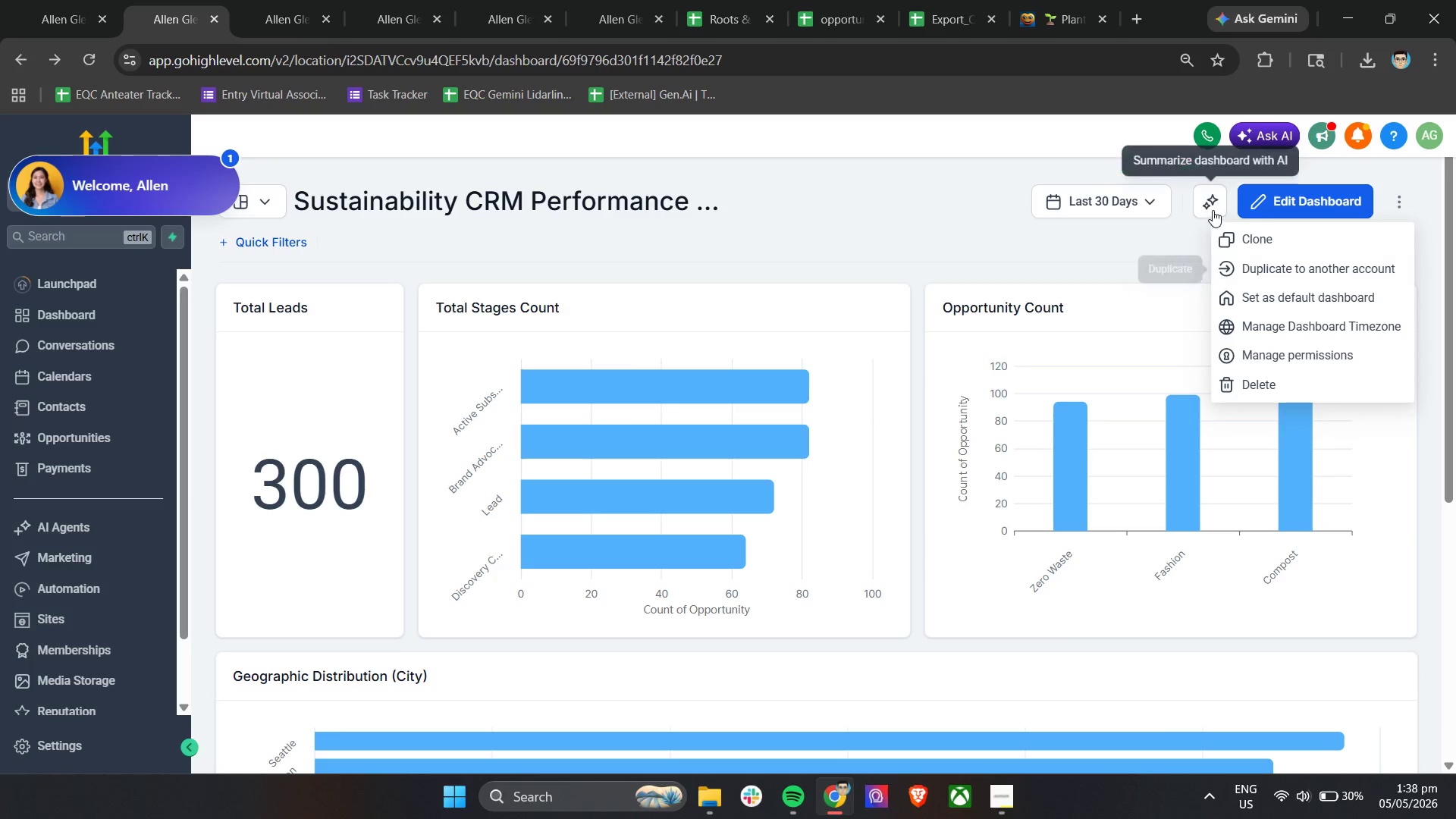 
scroll: coordinate [1444, 257], scroll_direction: none, amount: 0.0
 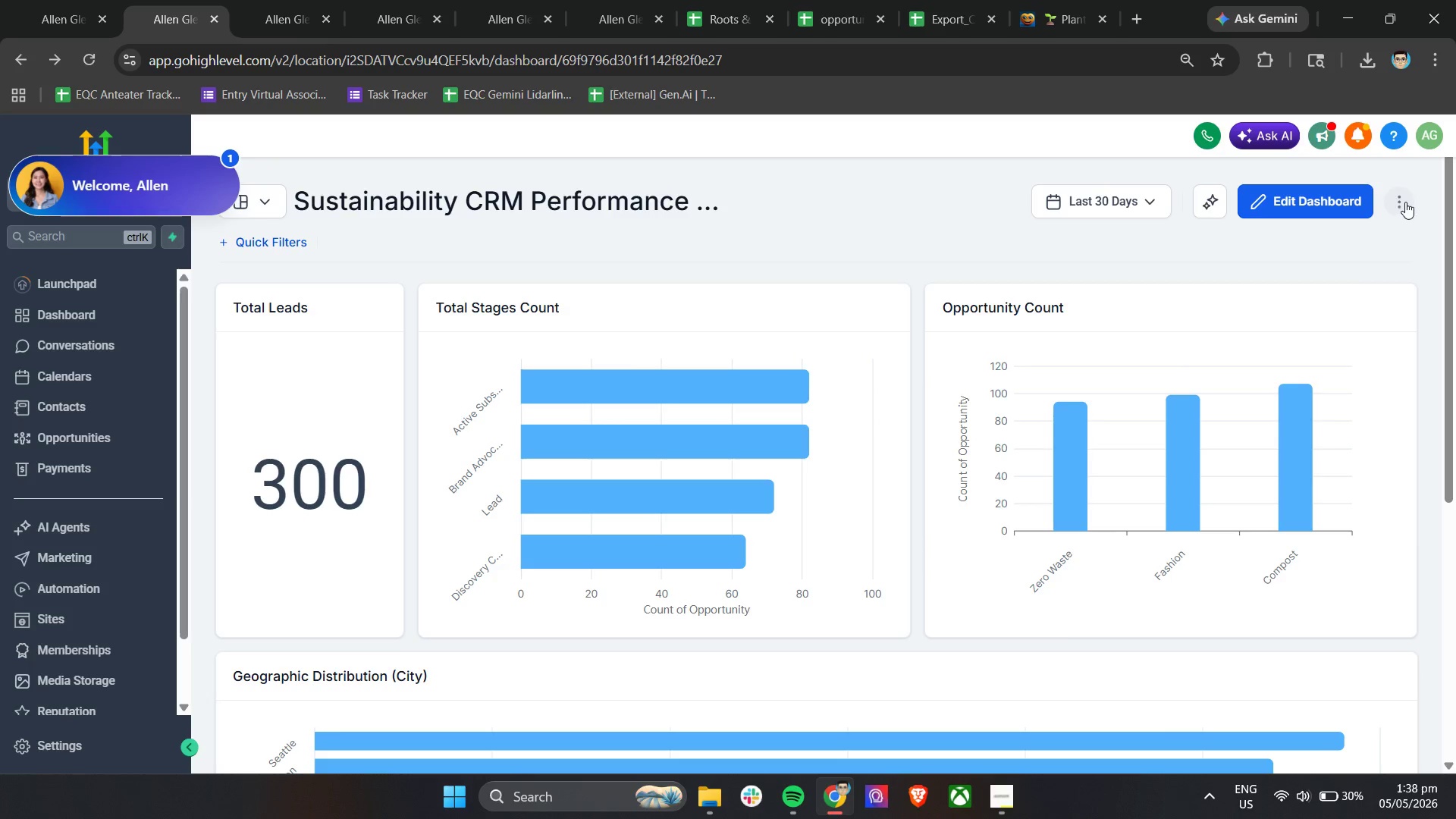 
left_click([1279, 205])
 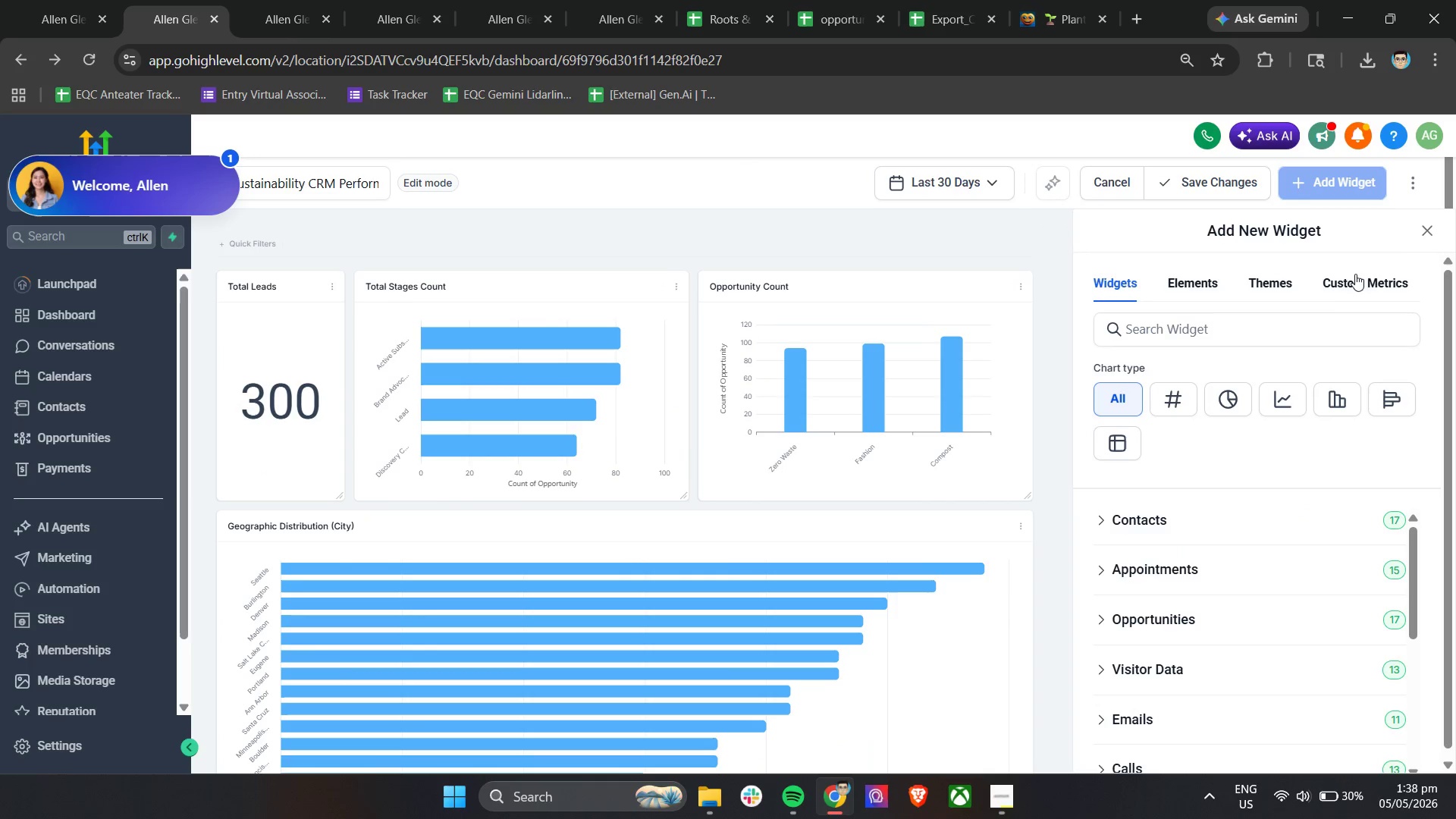 
left_click([1356, 281])
 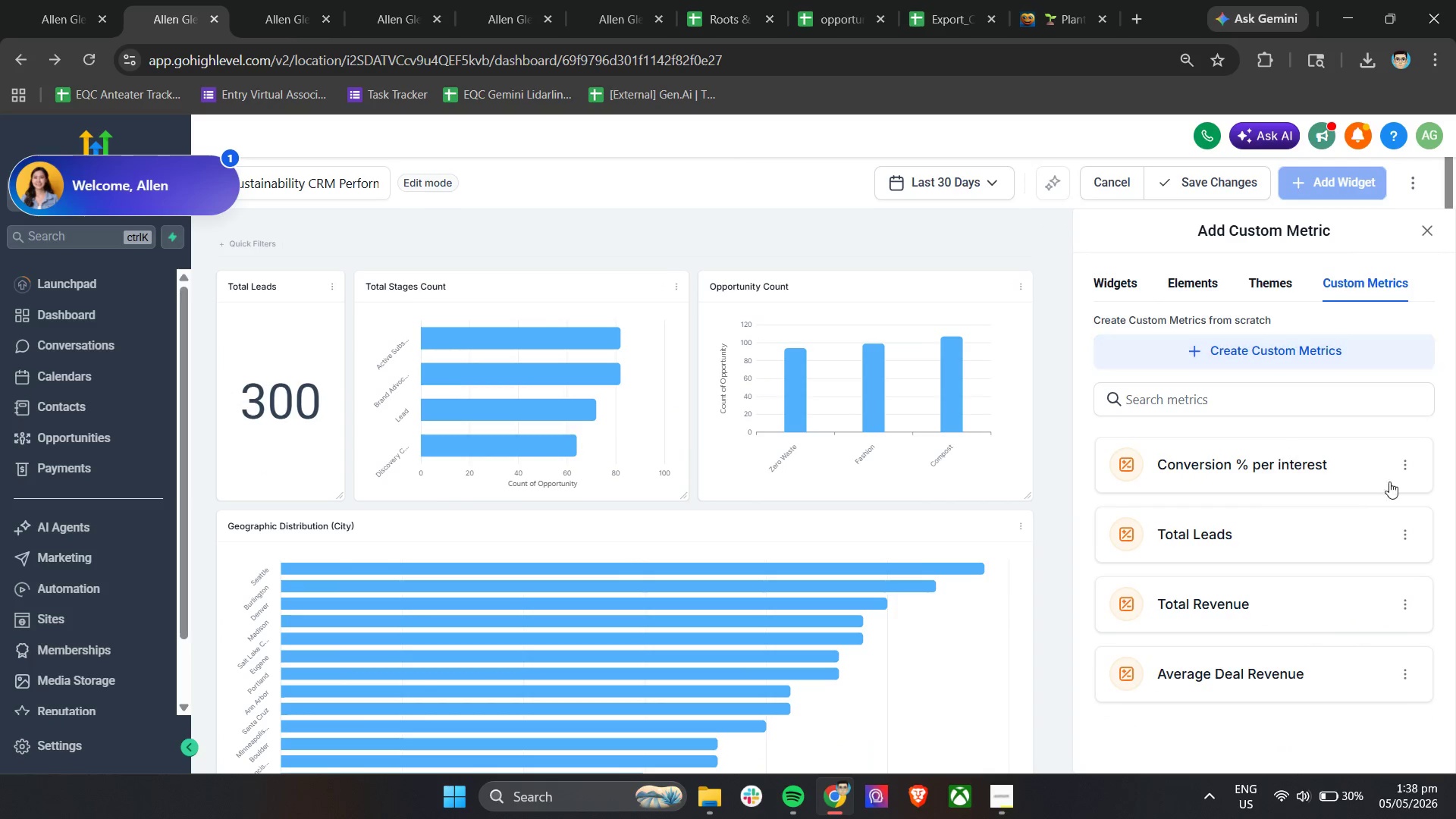 
left_click([1413, 462])
 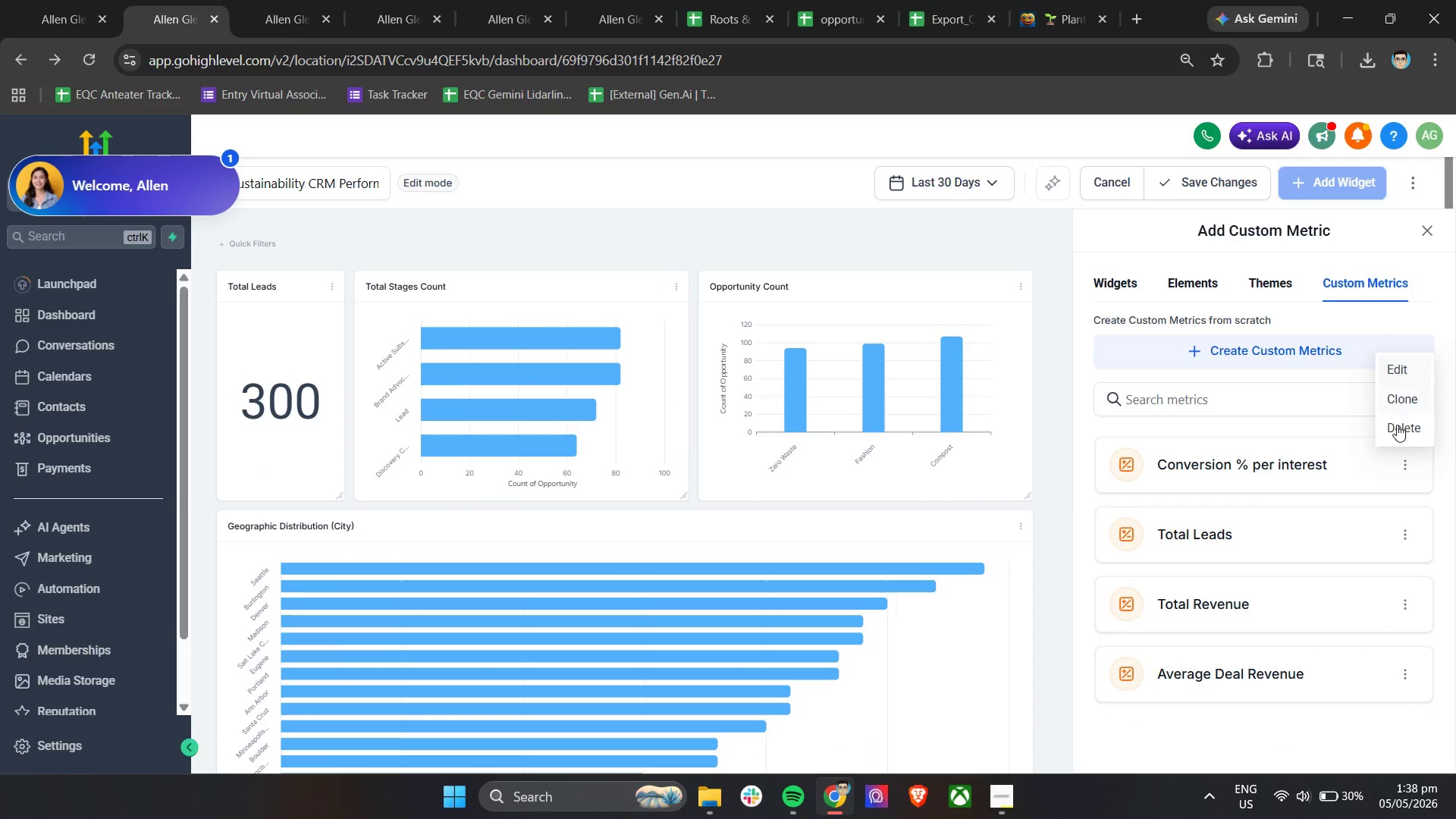 
left_click([1398, 435])
 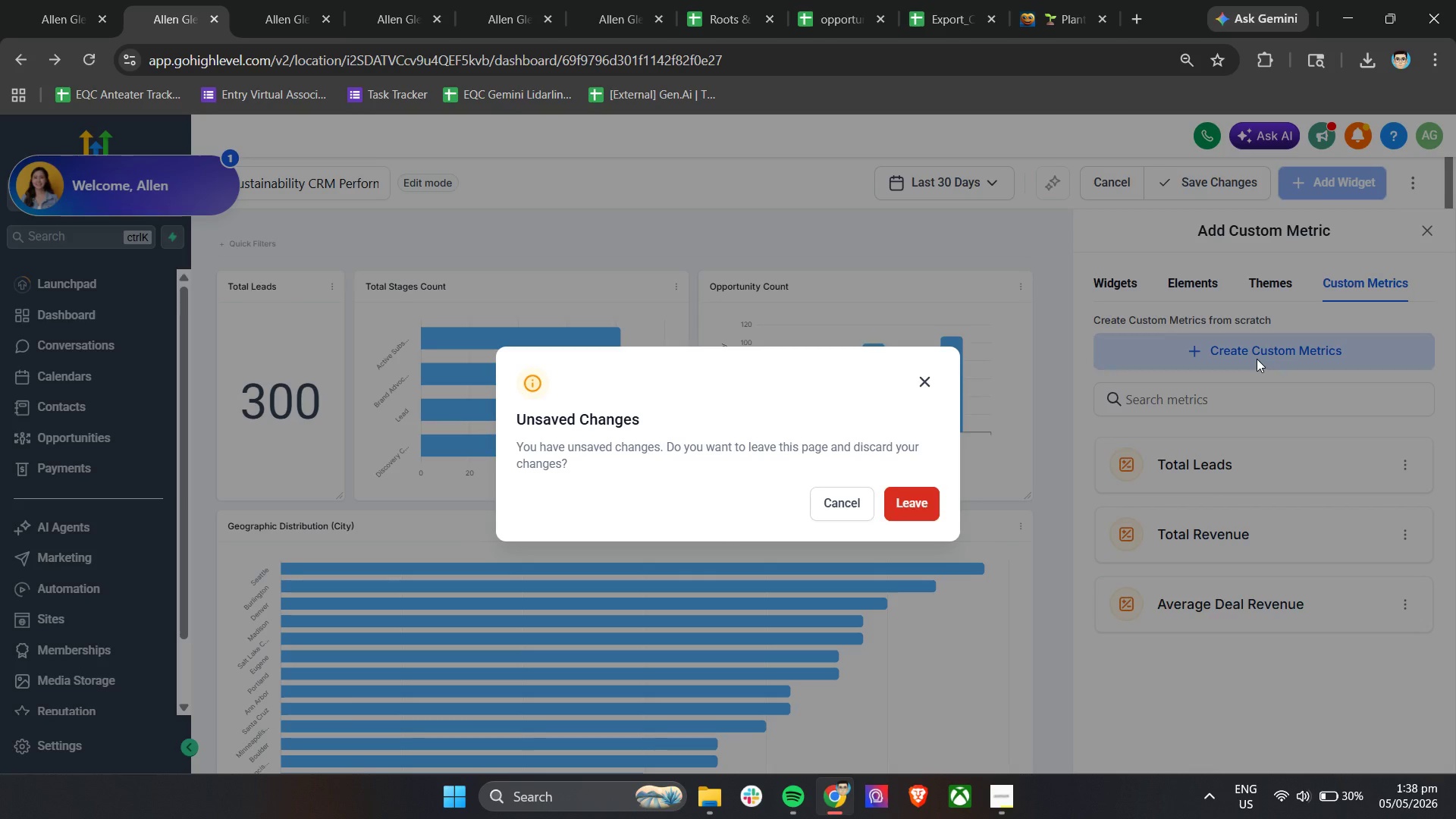 
double_click([908, 508])
 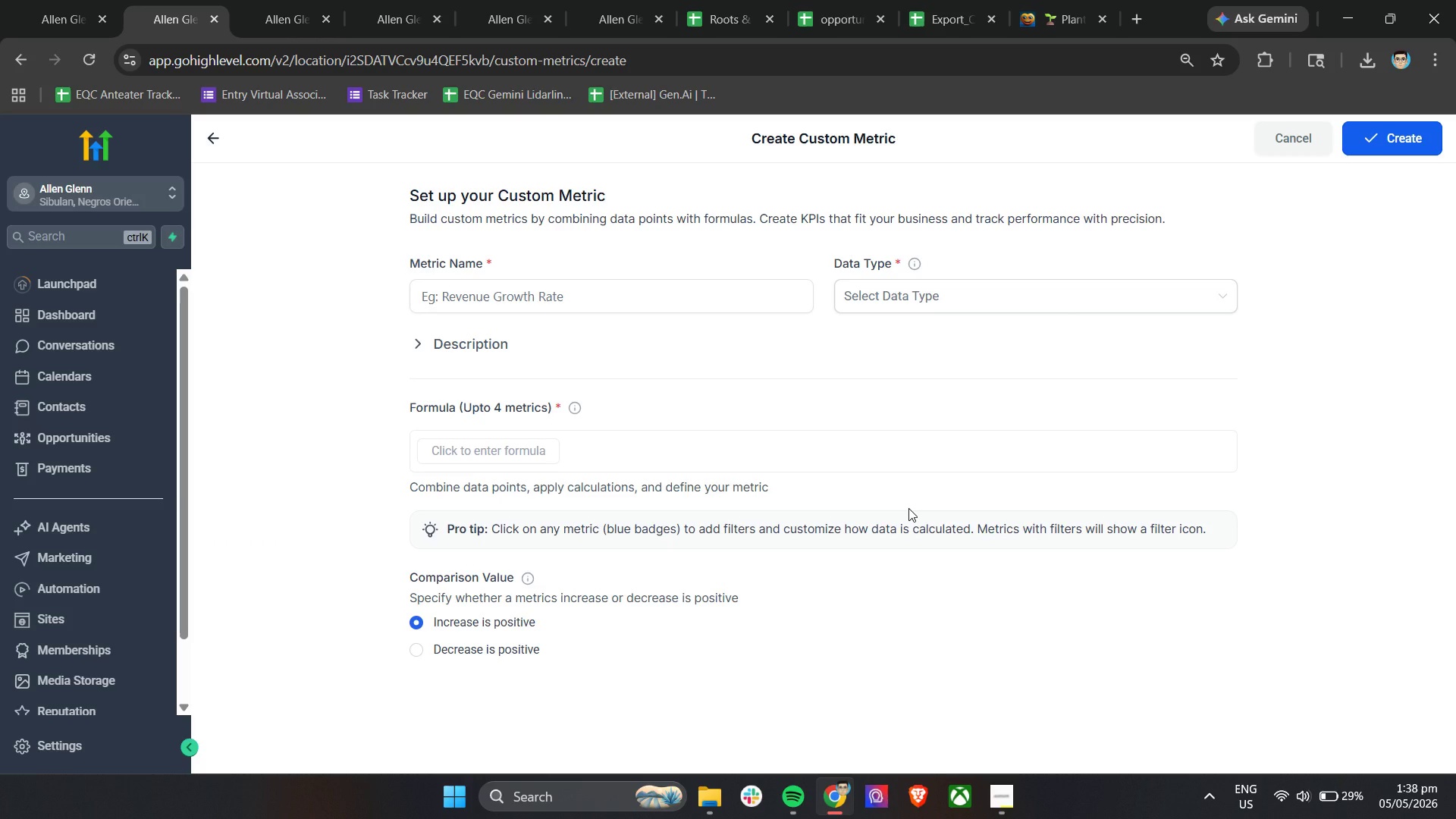 
wait(13.72)
 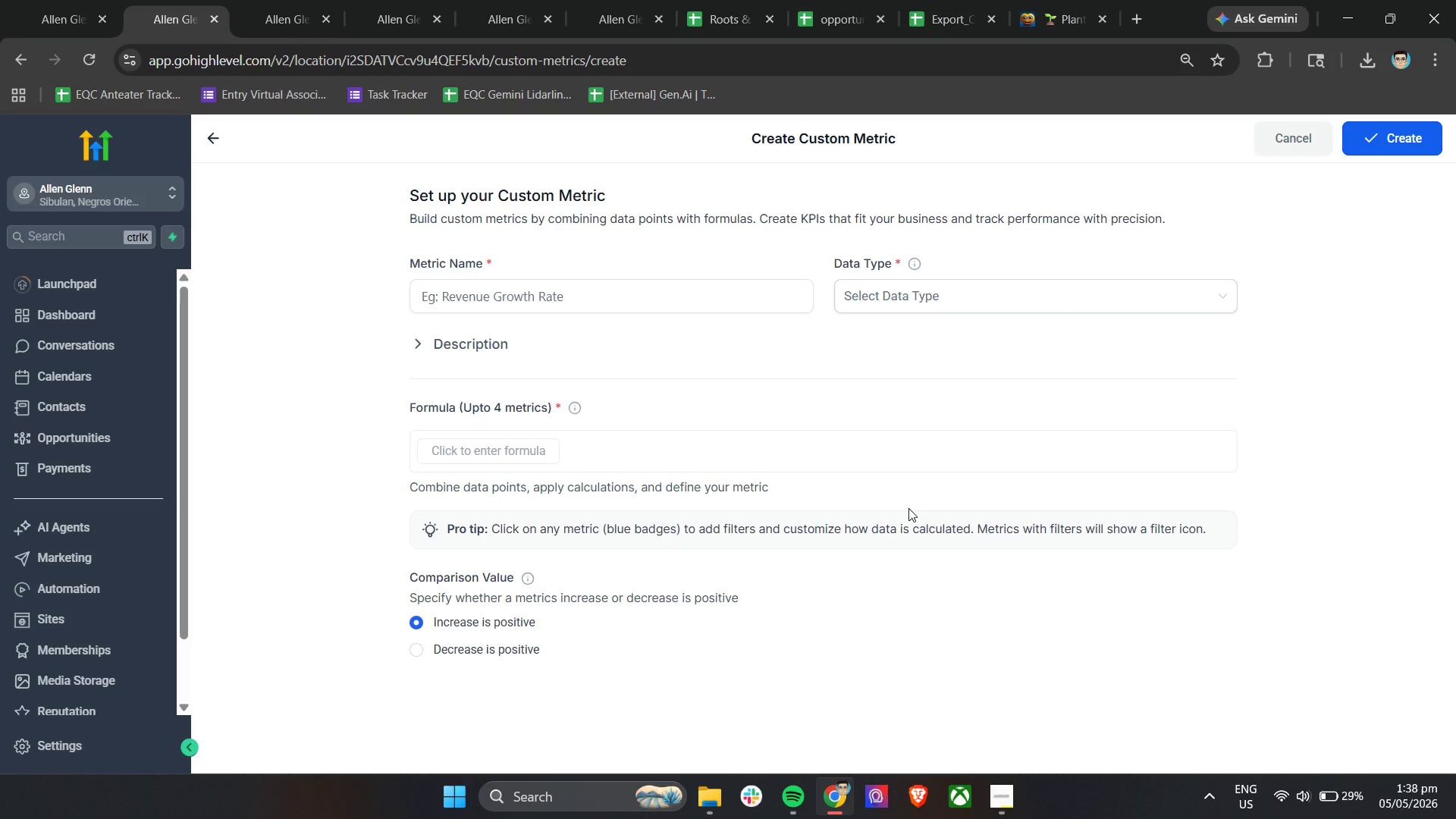 
left_click([630, 302])
 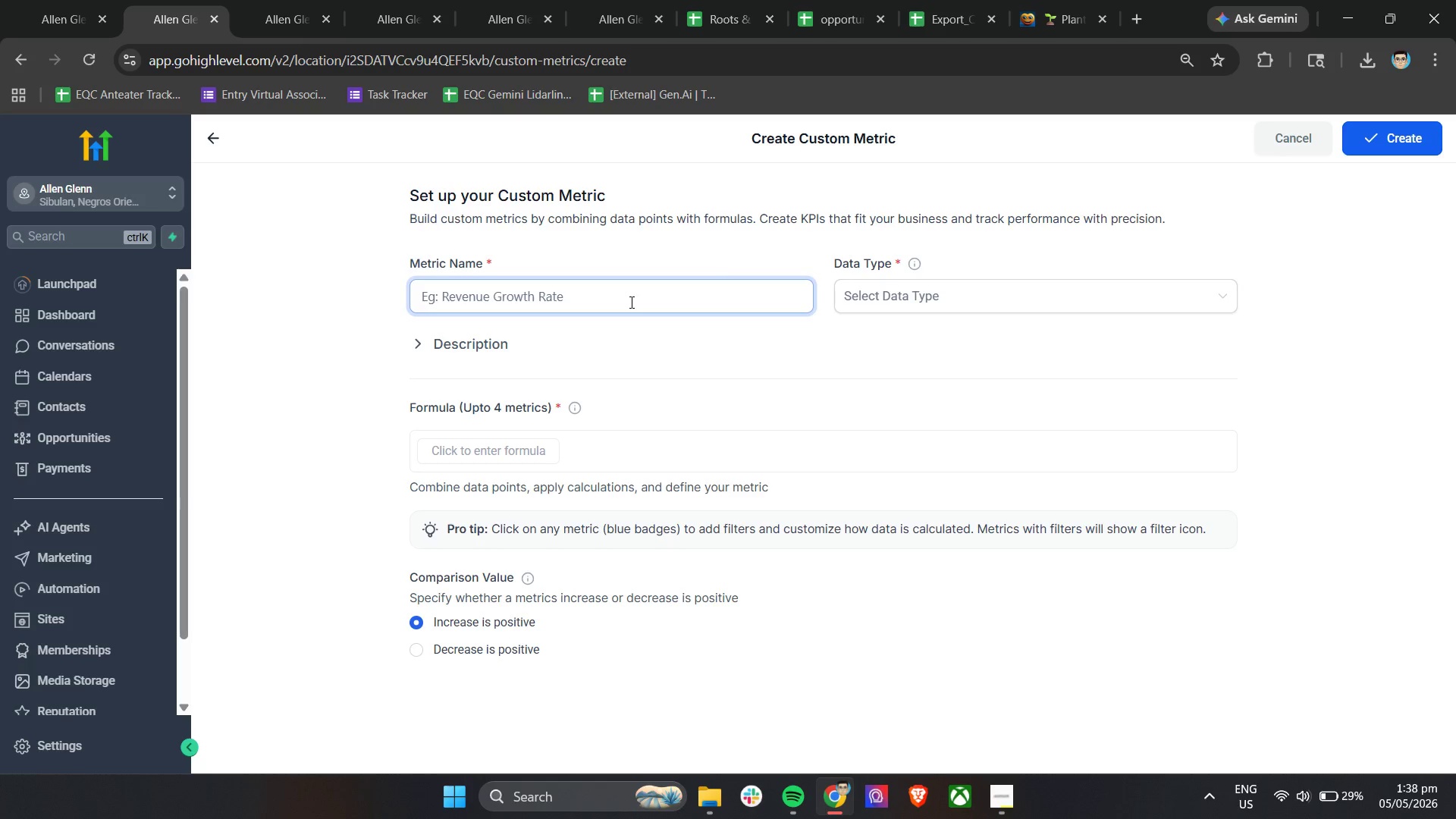 
wait(9.81)
 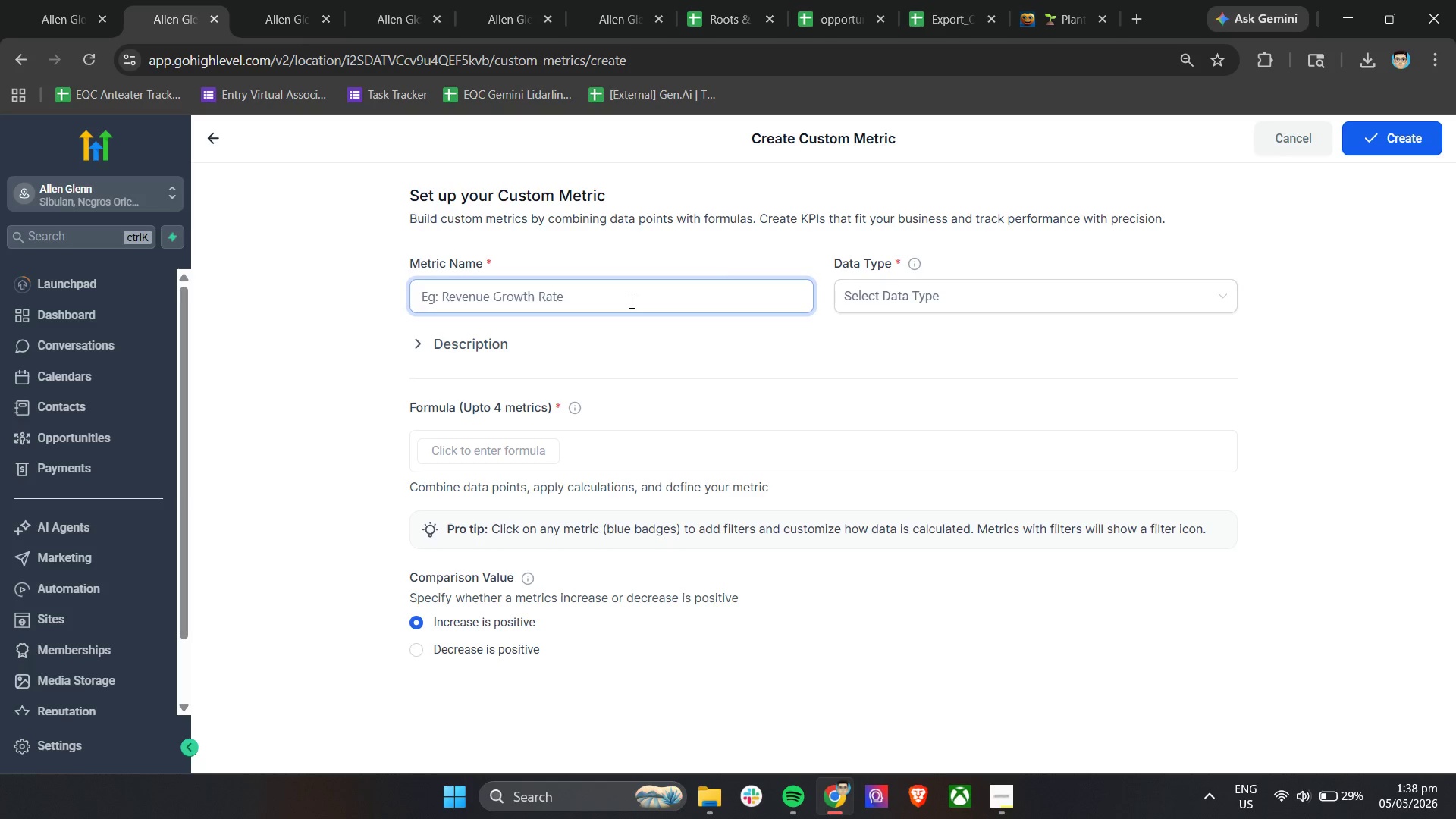 
left_click([874, 401])
 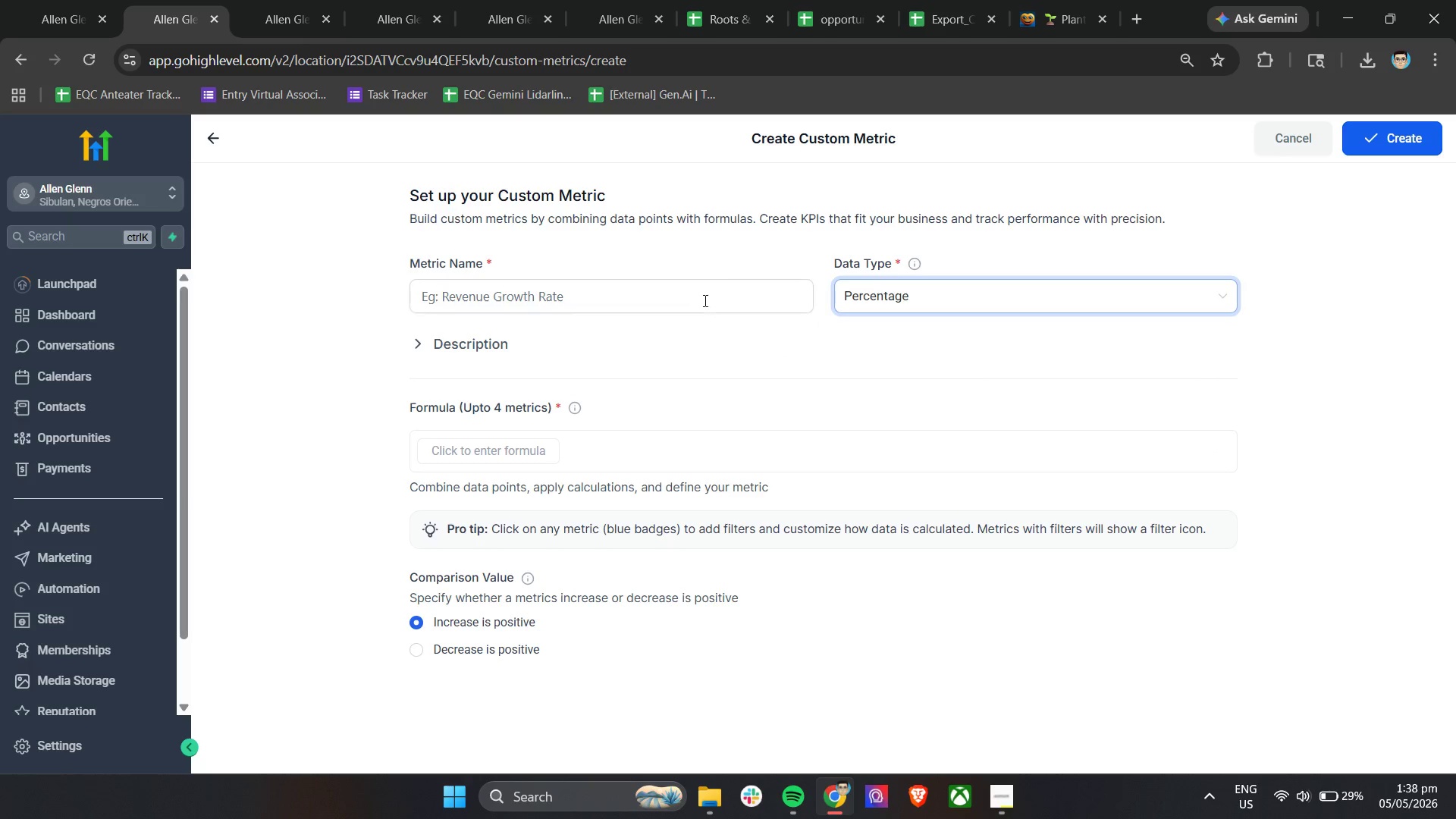 
left_click([701, 298])
 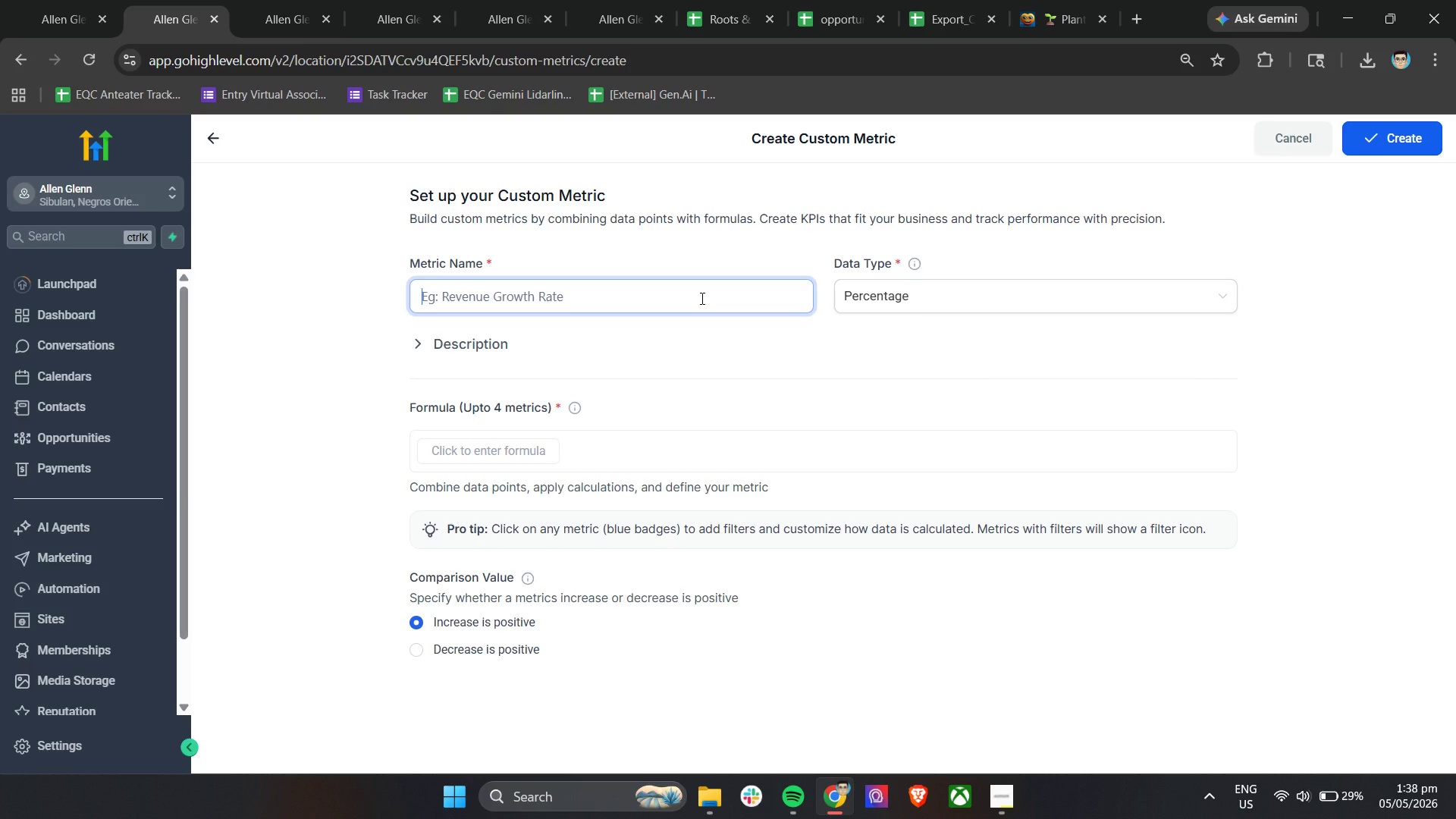 
type(Dis)
 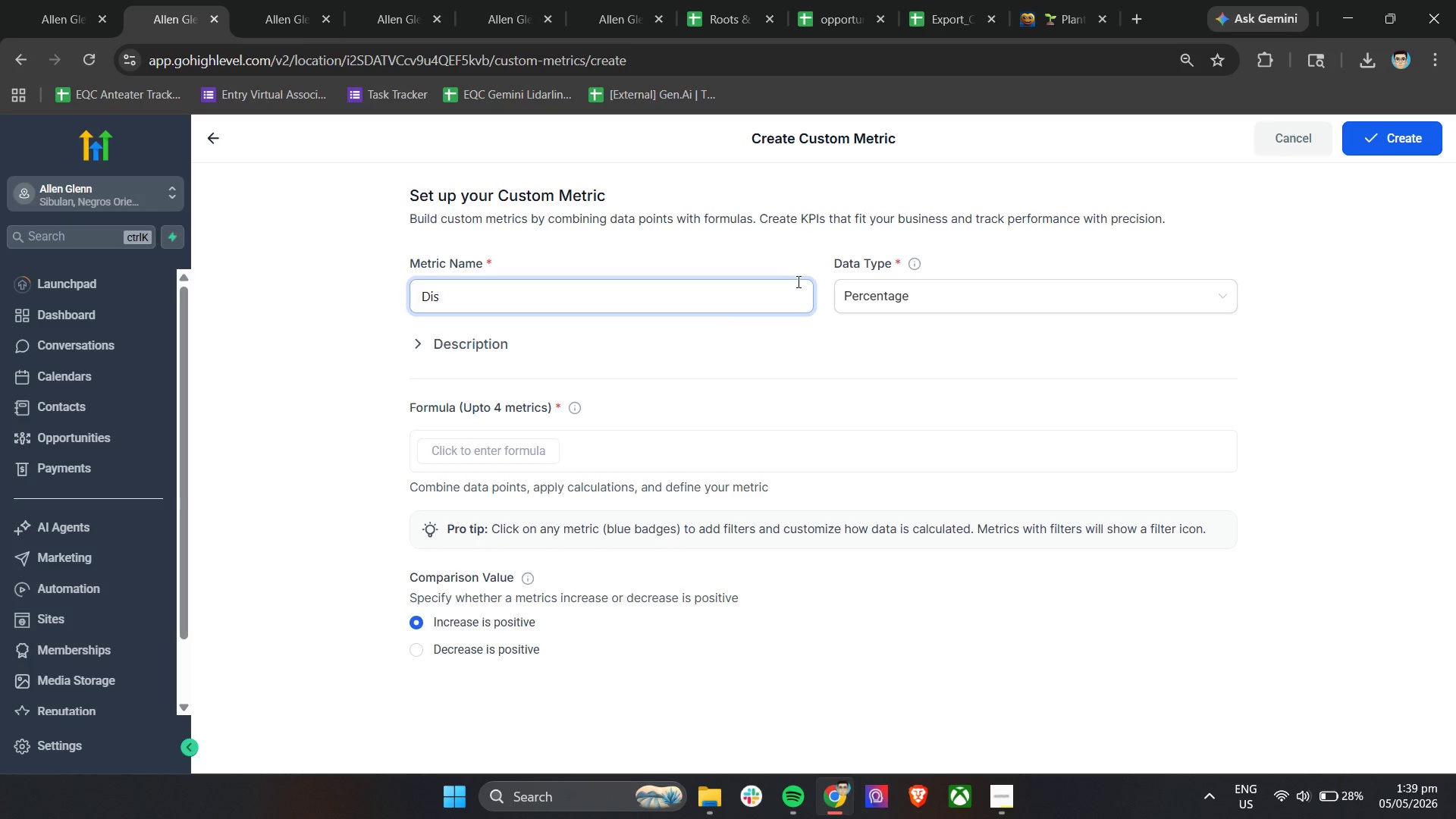 
wait(16.5)
 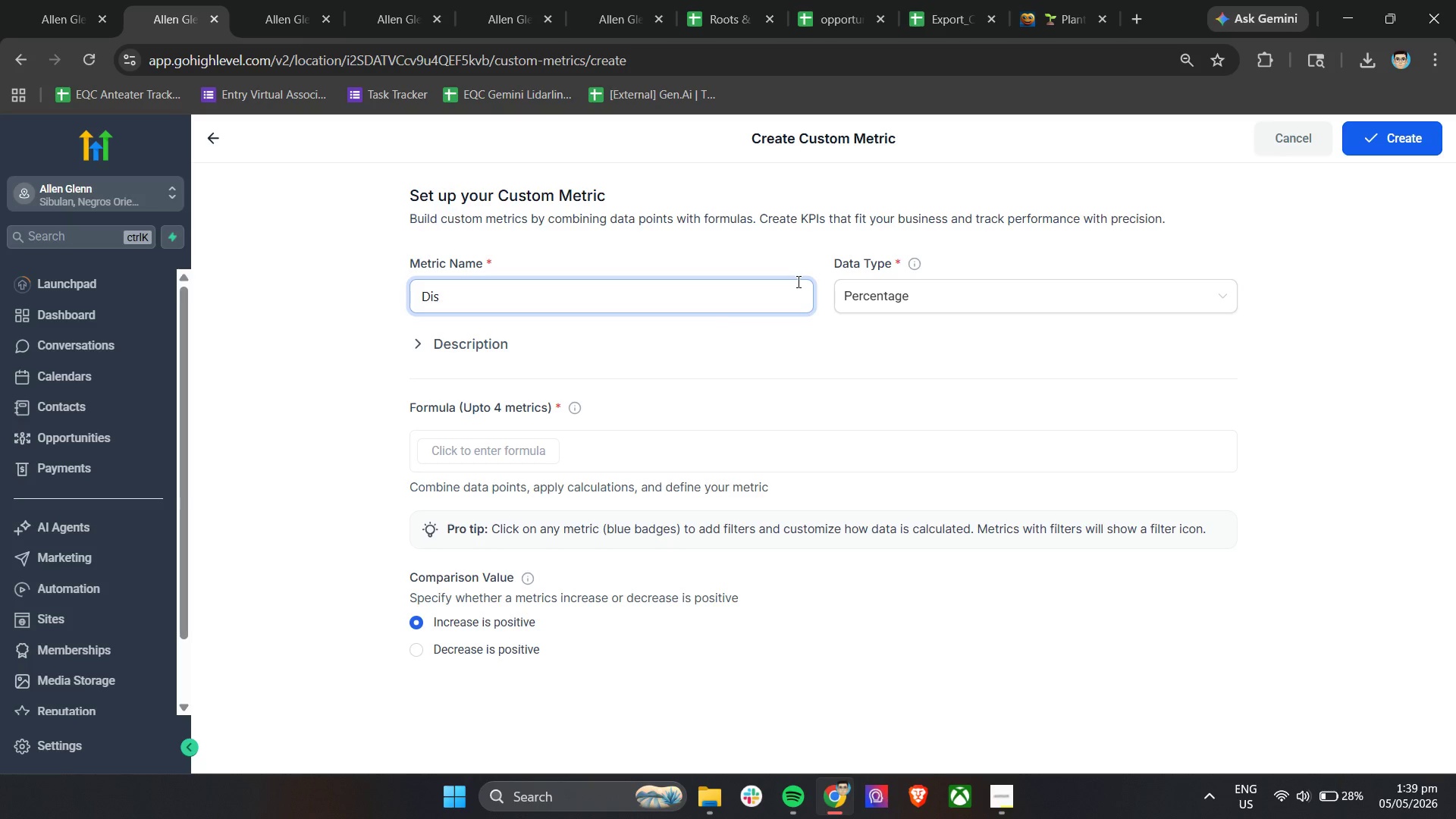 
type(covery COnversion)
key(Backspace)
key(Backspace)
key(Backspace)
type(onversion Rate)
 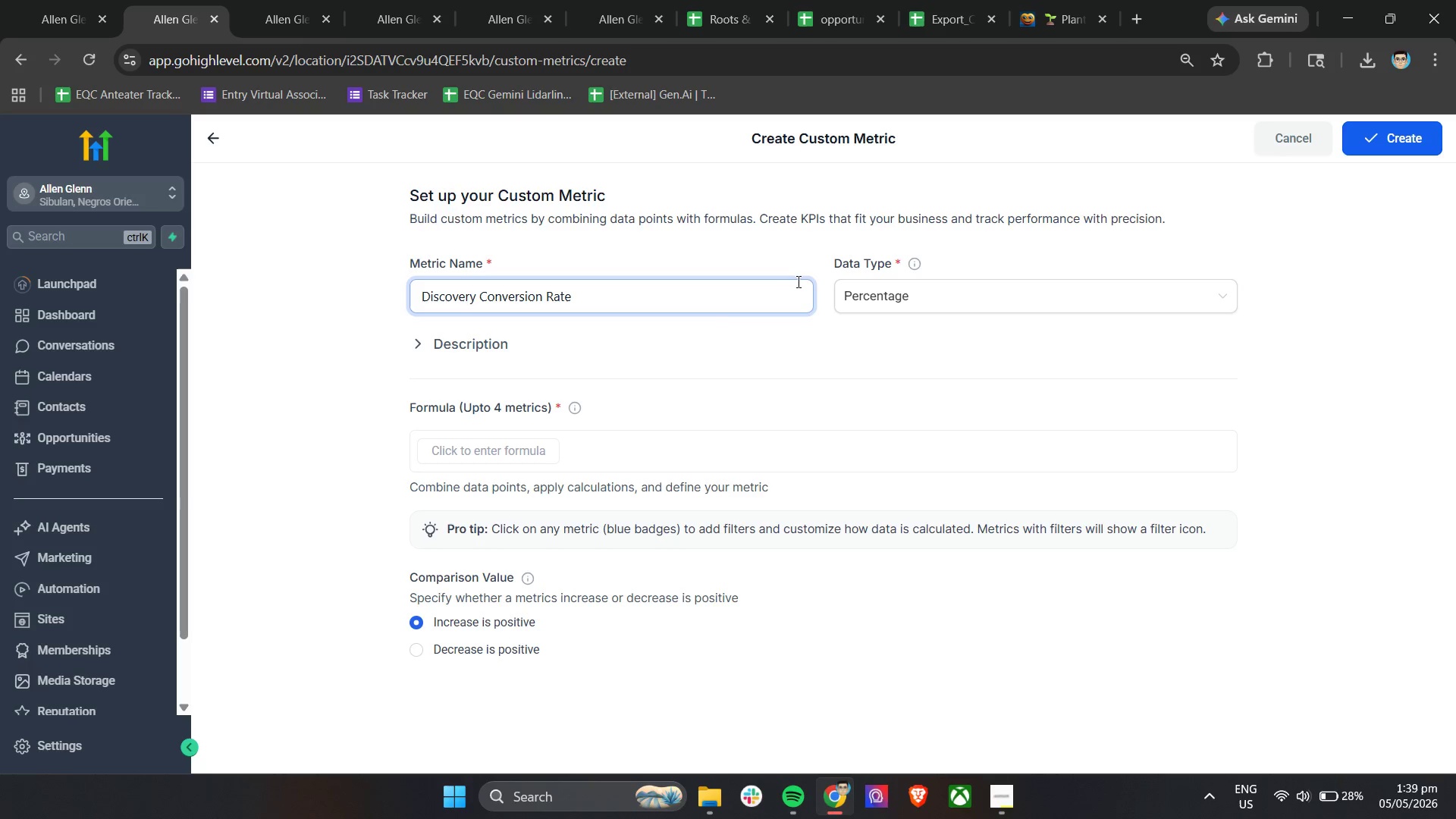 
left_click([702, 341])
 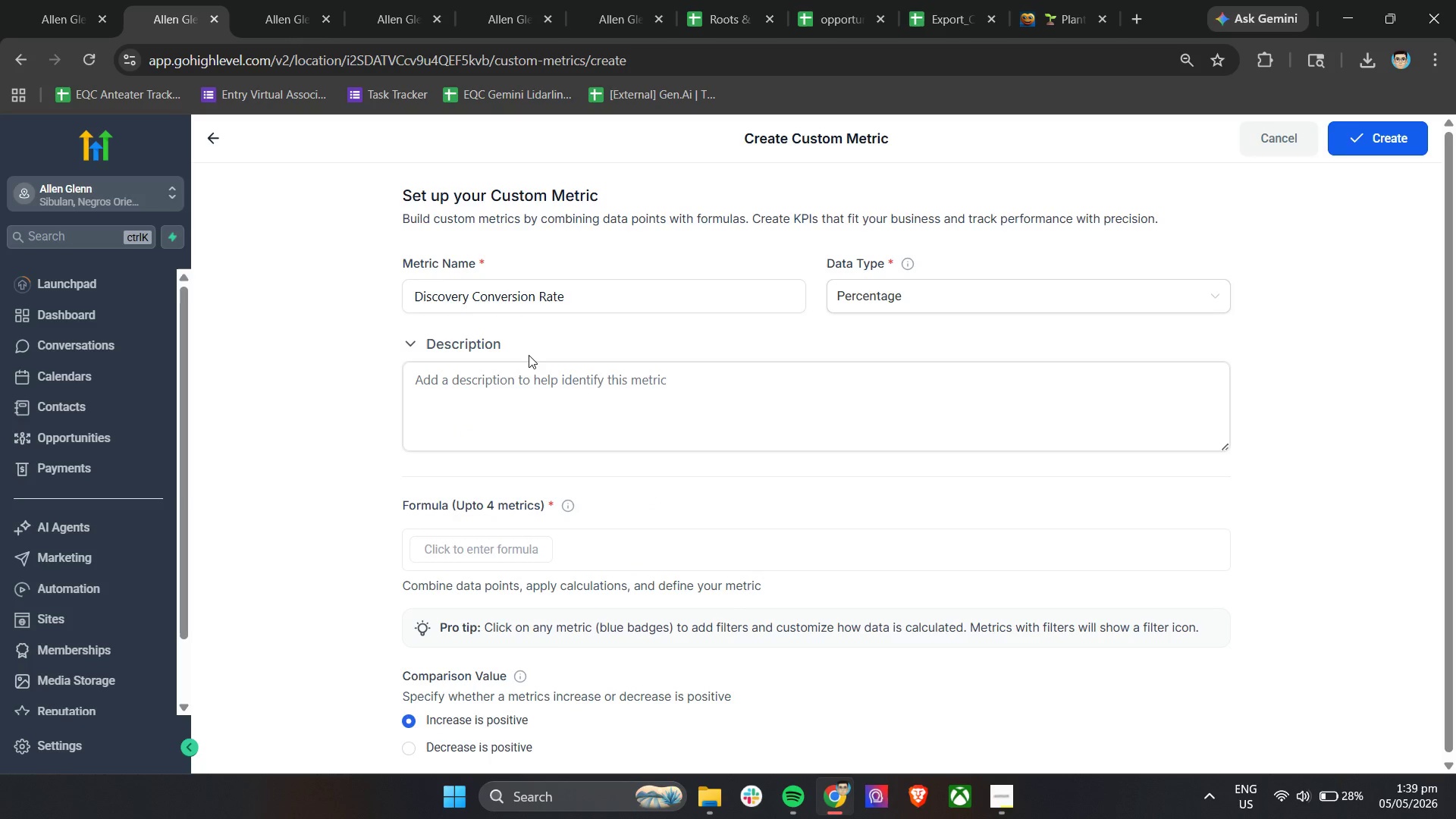 
double_click([473, 346])
 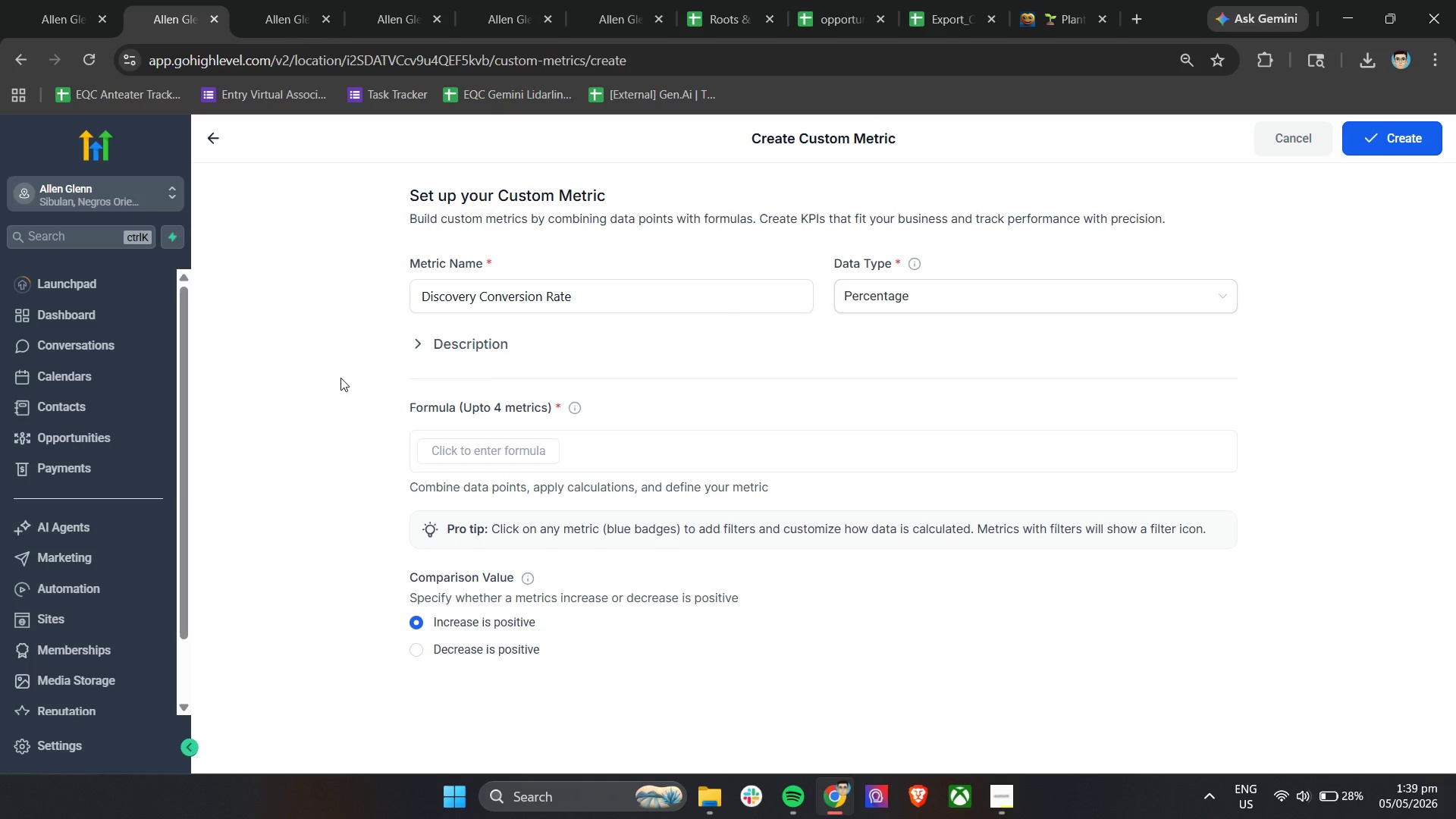 
left_click([340, 378])
 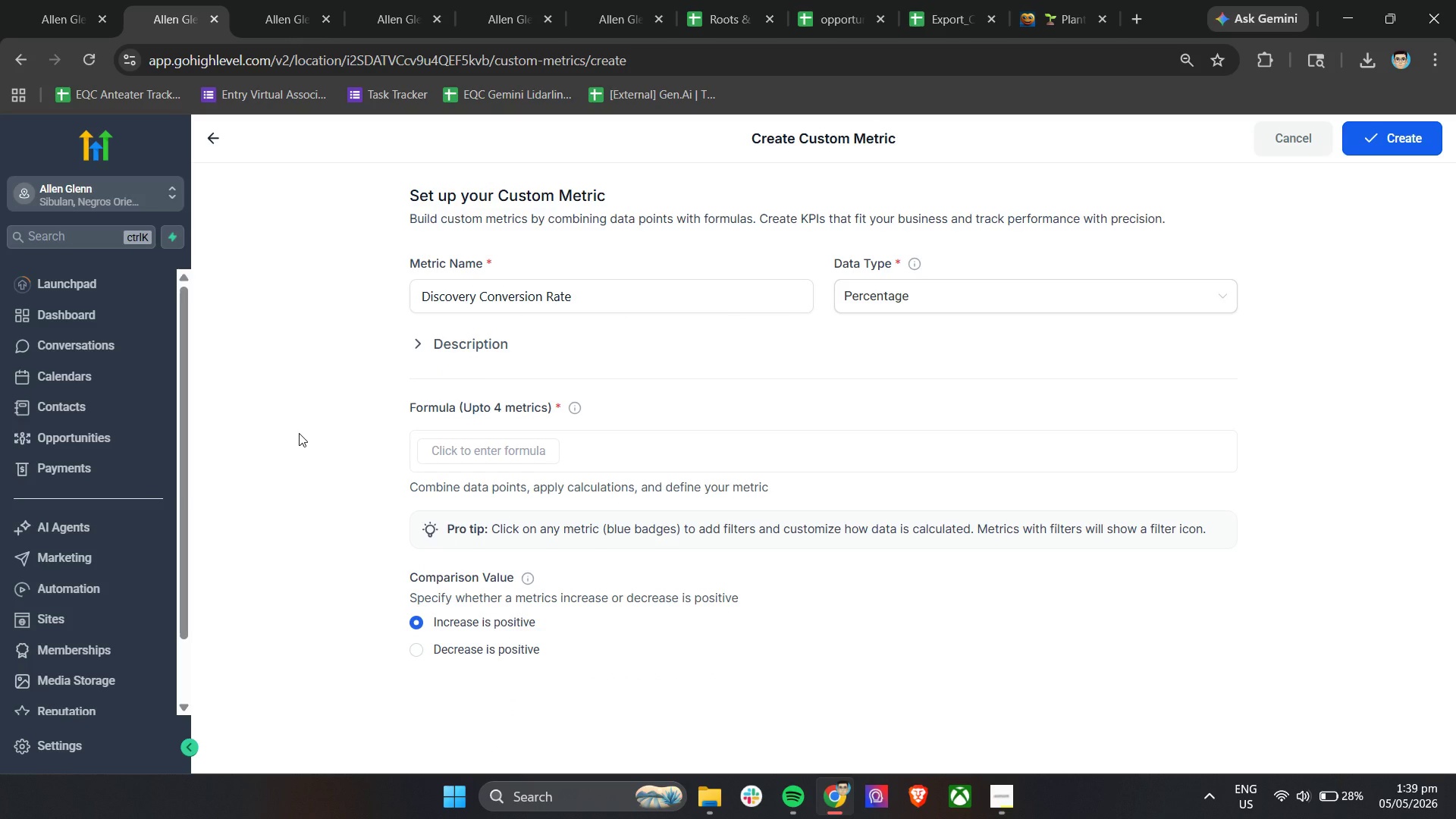 
wait(12.0)
 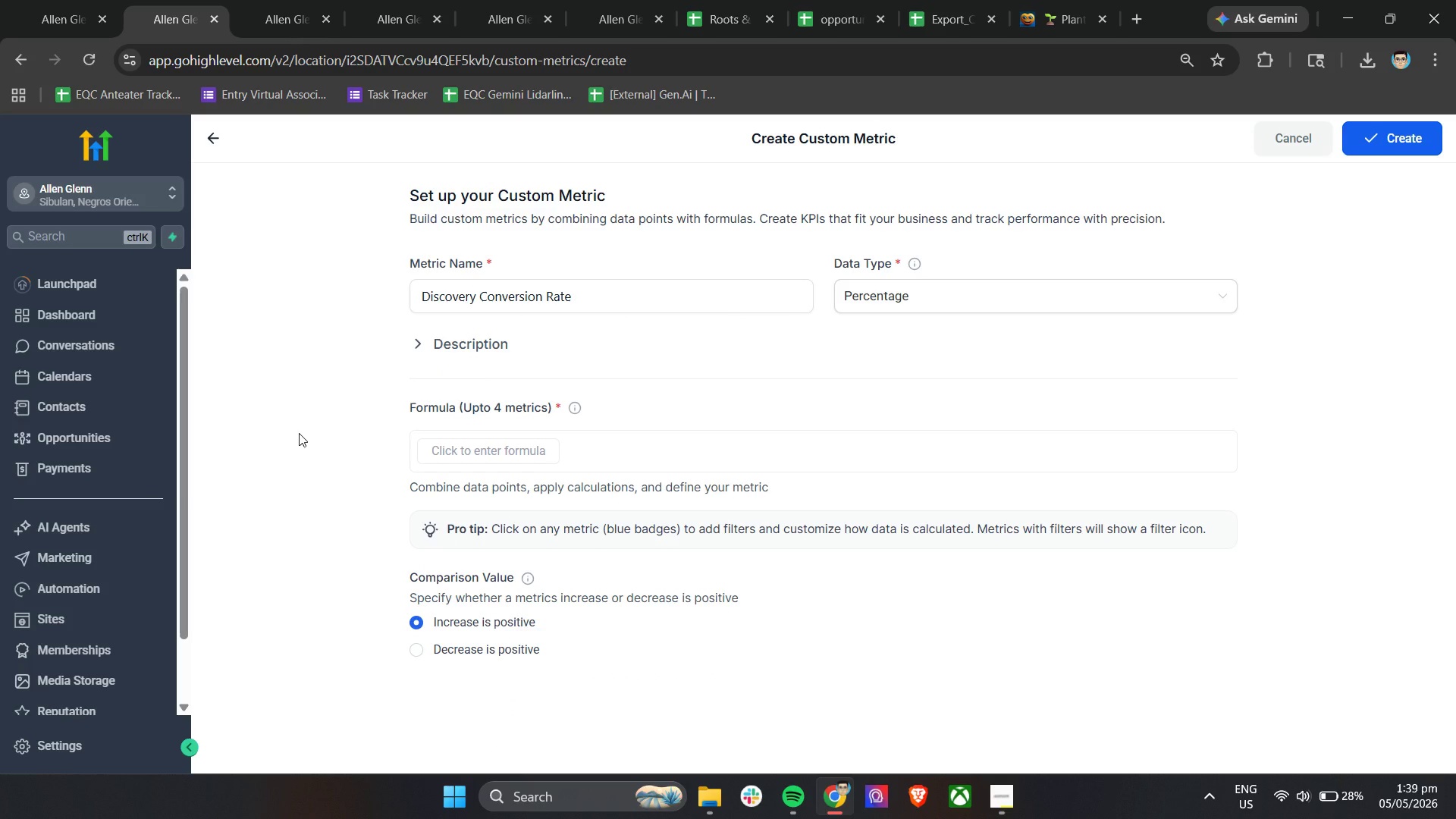 
left_click([529, 435])
 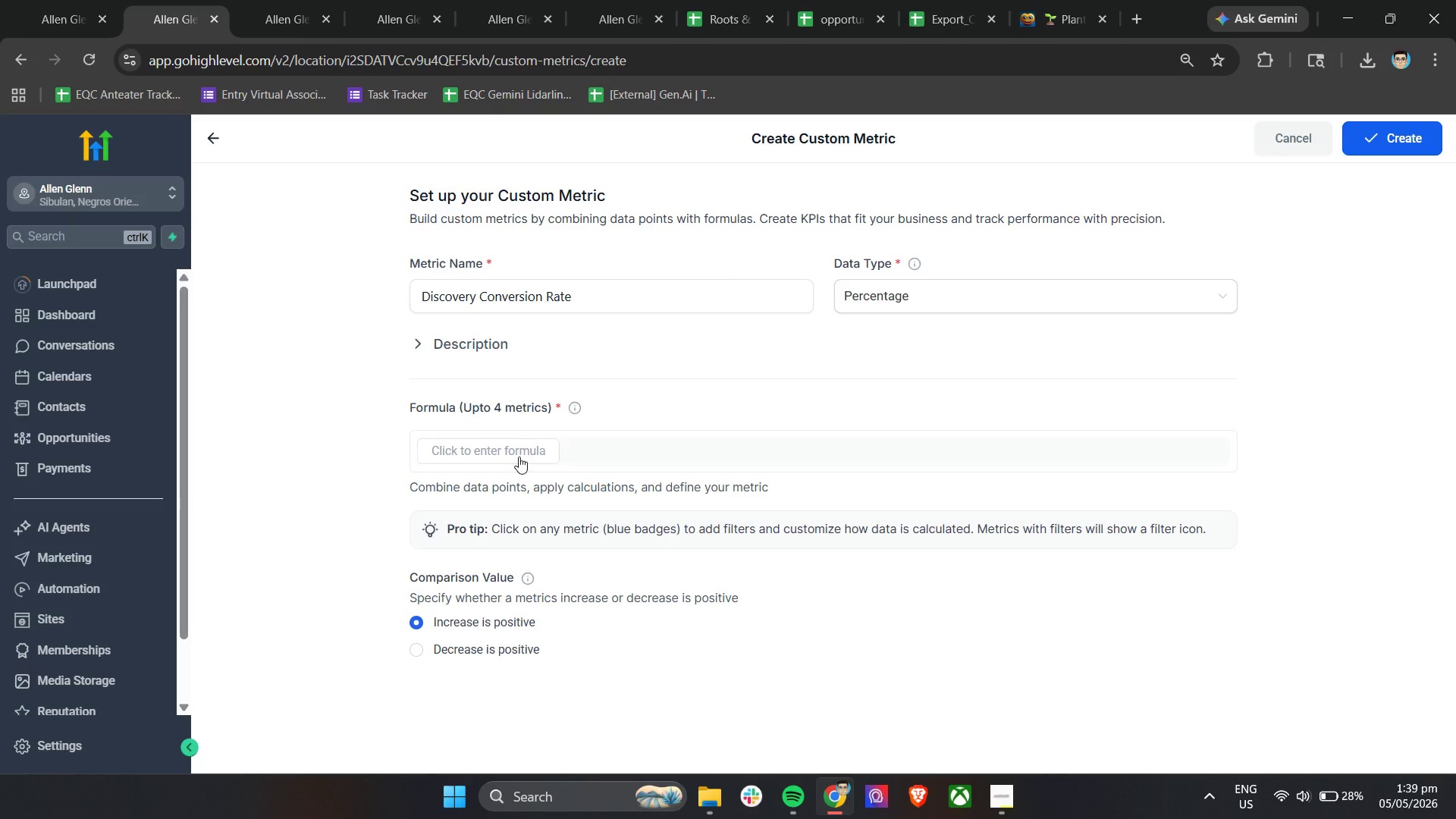 
left_click([514, 458])
 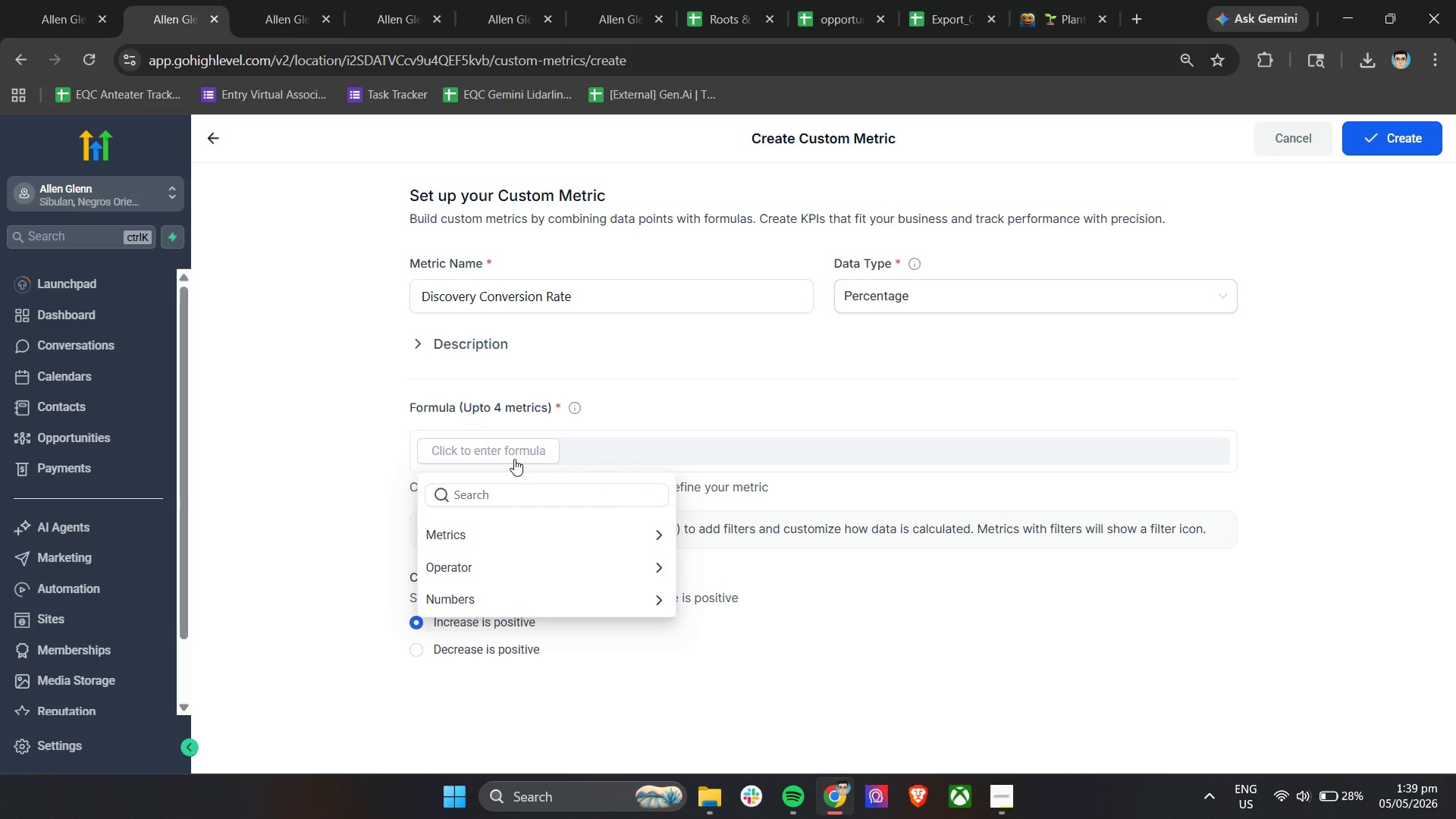 
wait(7.06)
 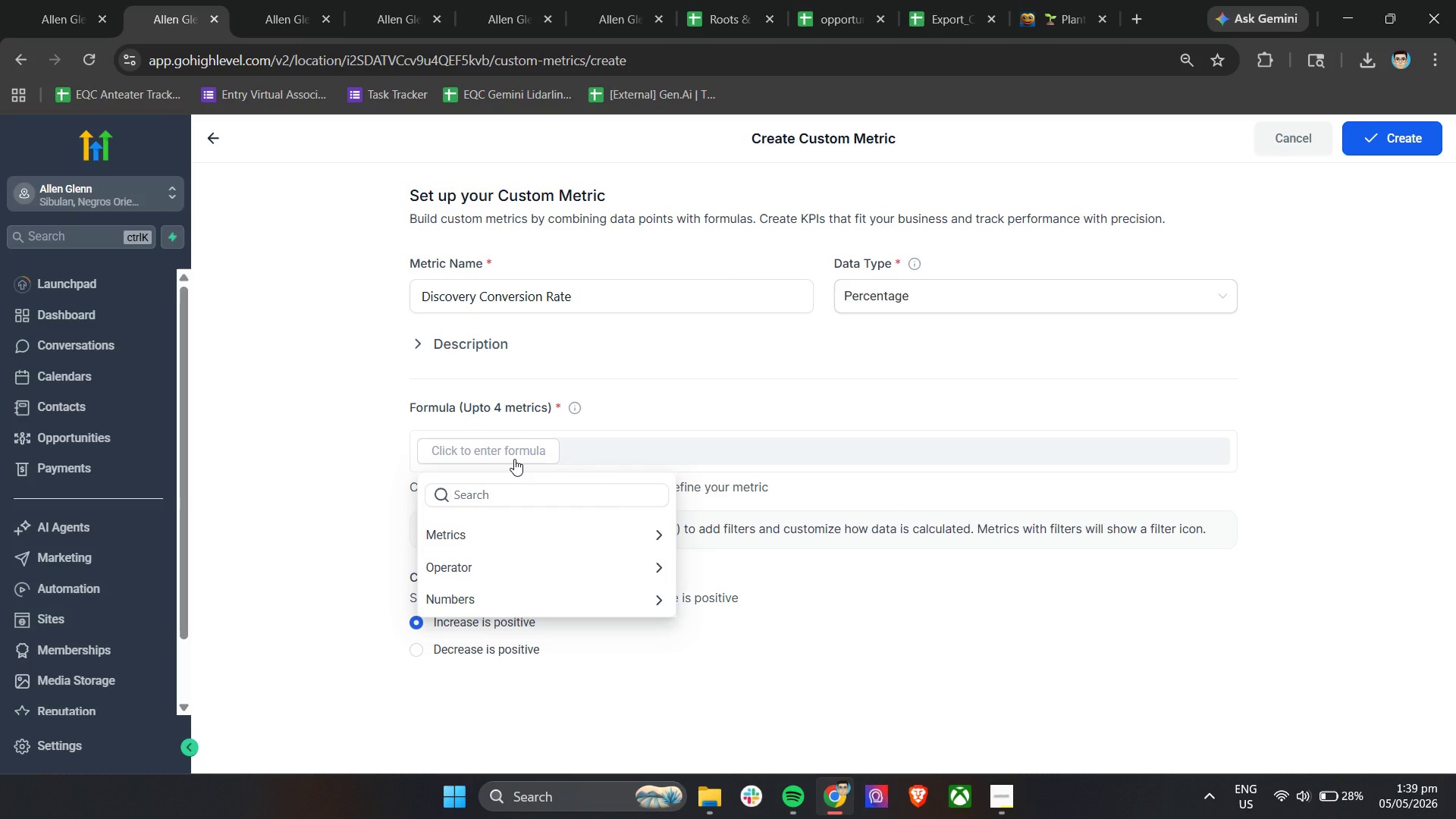 
left_click([489, 529])
 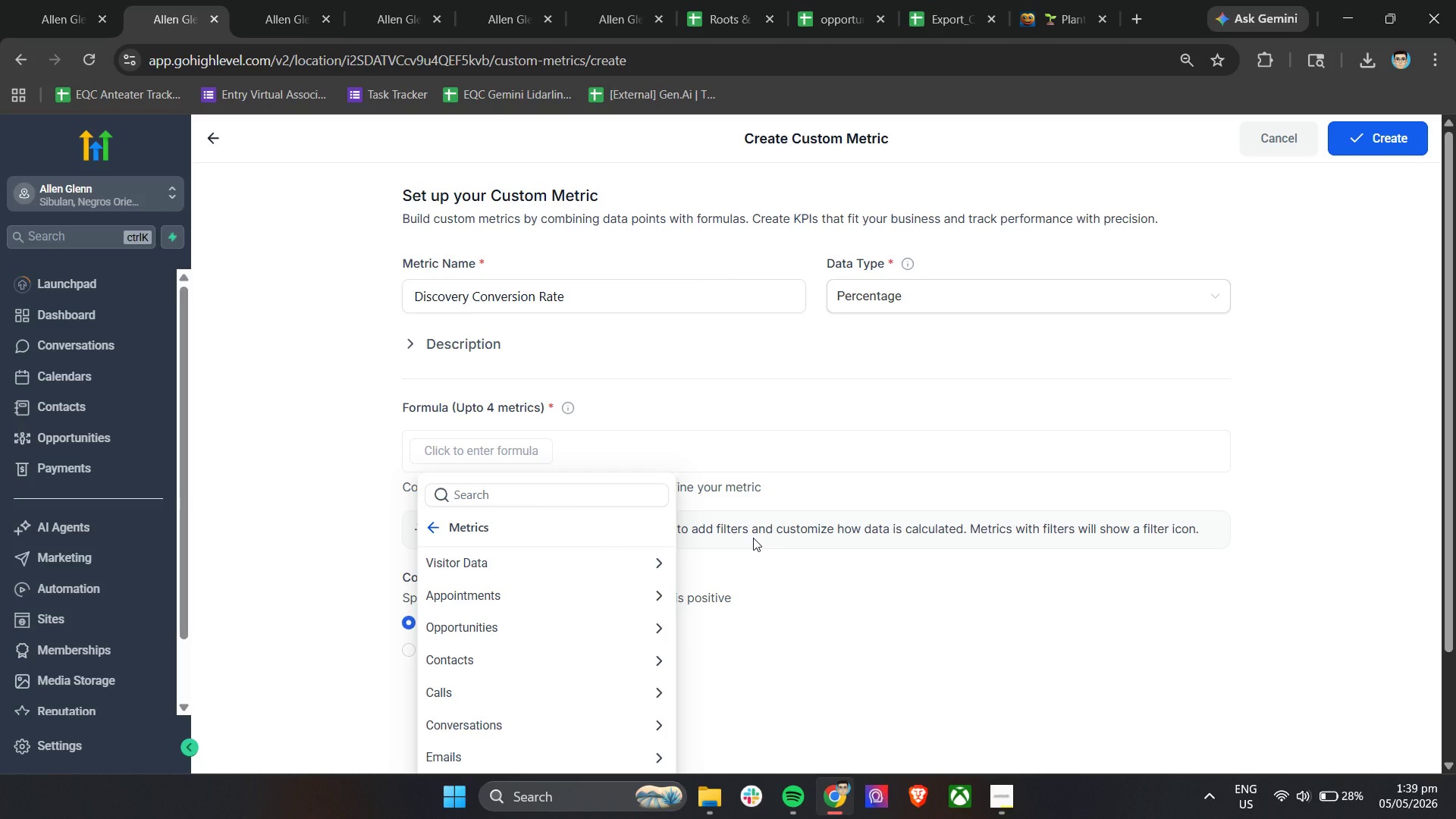 
wait(9.88)
 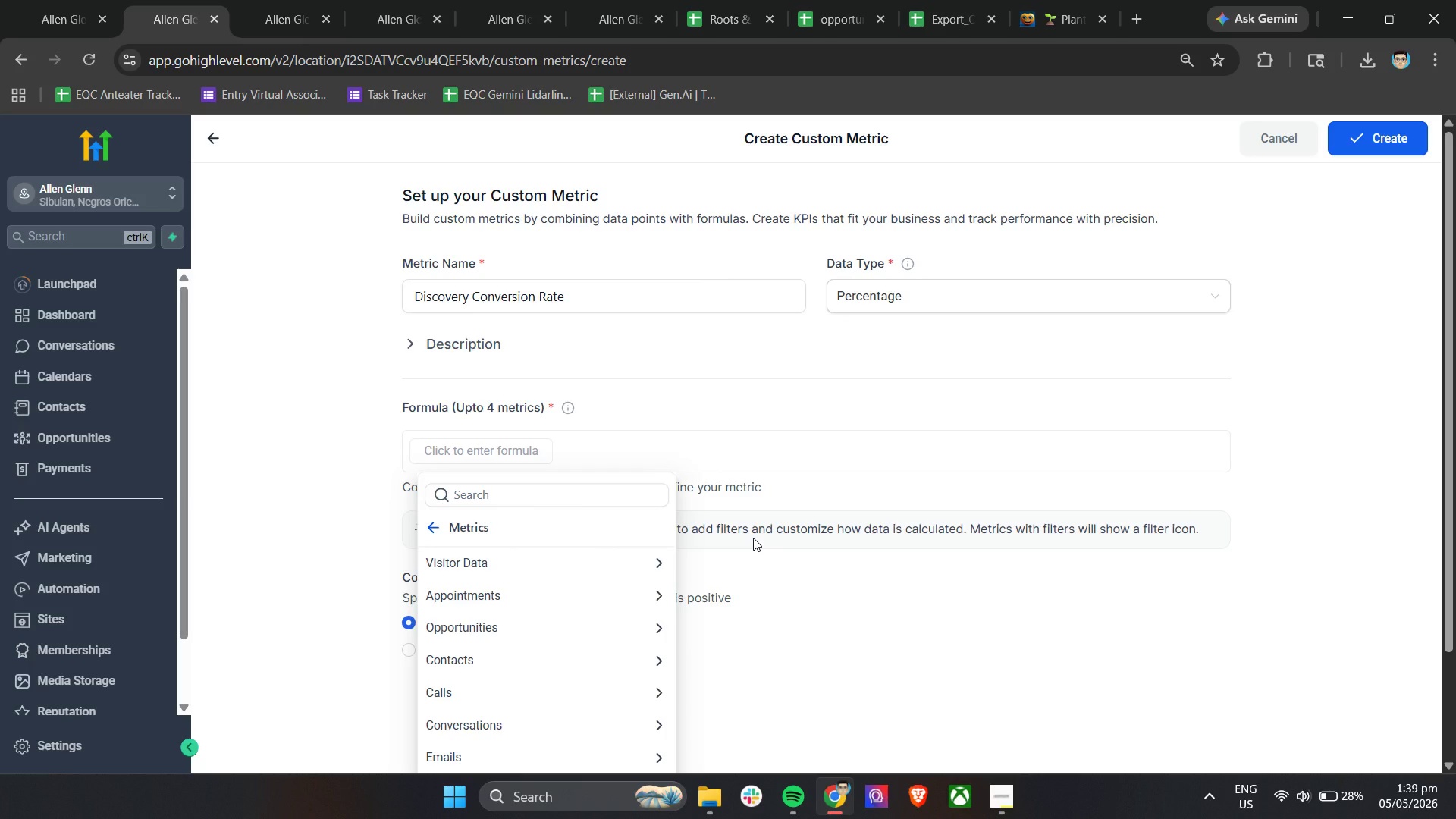 
scroll: coordinate [569, 579], scroll_direction: down, amount: 1.0
 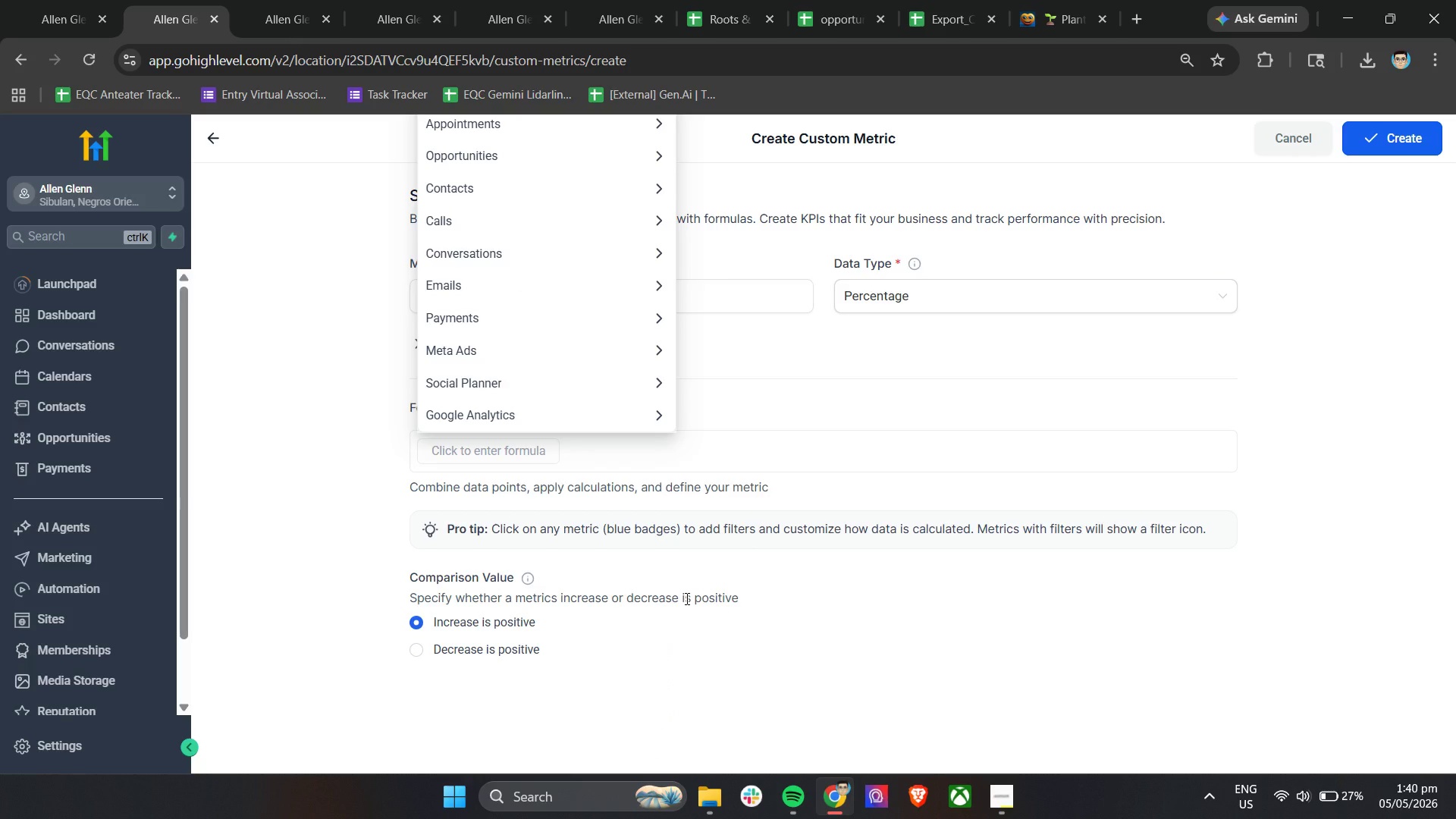 
wait(8.8)
 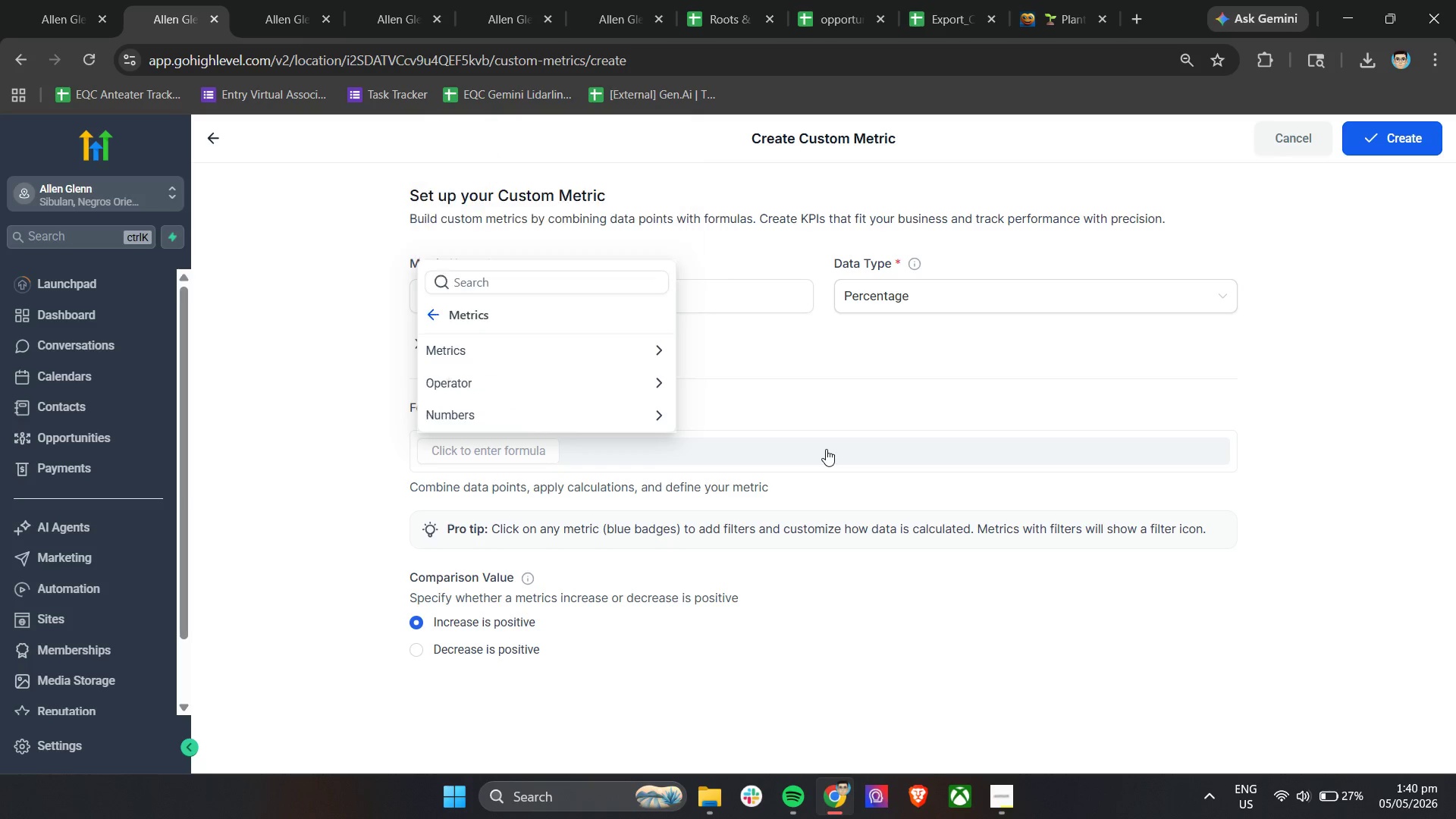 
left_click([826, 449])
 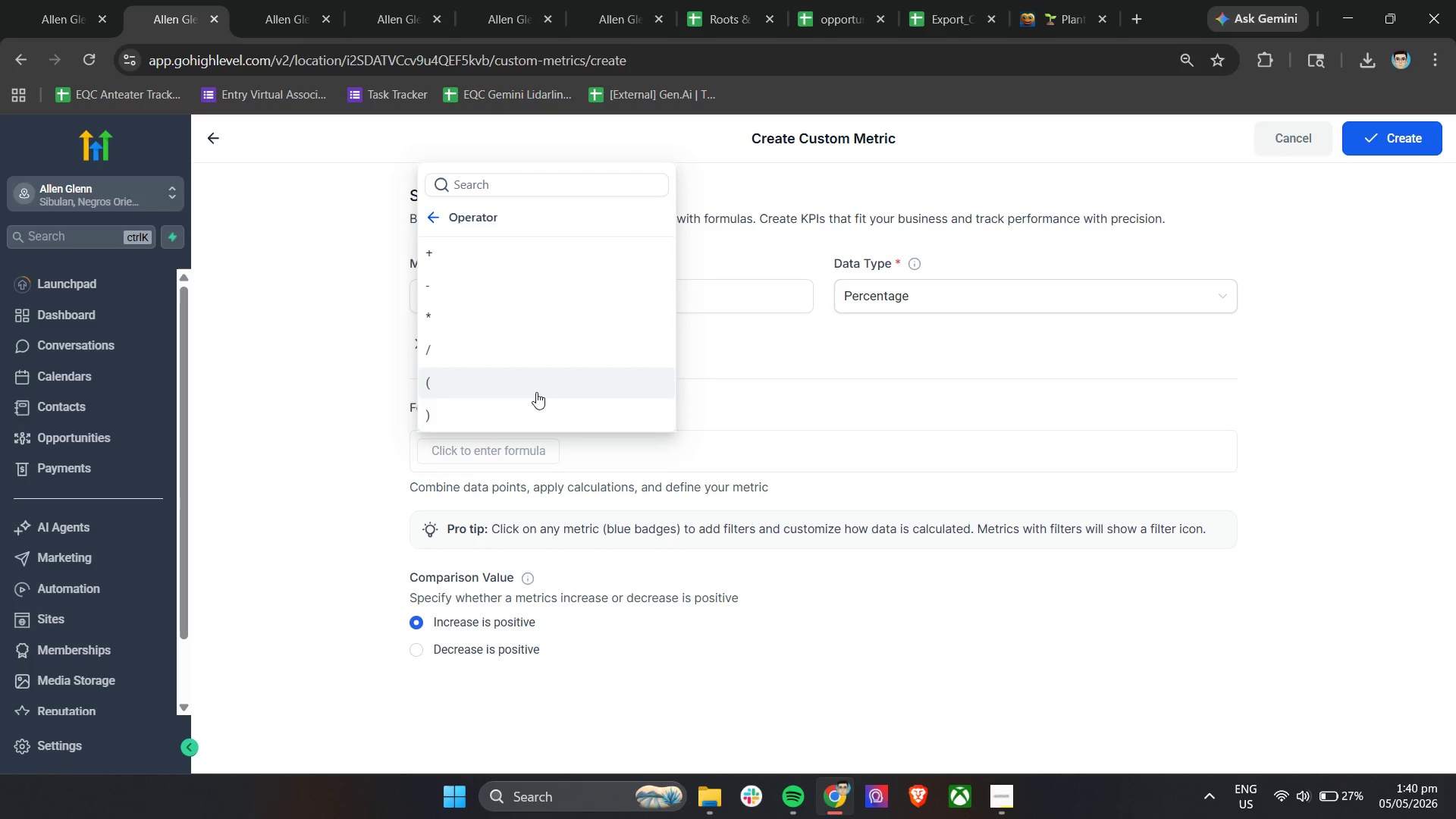 
scroll: coordinate [730, 441], scroll_direction: up, amount: 13.0
 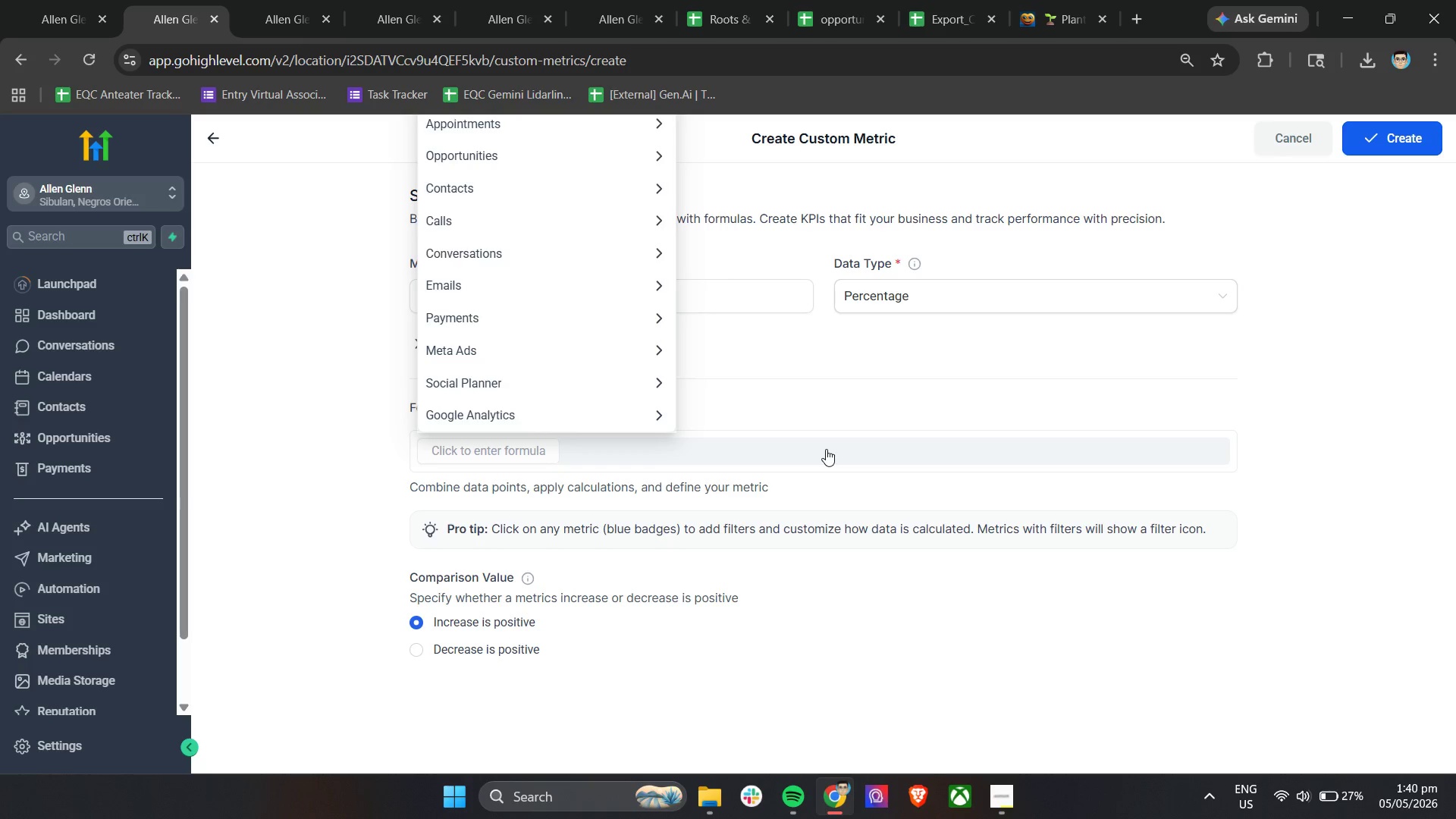 
scroll: coordinate [591, 335], scroll_direction: down, amount: 5.0
 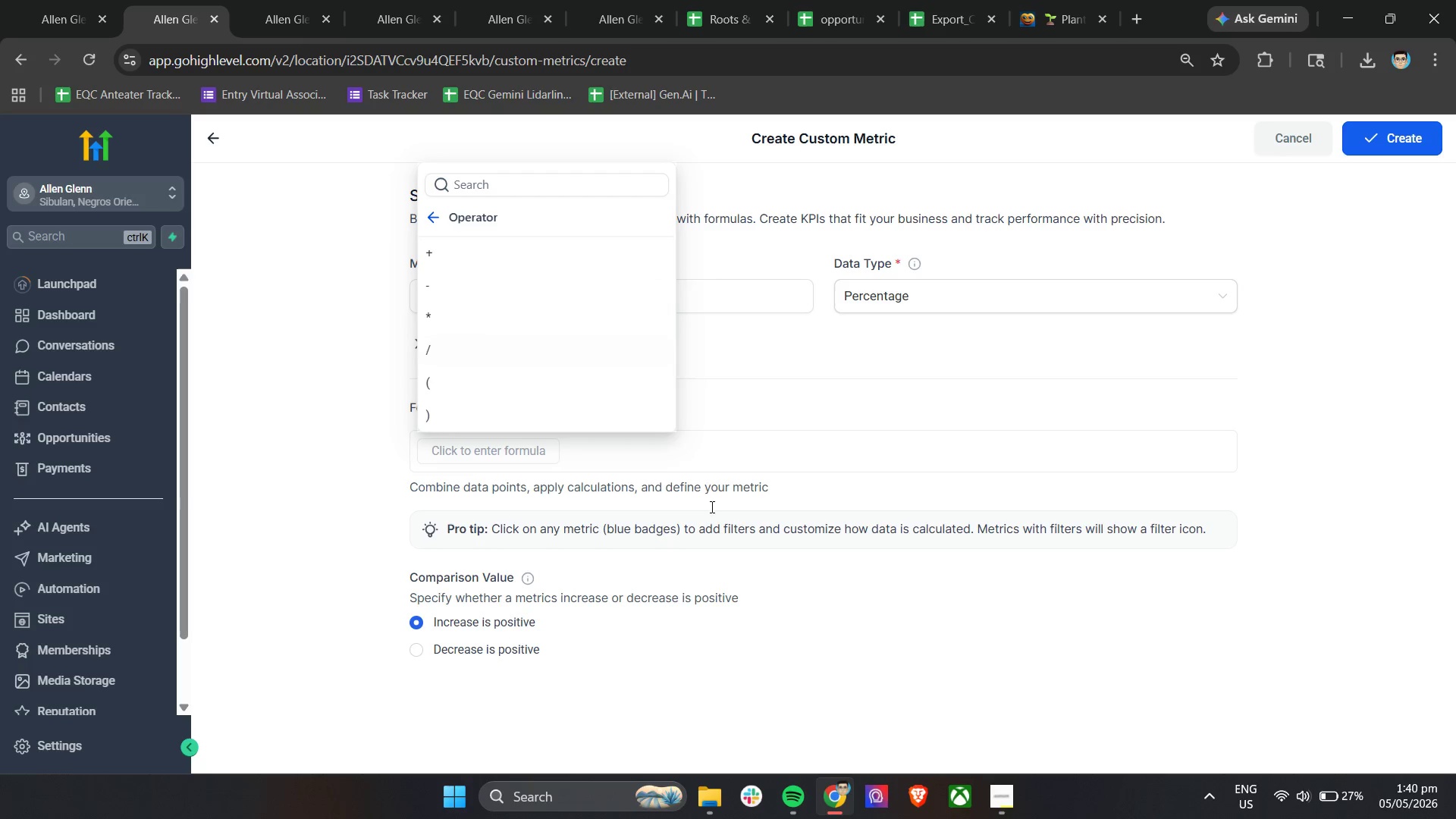 
mouse_move([890, 778])
 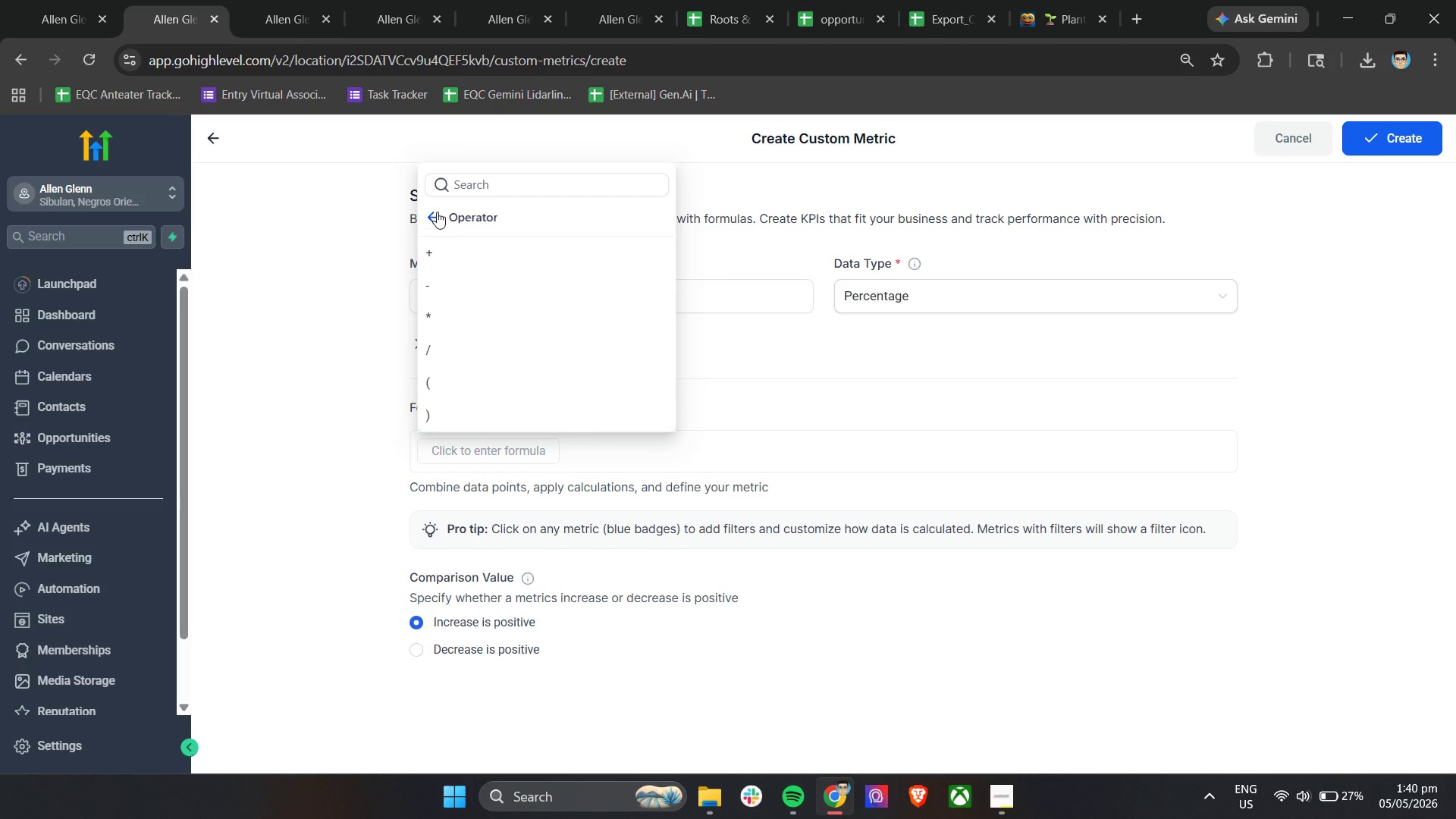 
left_click([437, 212])
 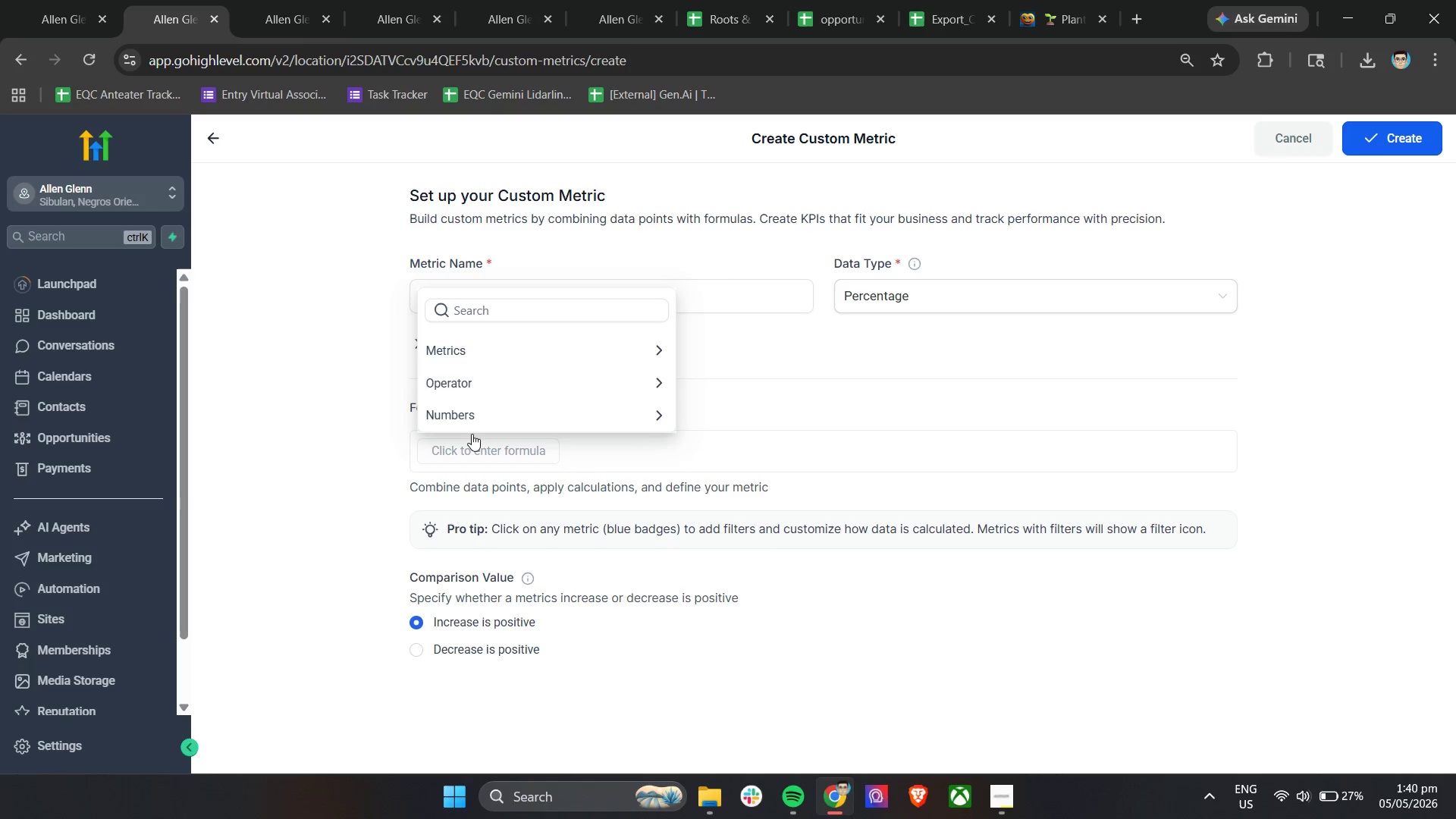 
left_click([475, 408])
 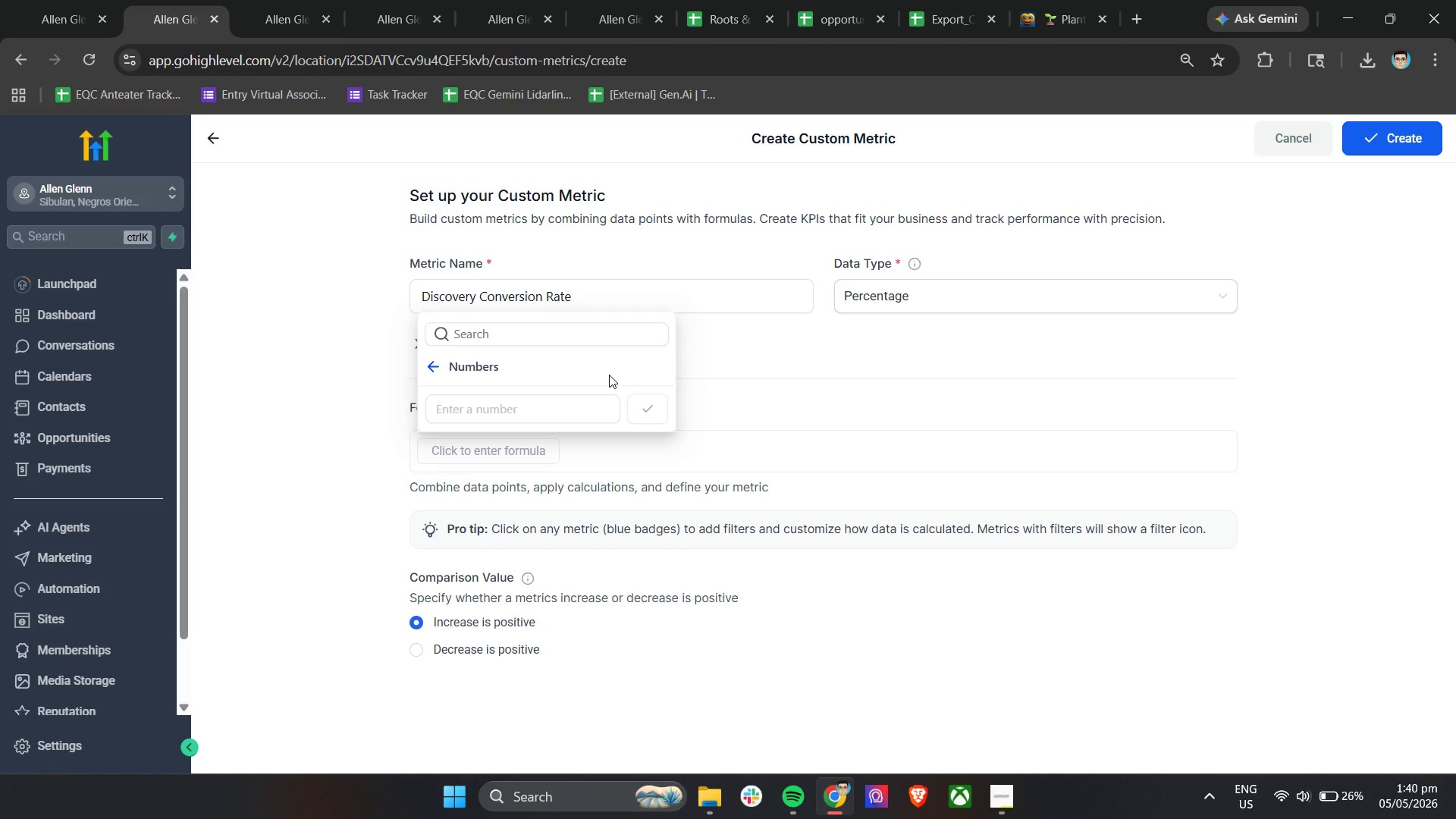 
wait(27.34)
 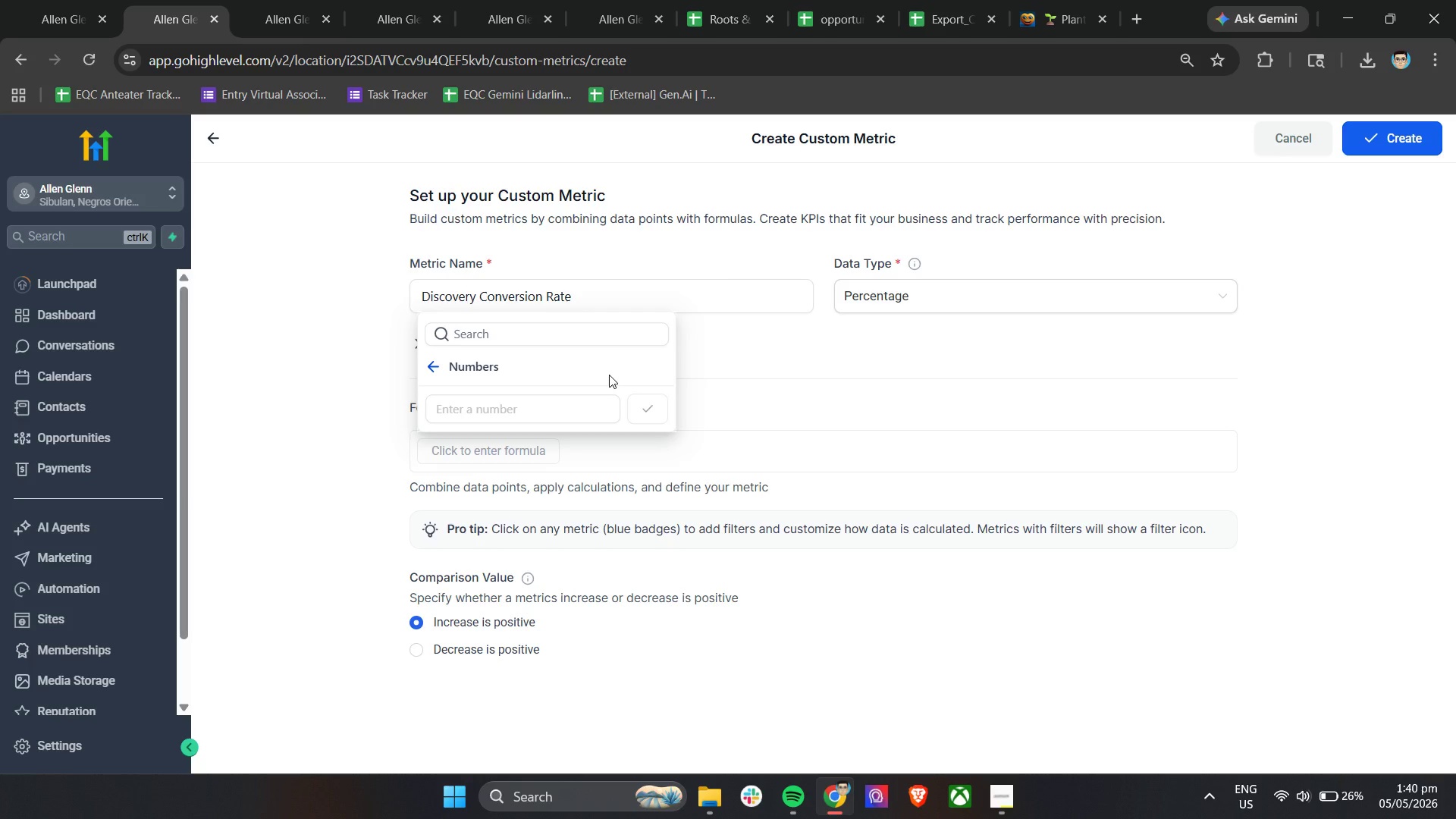 
left_click([774, 349])
 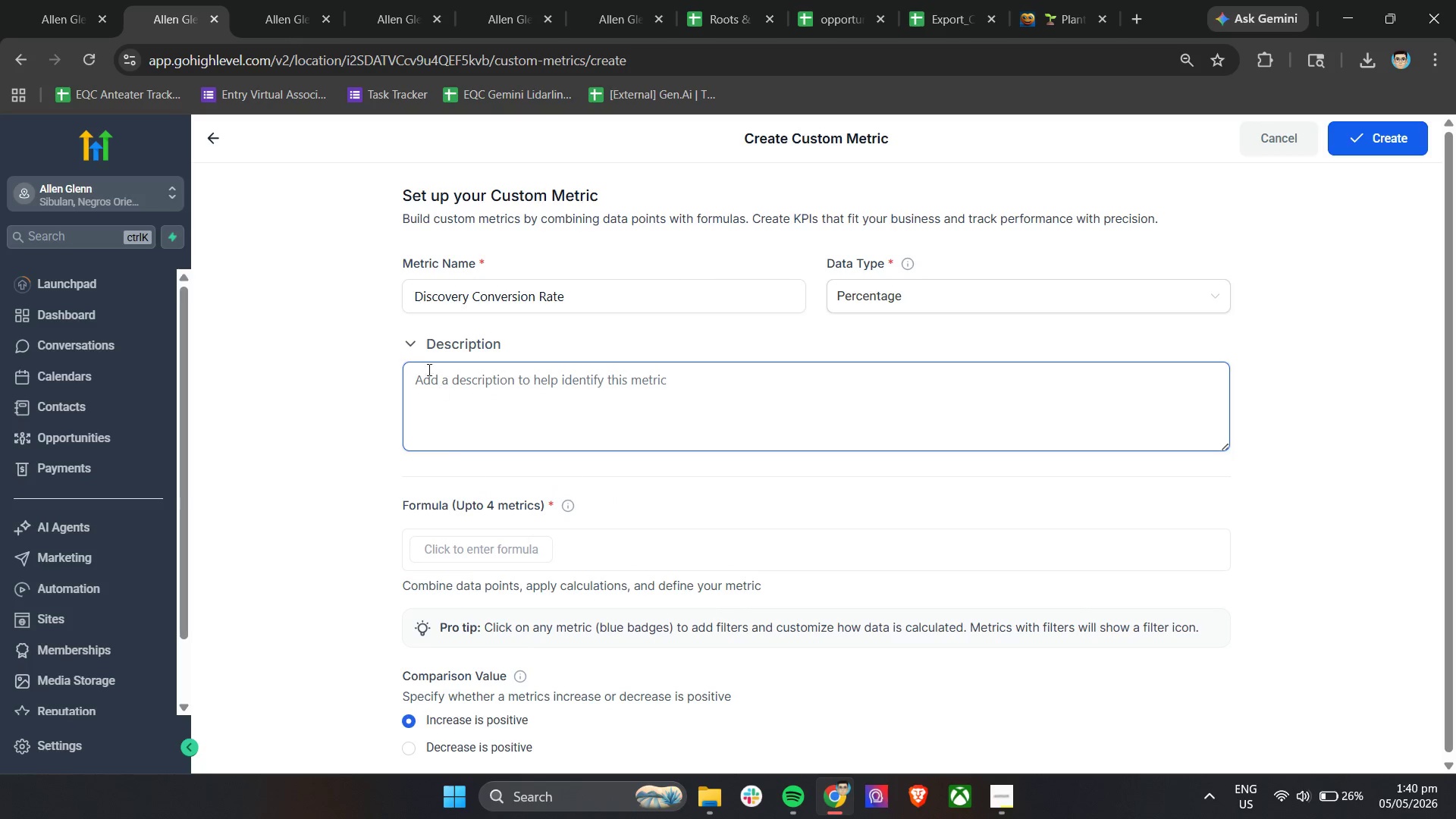 
left_click([431, 340])
 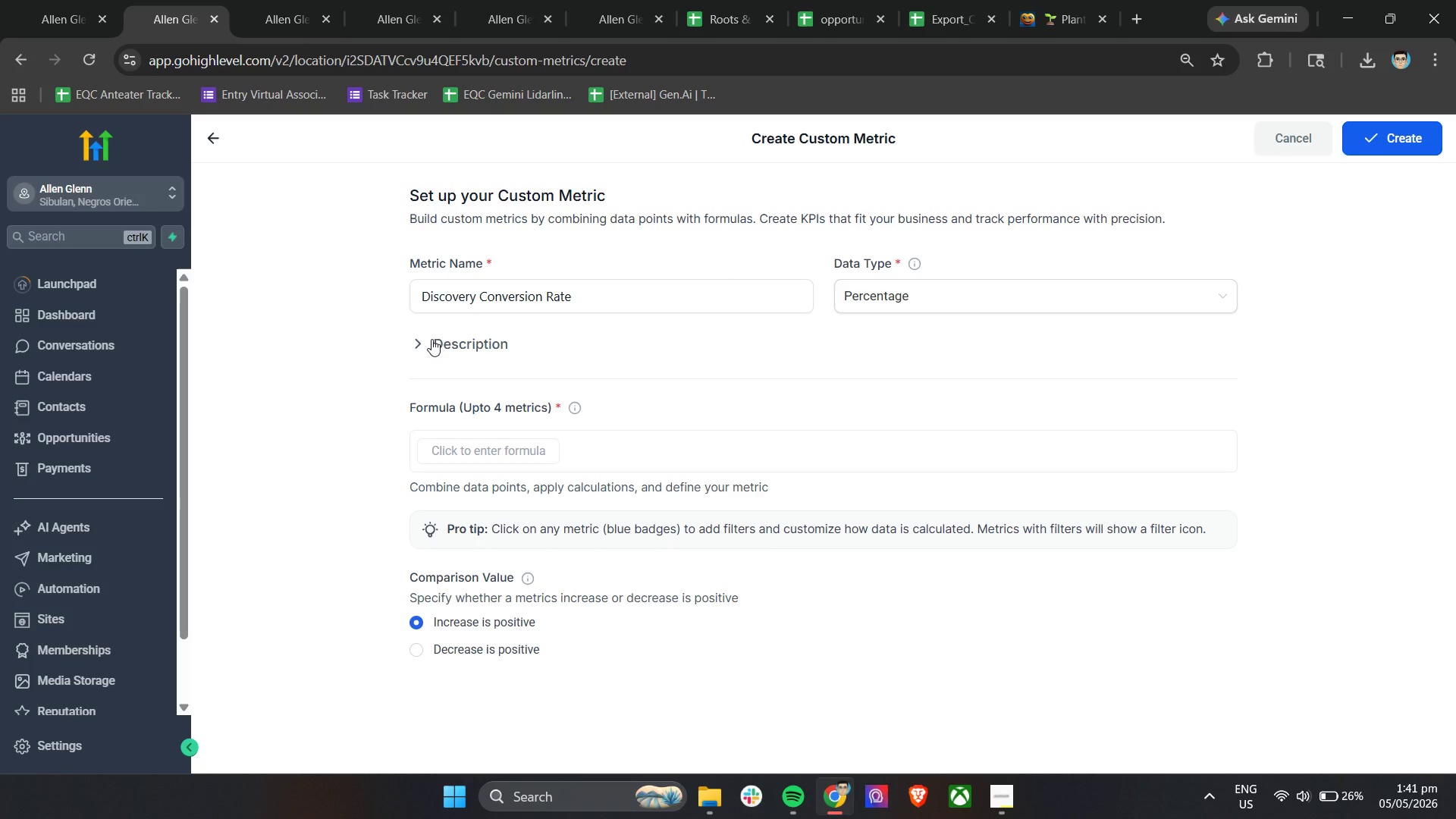 
wait(16.55)
 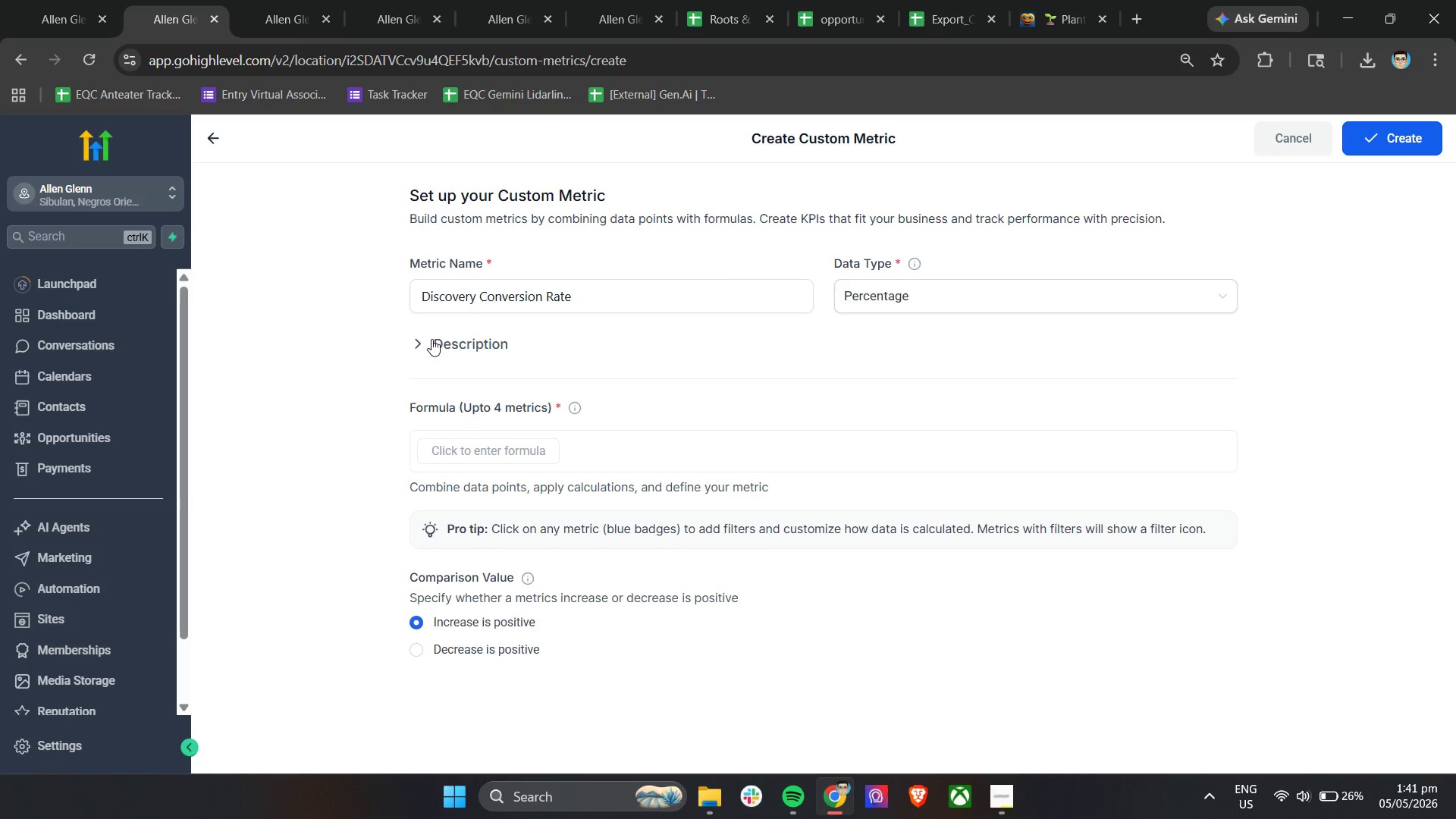 
left_click([486, 625])
 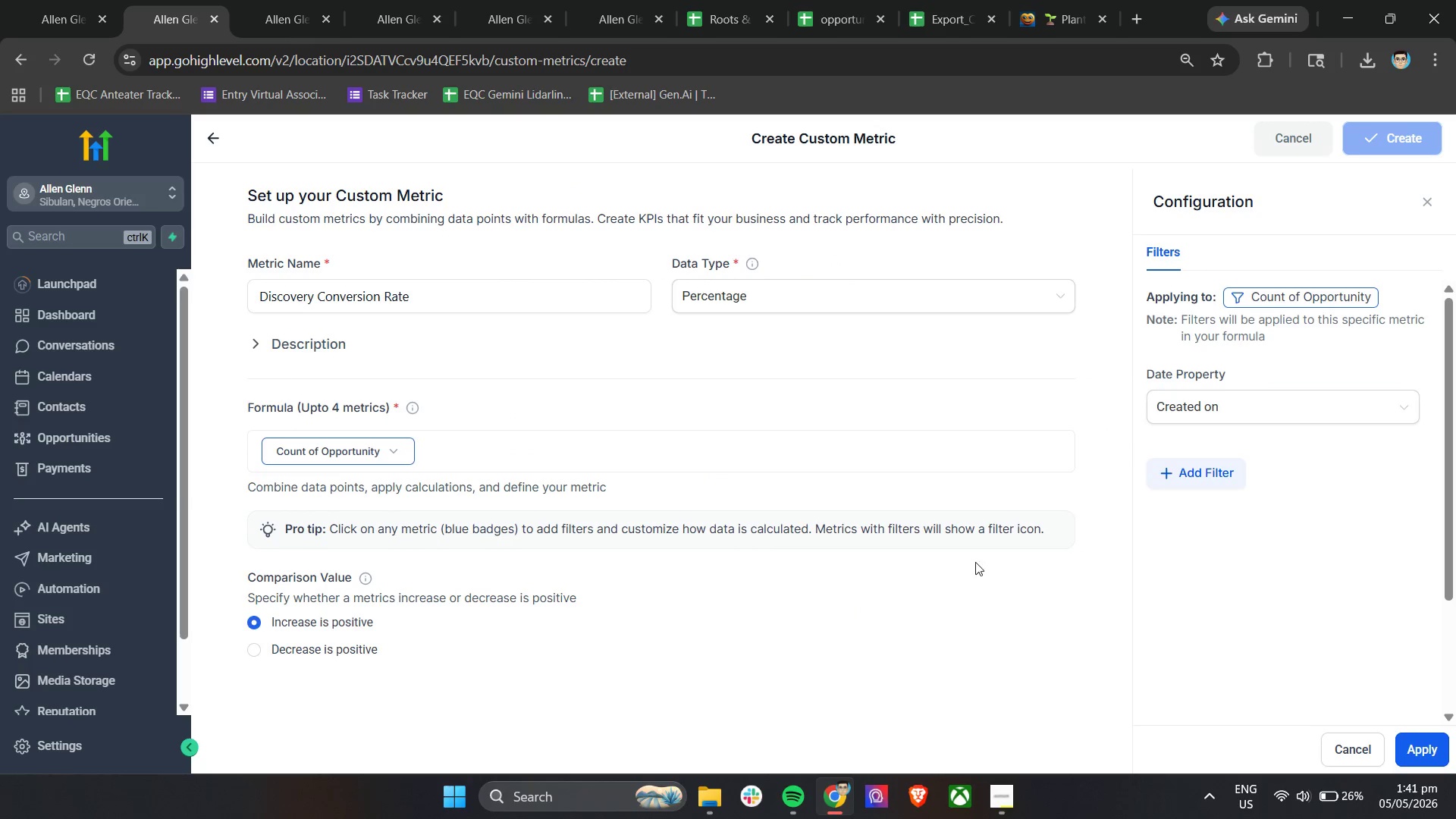 
left_click([1290, 545])
 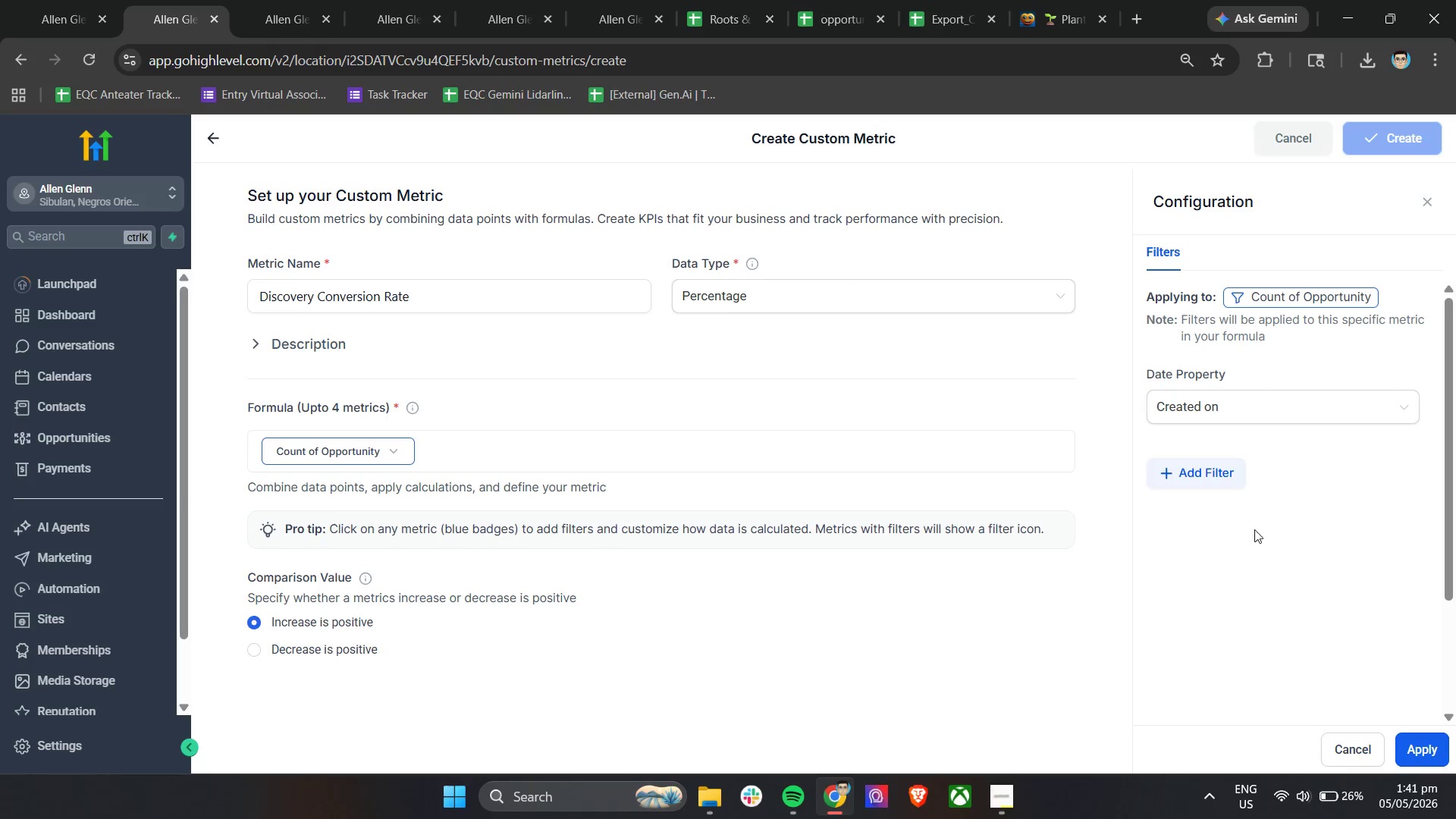 
left_click([1218, 474])
 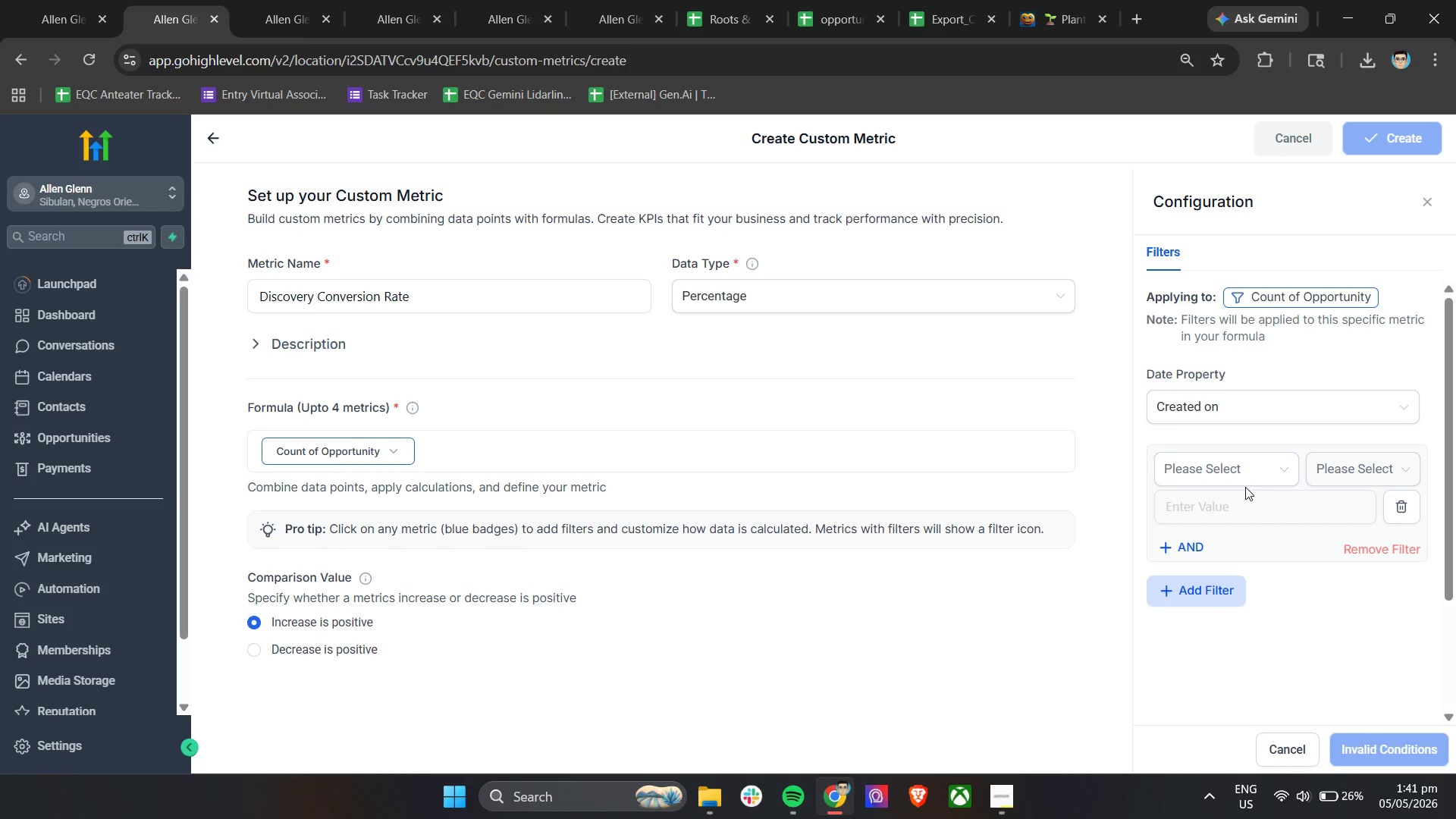 
wait(17.88)
 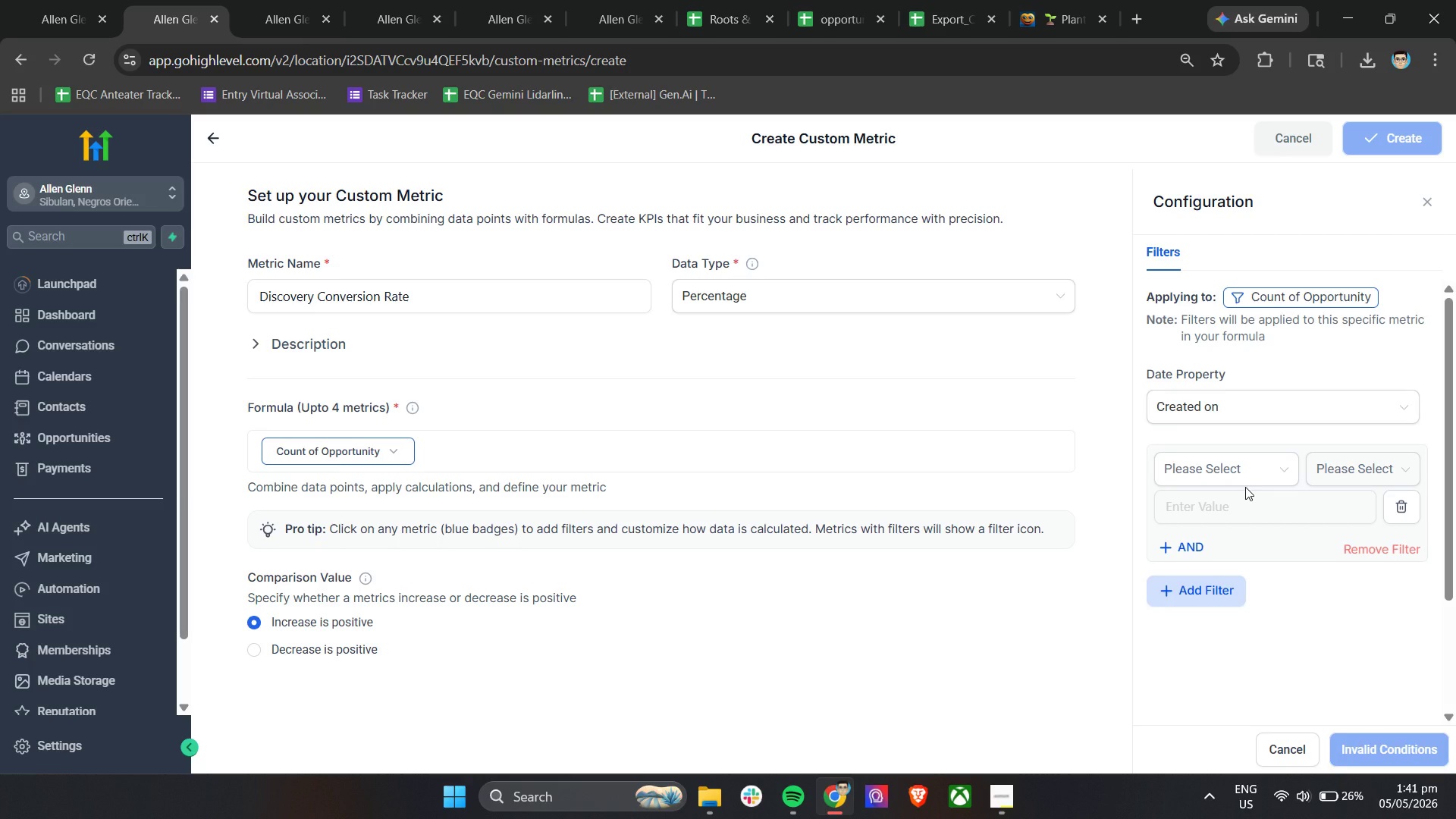 
left_click([1257, 413])
 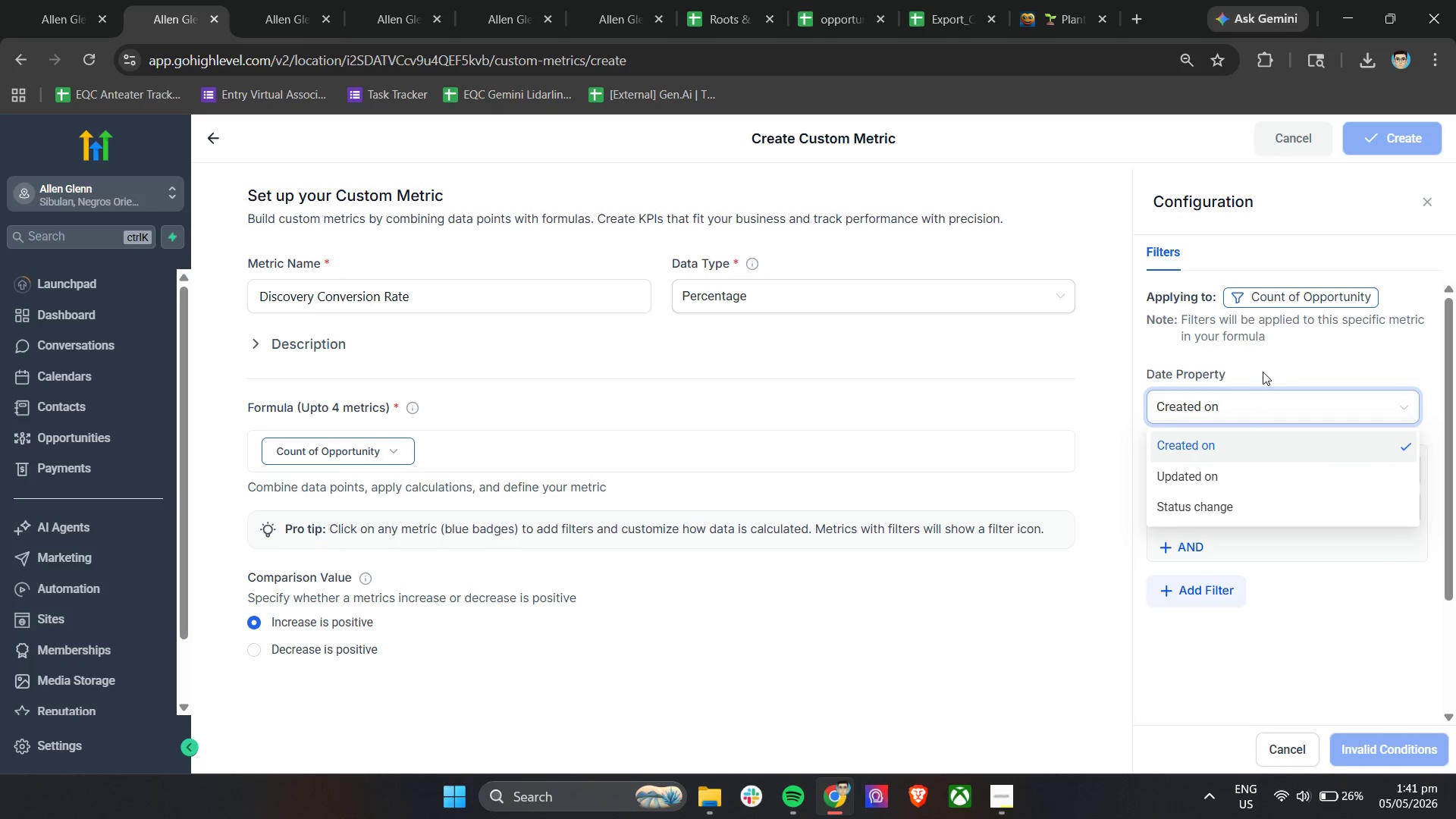 
left_click([1272, 362])
 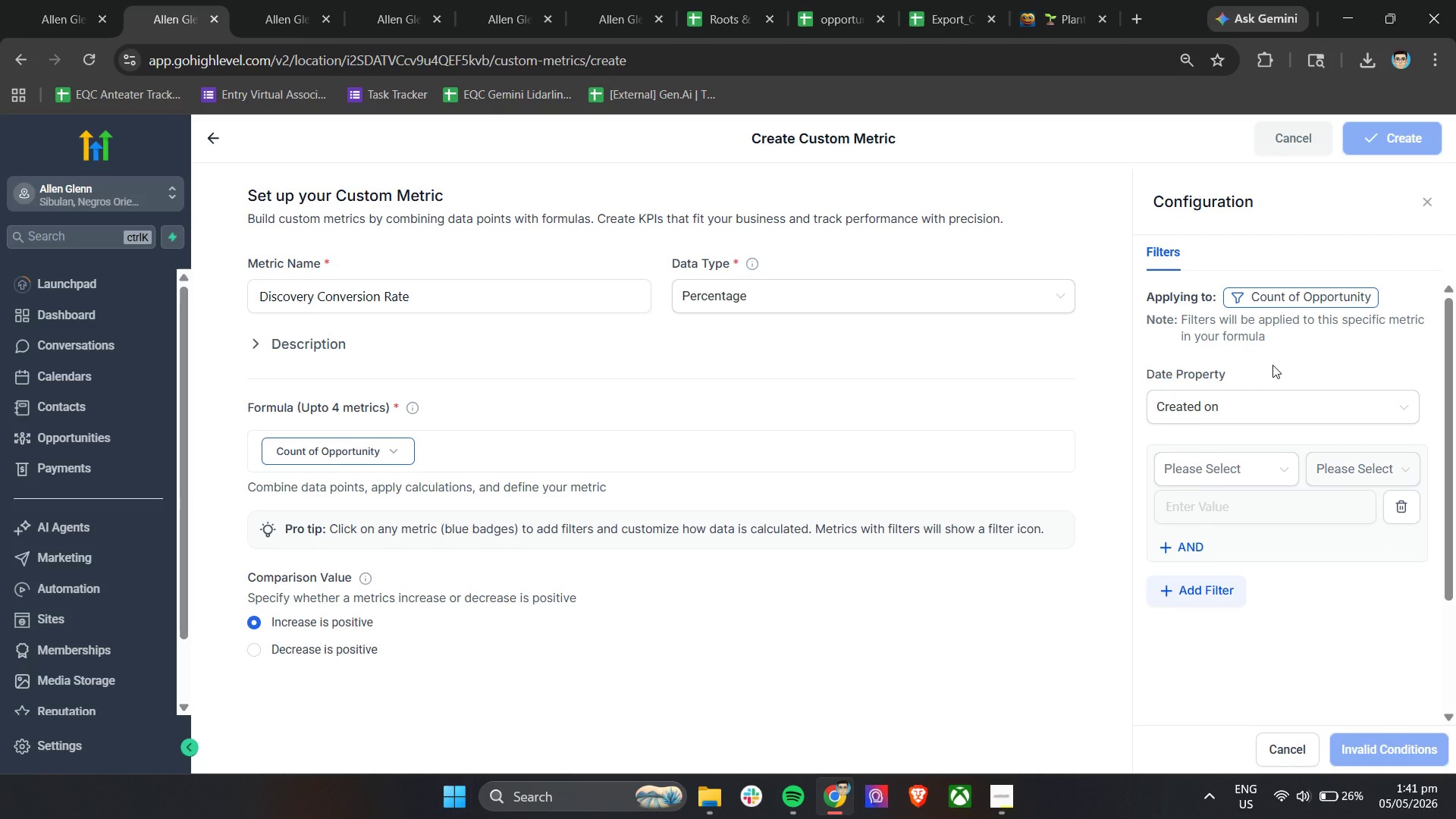 
left_click([1231, 469])
 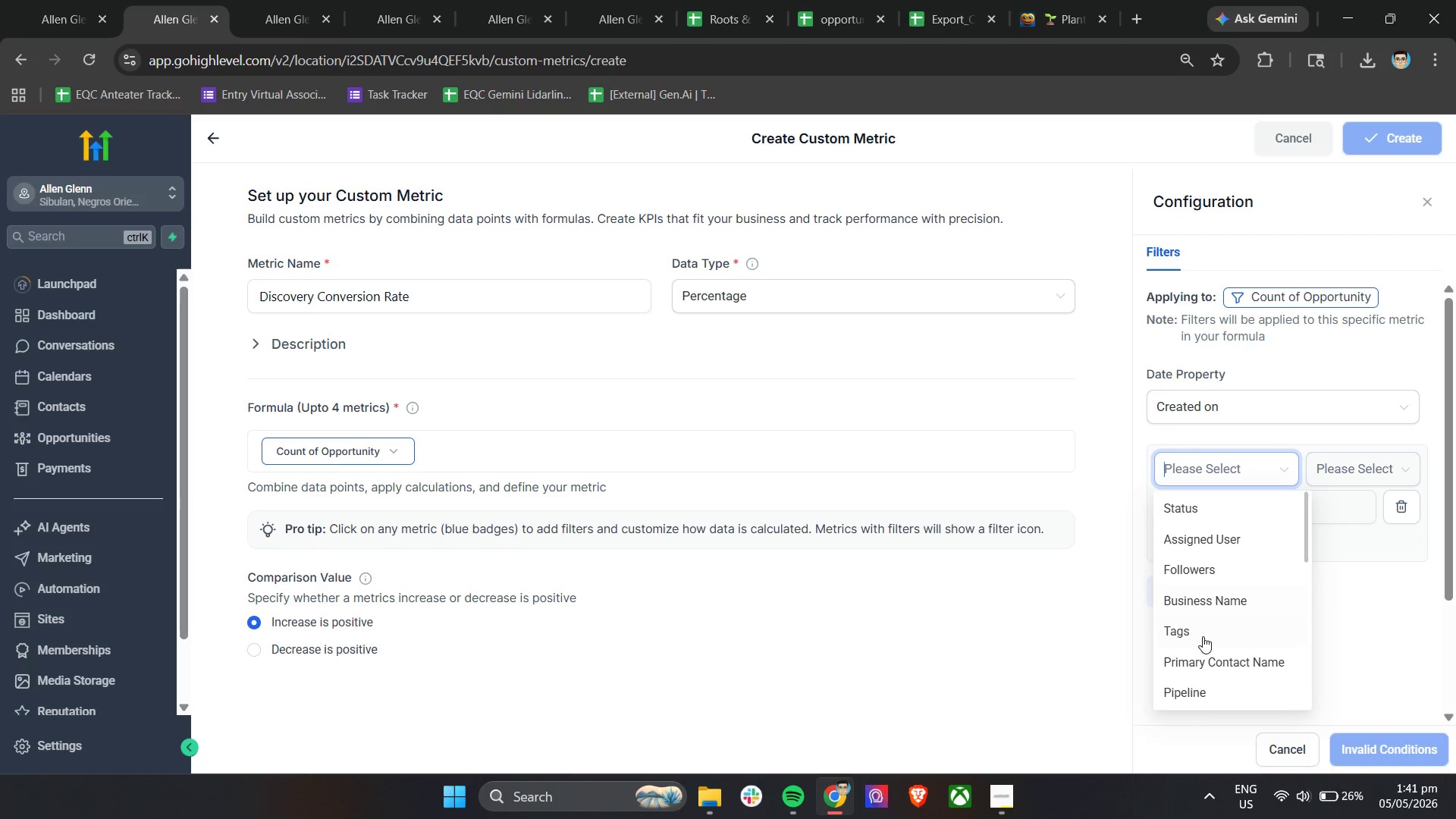 
left_click([1199, 689])
 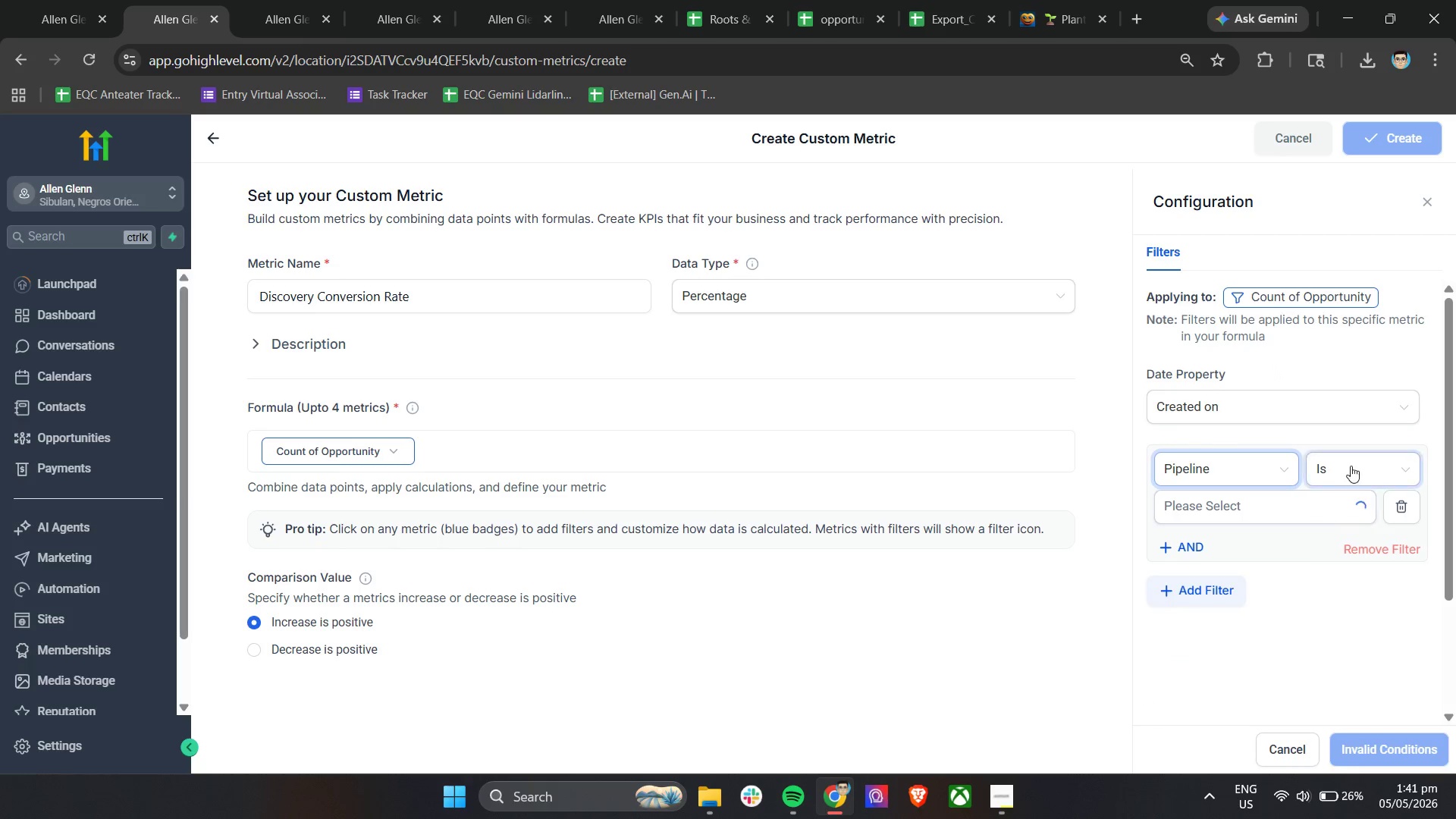 
left_click([1279, 509])
 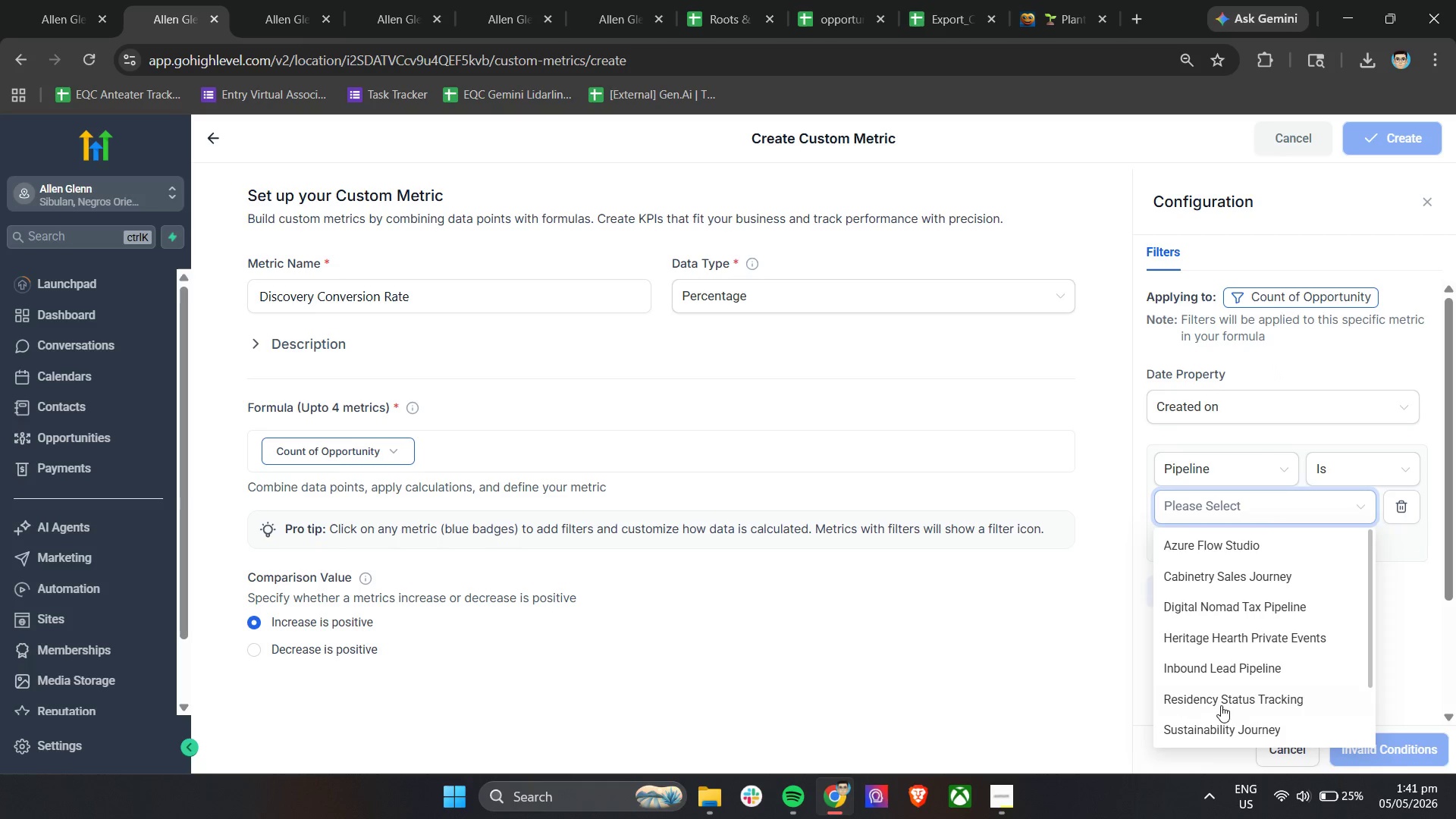 
left_click([1213, 723])
 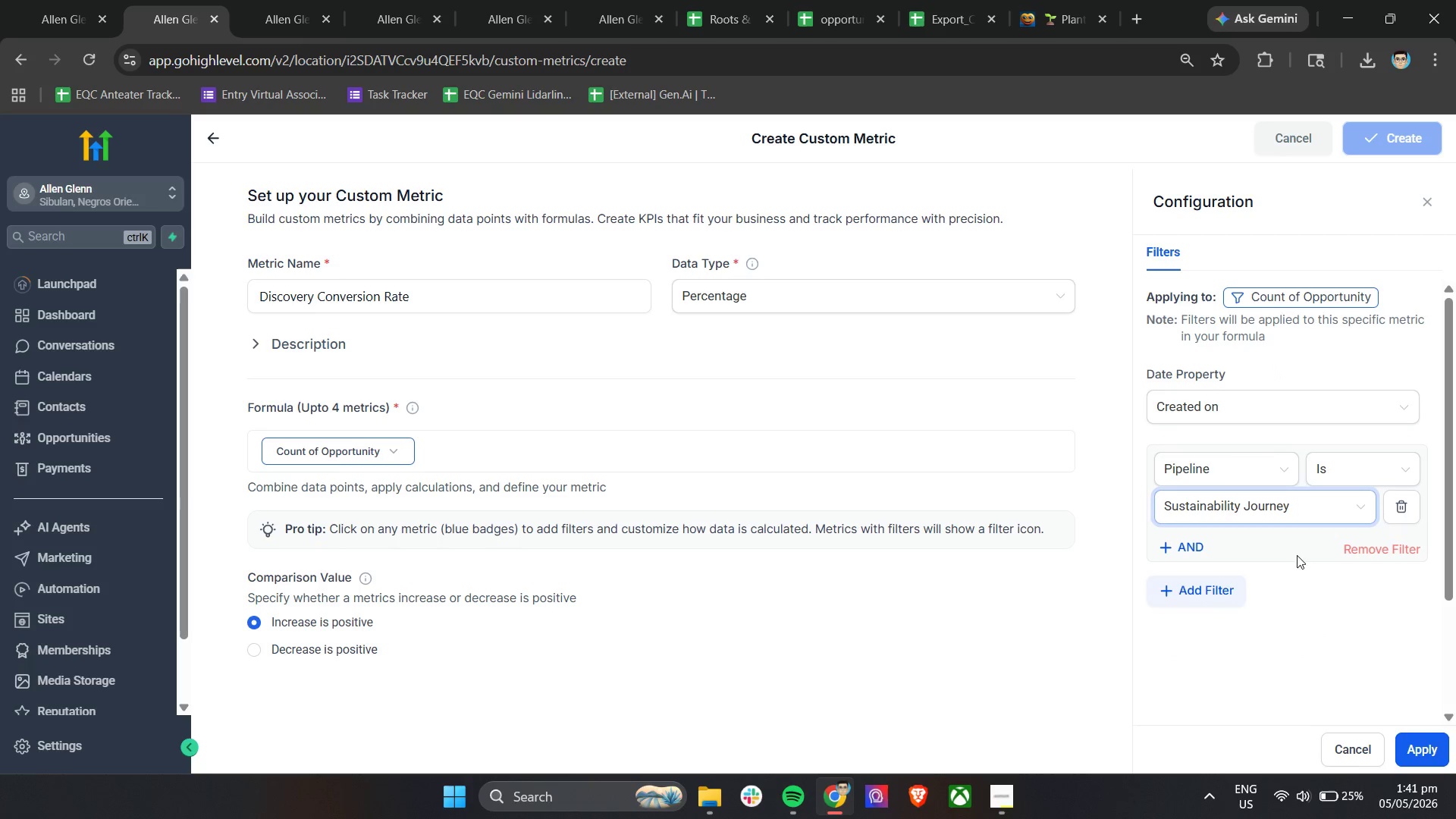 
left_click([1275, 540])
 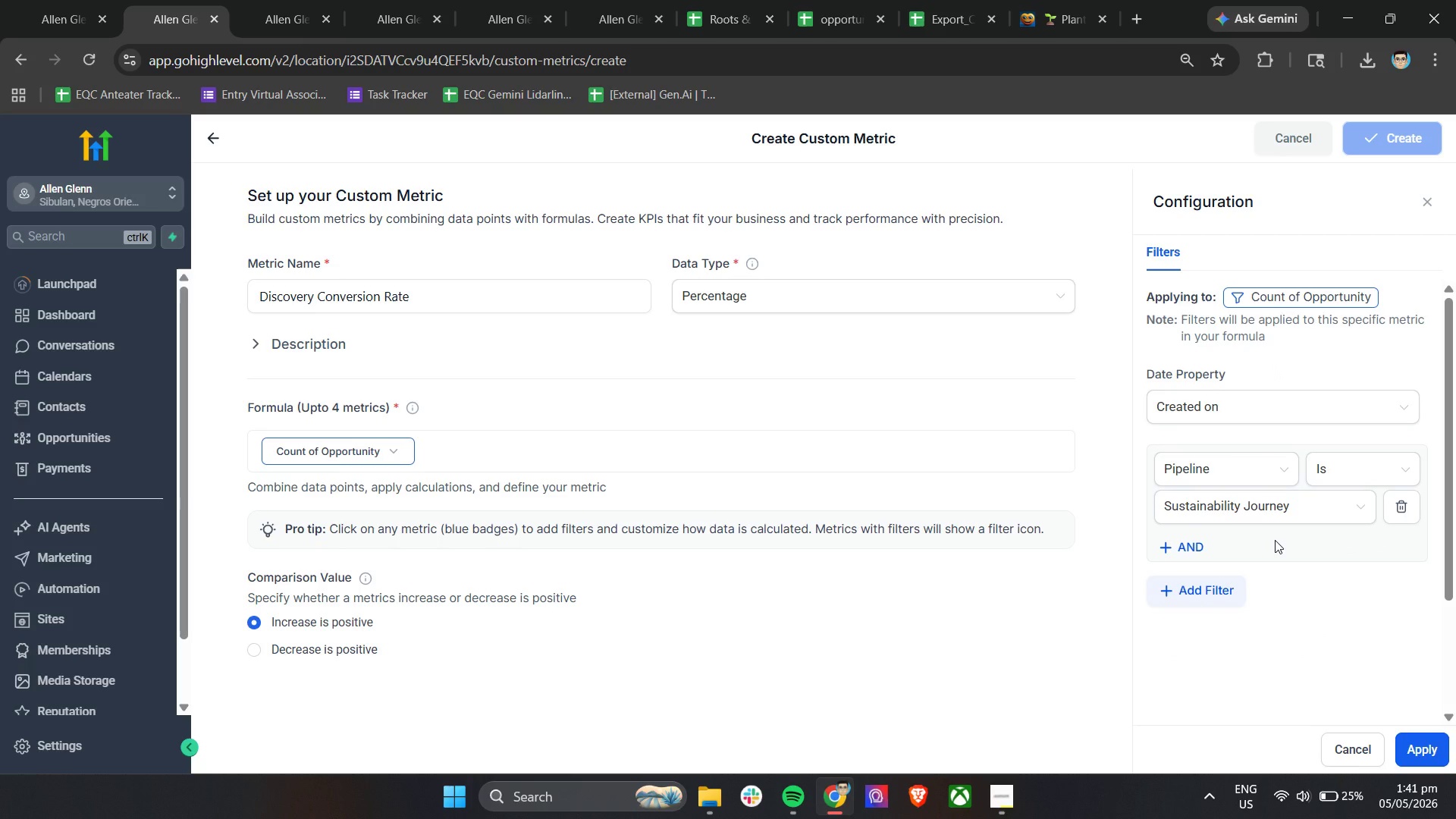 
wait(18.56)
 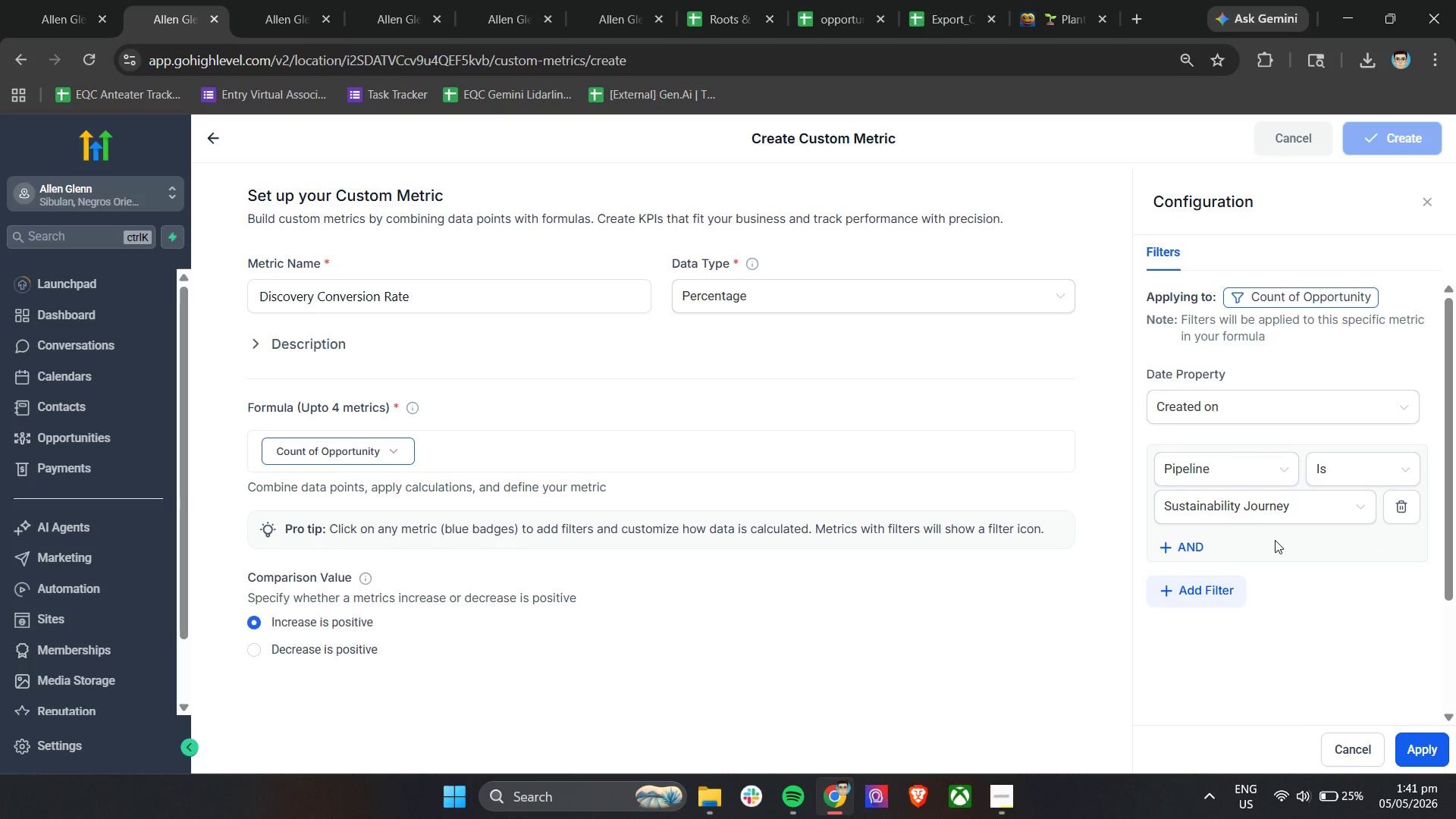 
double_click([1199, 546])
 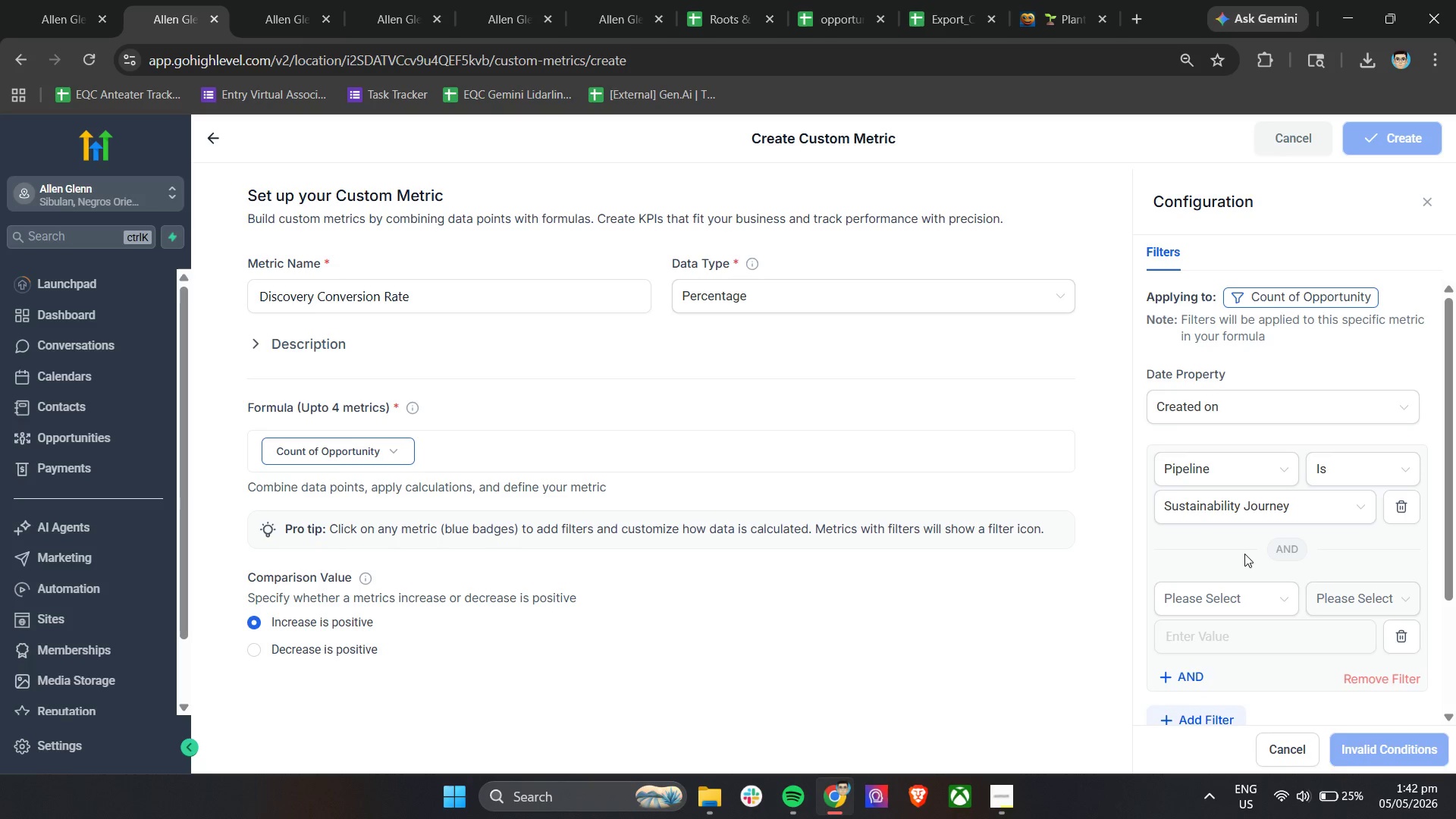 
left_click([1215, 588])
 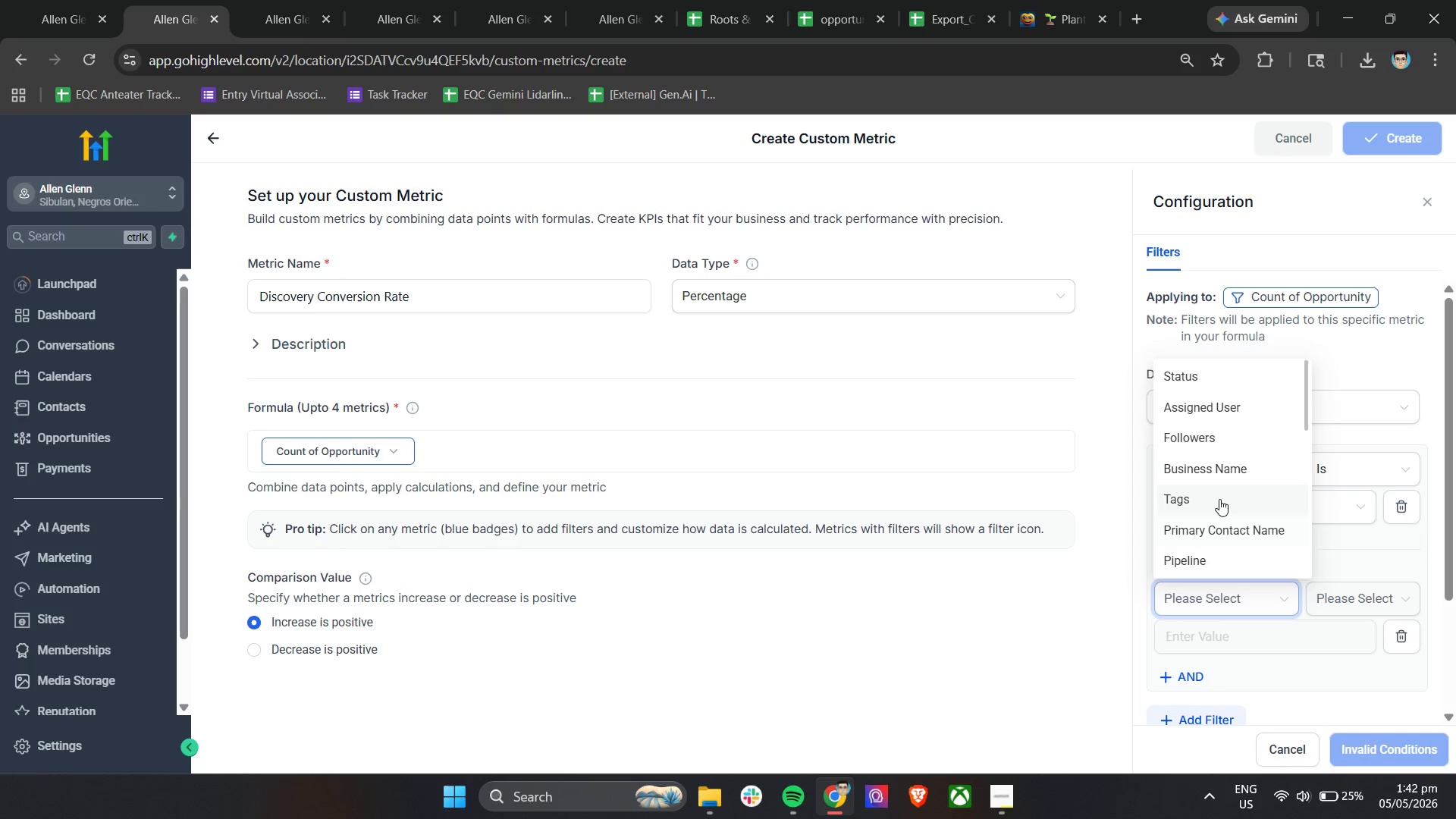 
scroll: coordinate [1219, 499], scroll_direction: down, amount: 4.0
 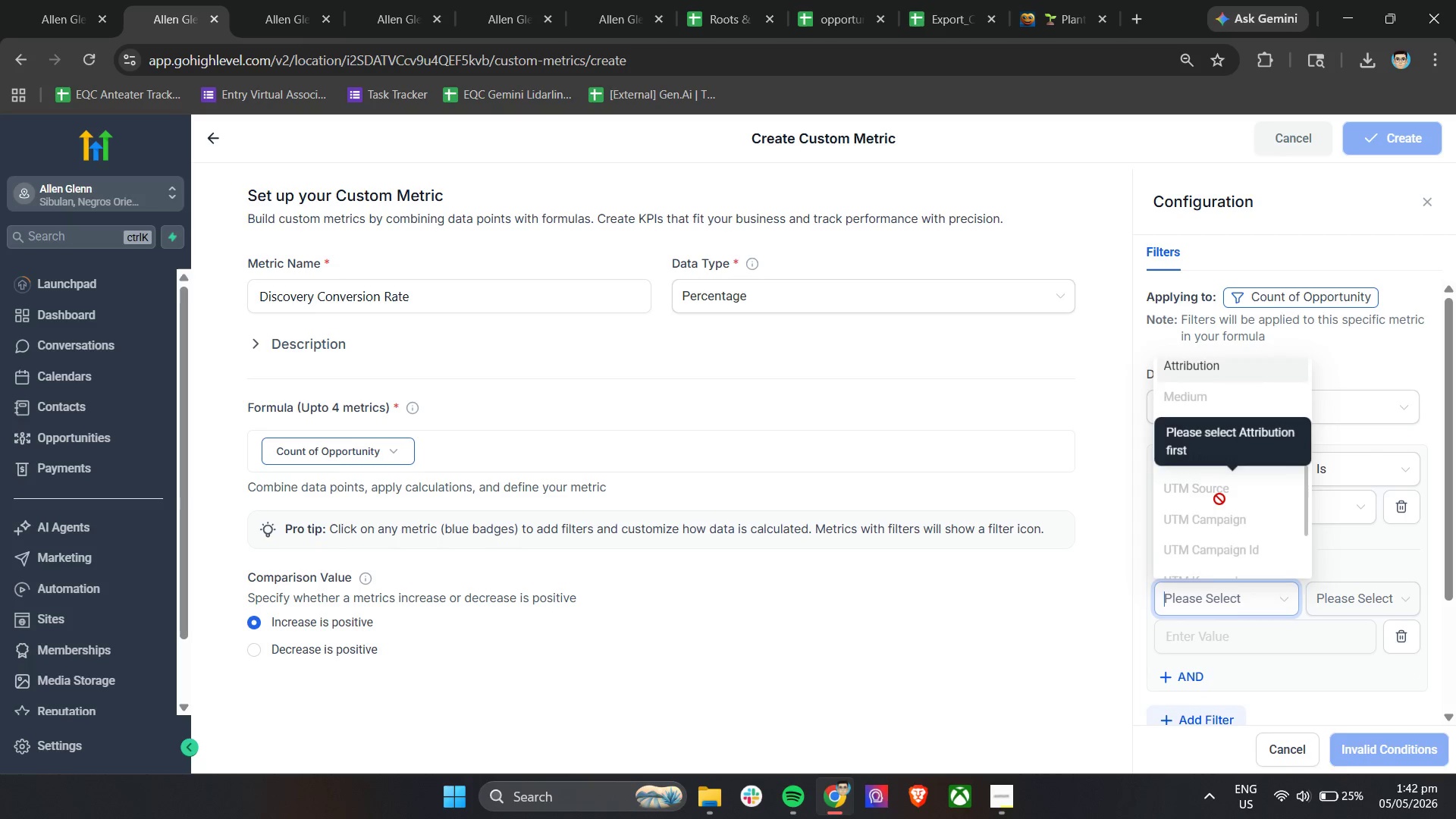 
scroll: coordinate [1219, 499], scroll_direction: up, amount: 2.0
 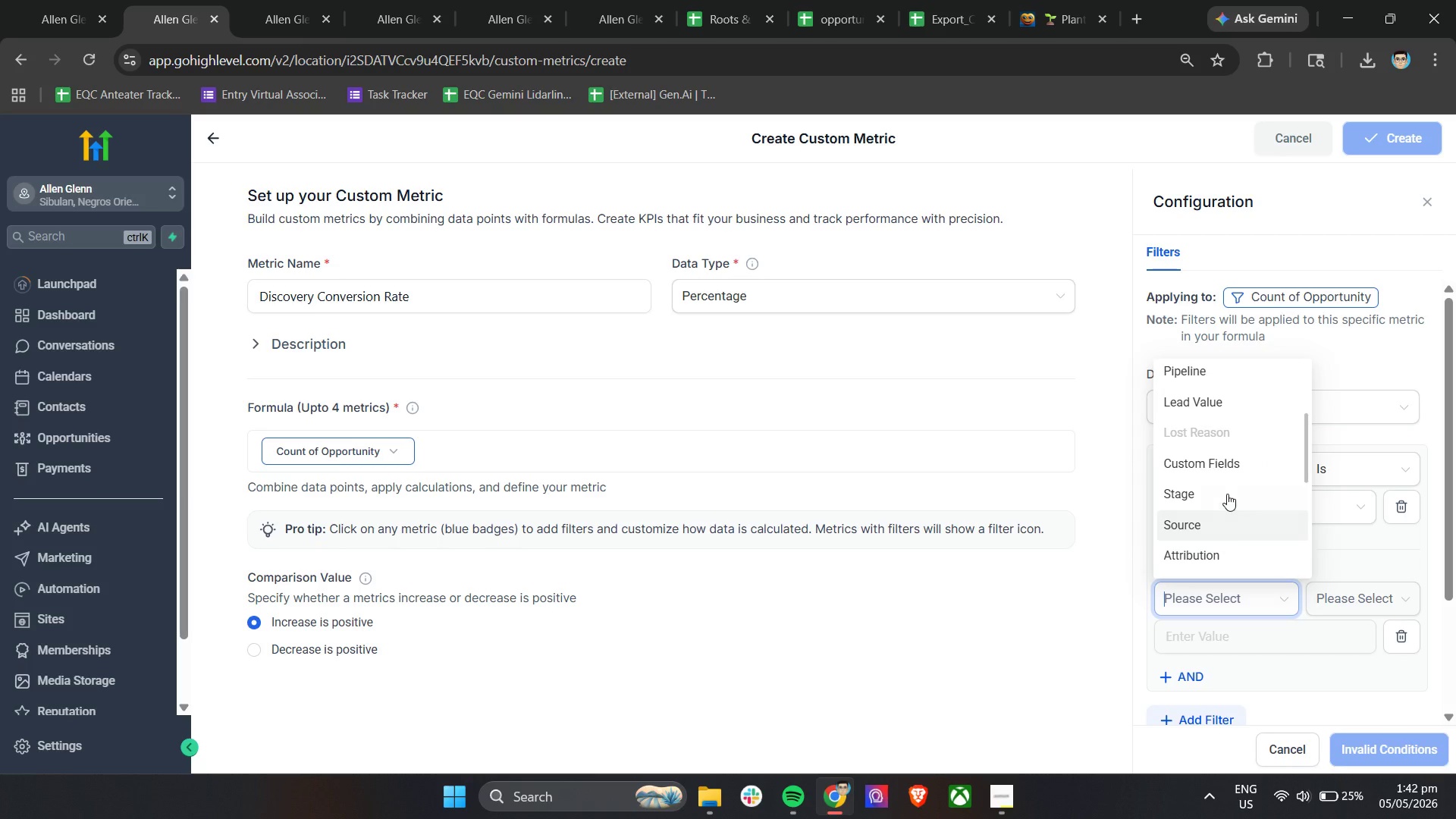 
left_click([1227, 494])
 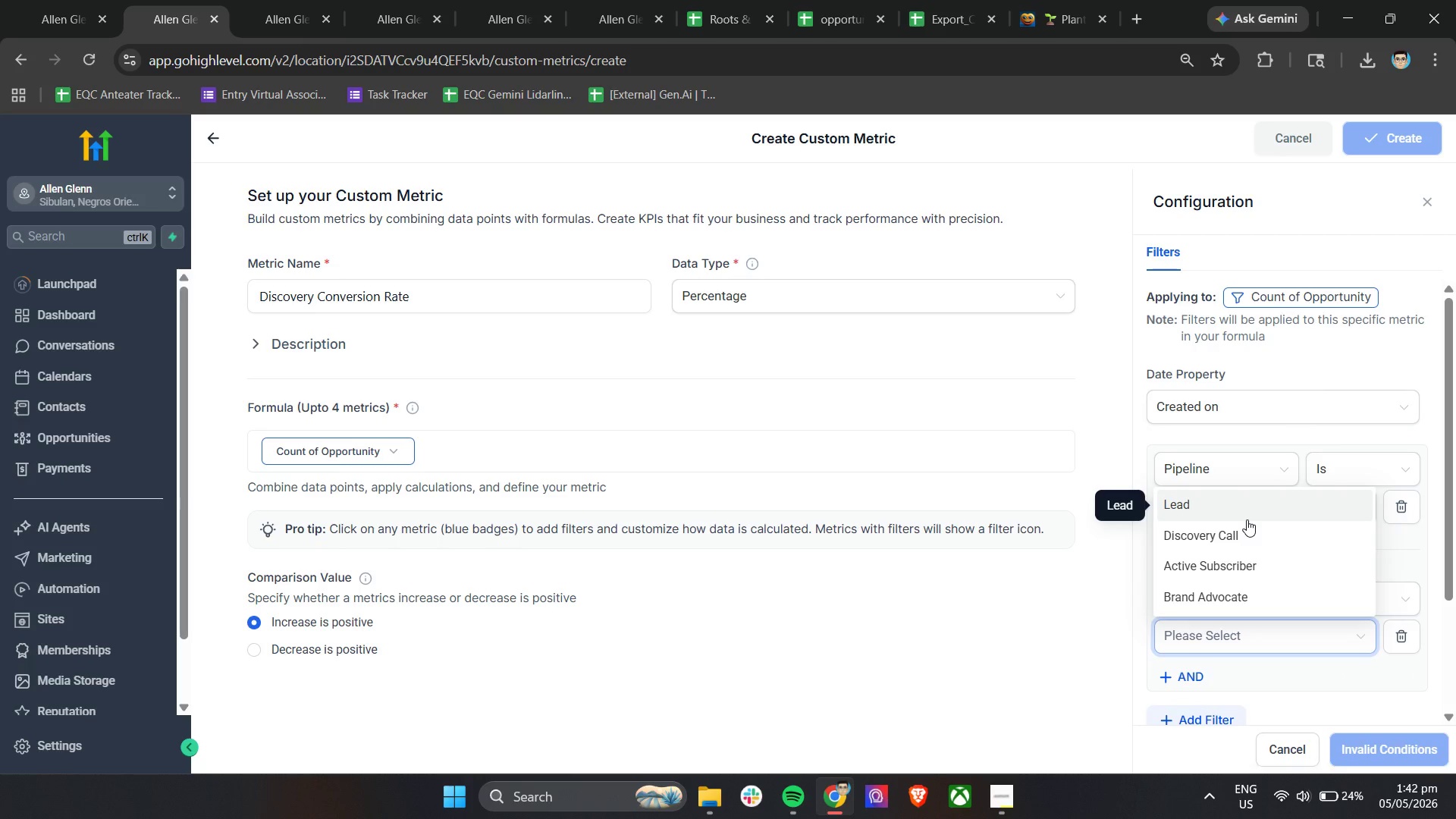 
wait(7.94)
 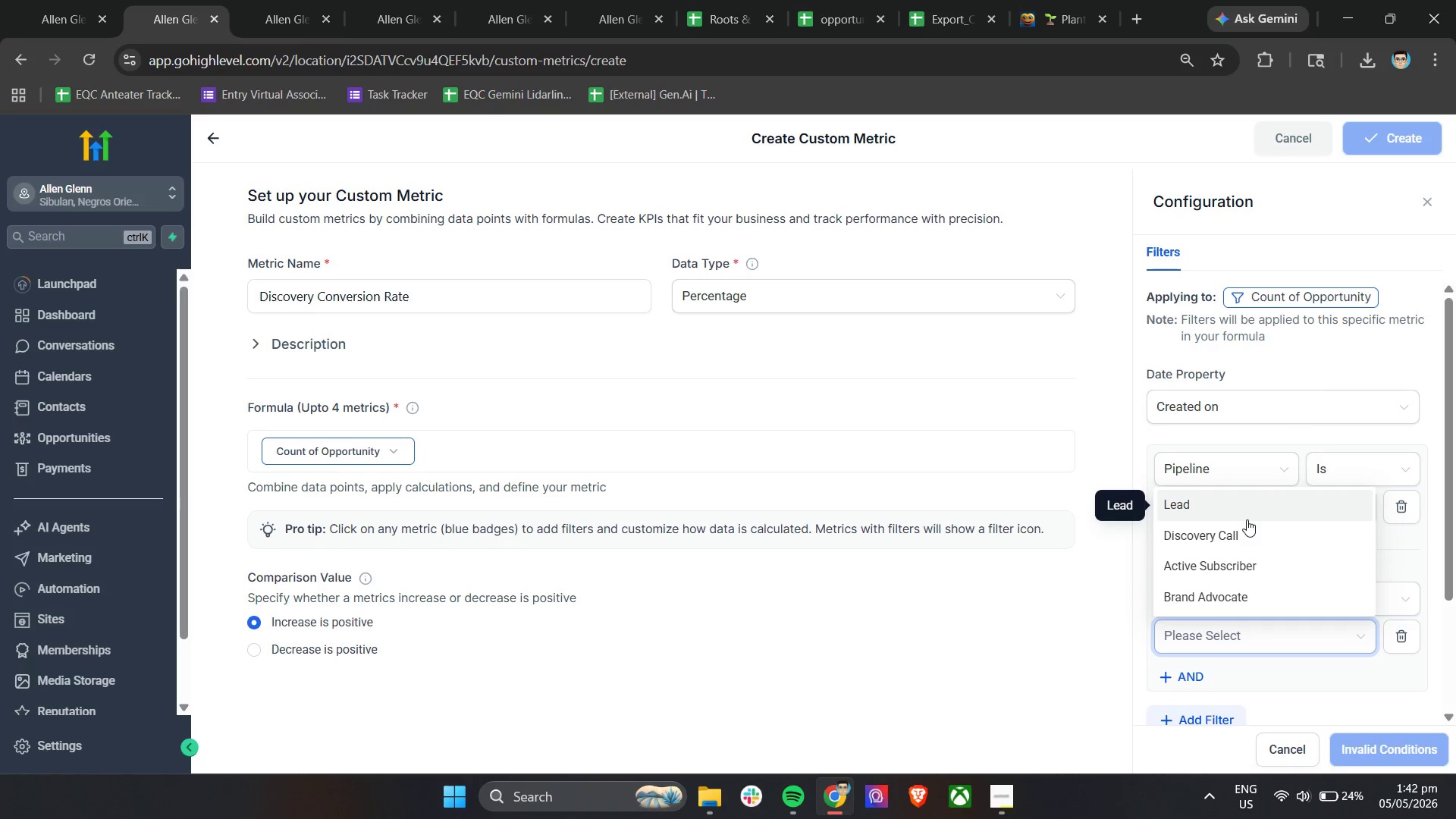 
left_click([1233, 539])
 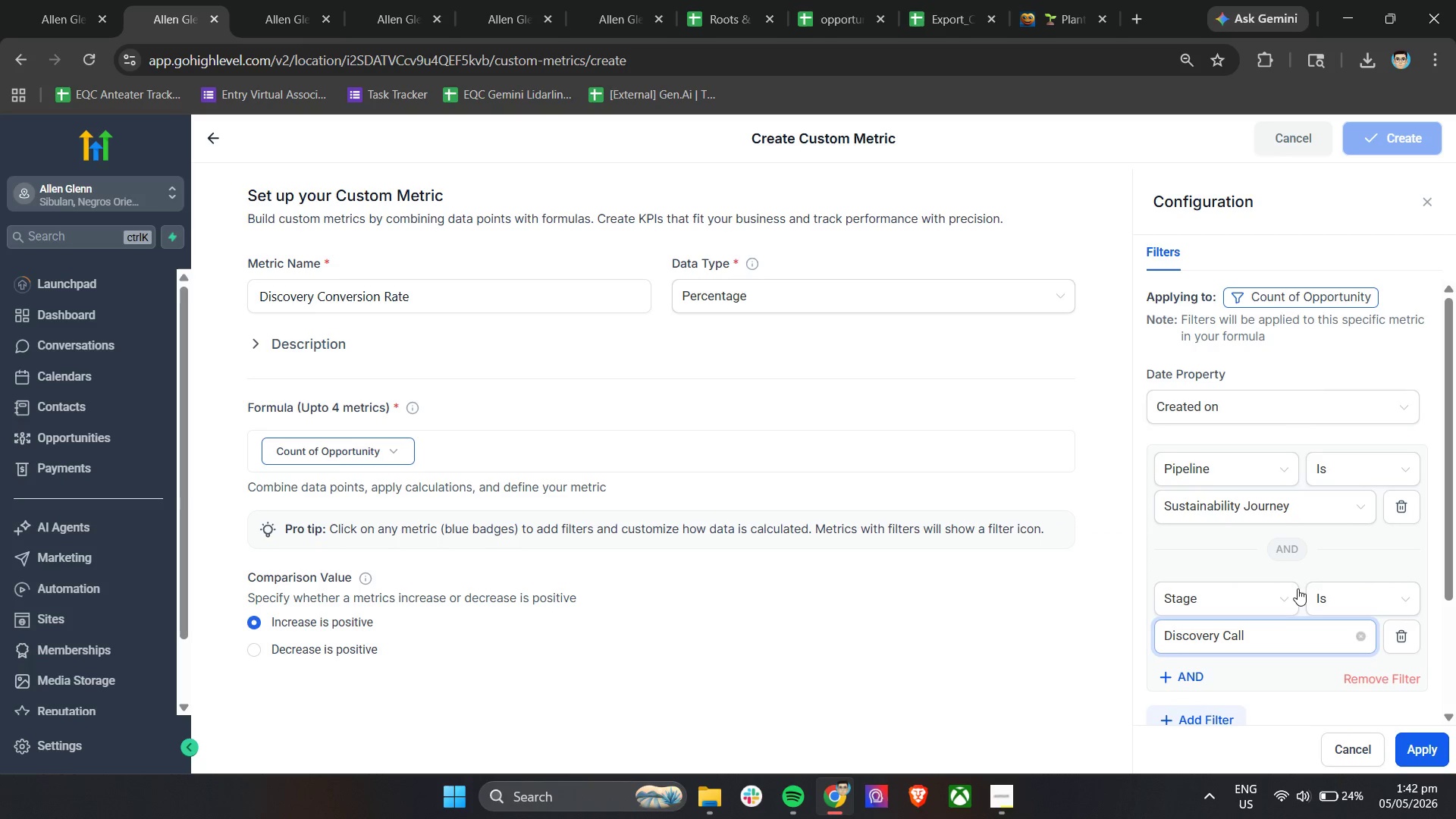 
scroll: coordinate [1295, 585], scroll_direction: down, amount: 4.0
 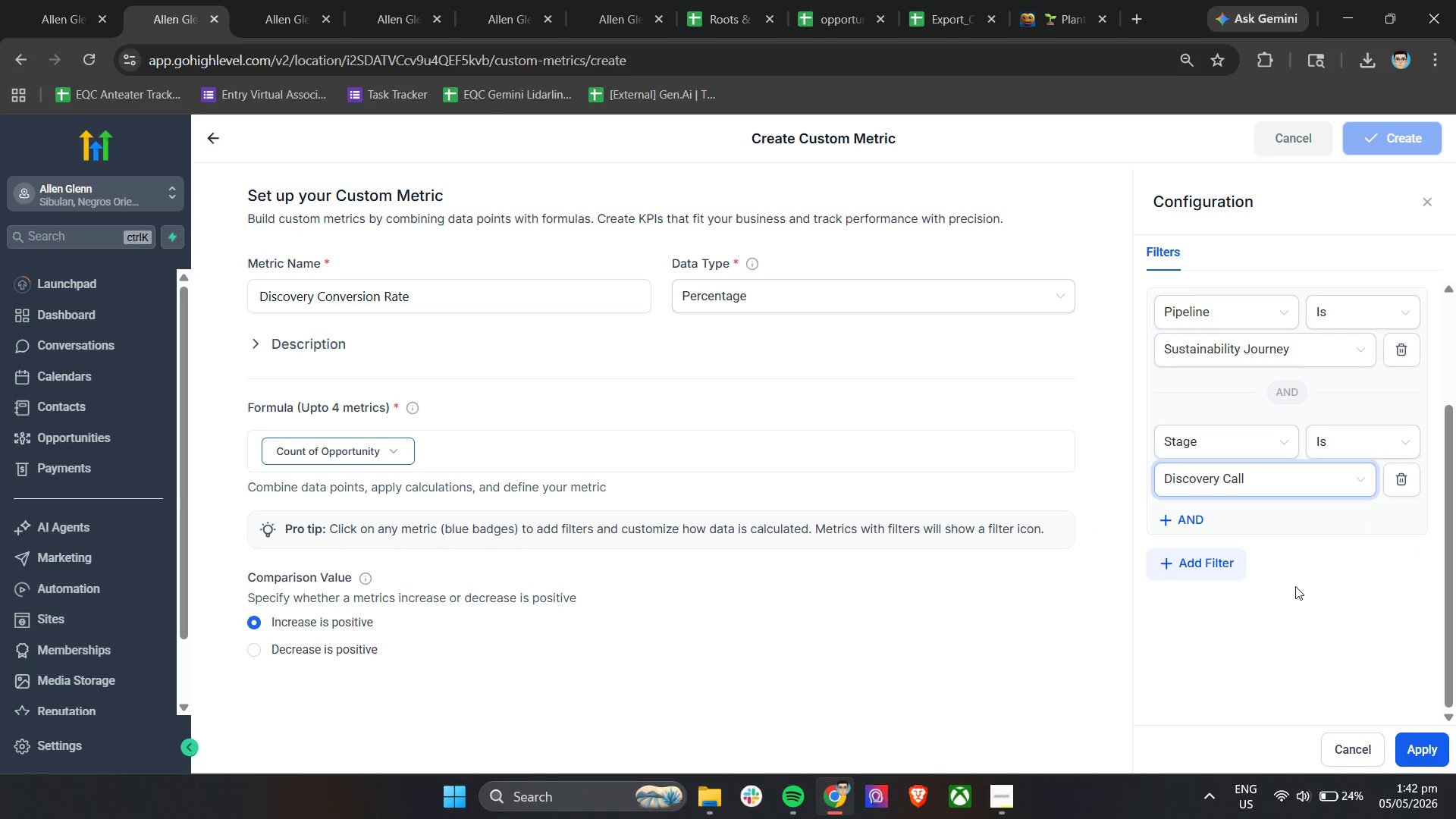 
scroll: coordinate [1225, 570], scroll_direction: up, amount: 9.0
 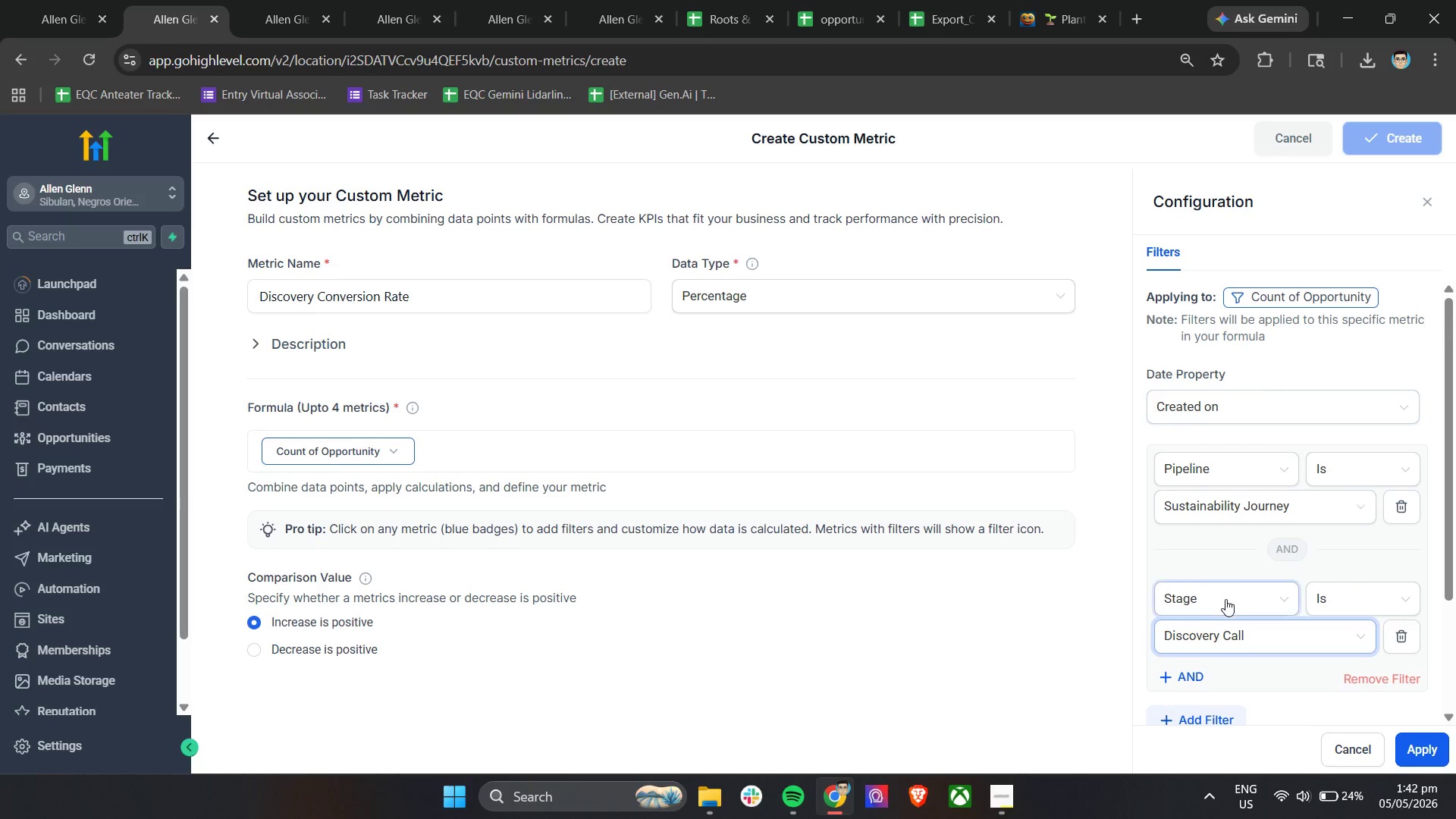 
left_click([382, 451])
 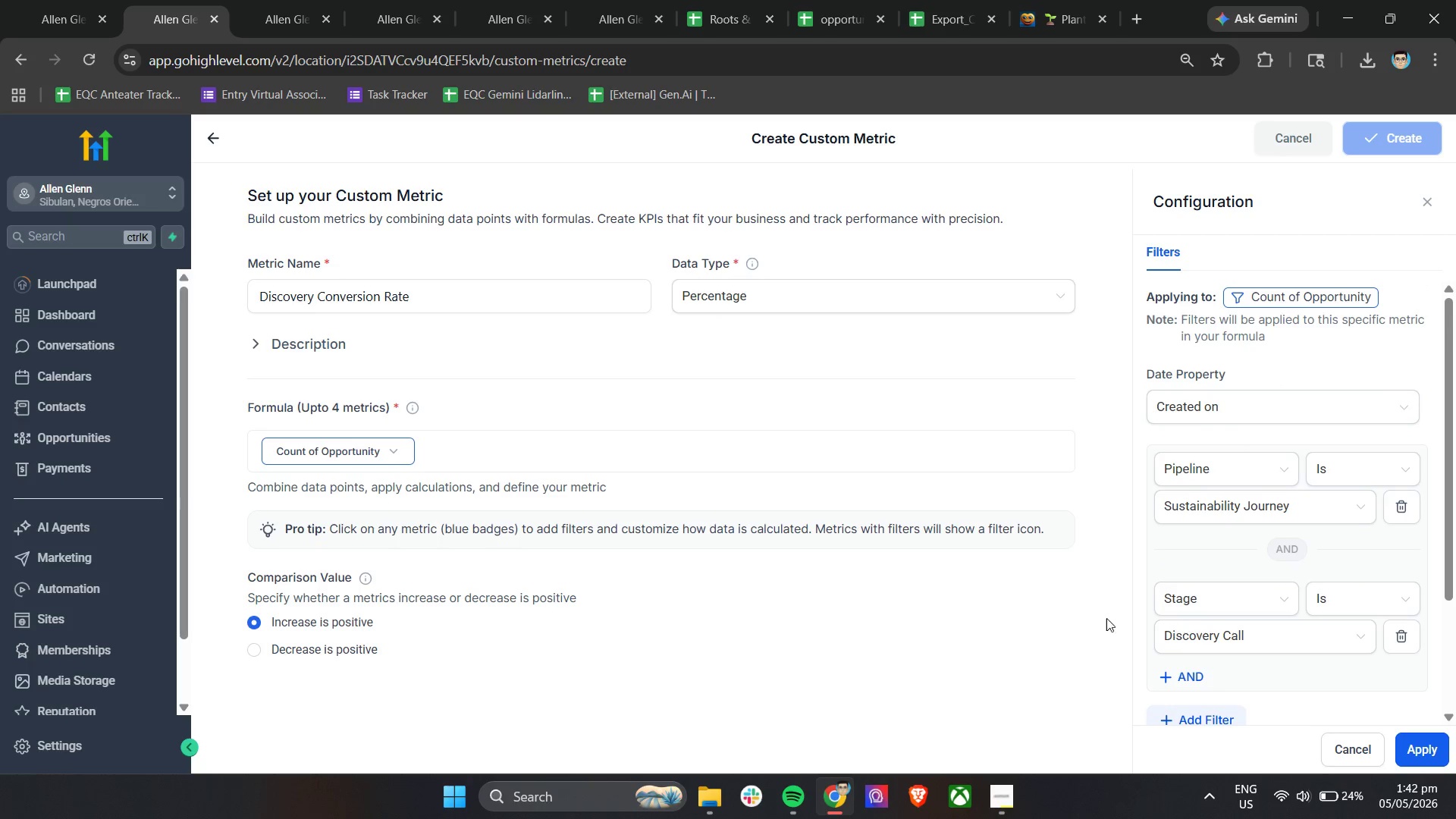 
scroll: coordinate [1199, 634], scroll_direction: down, amount: 2.0
 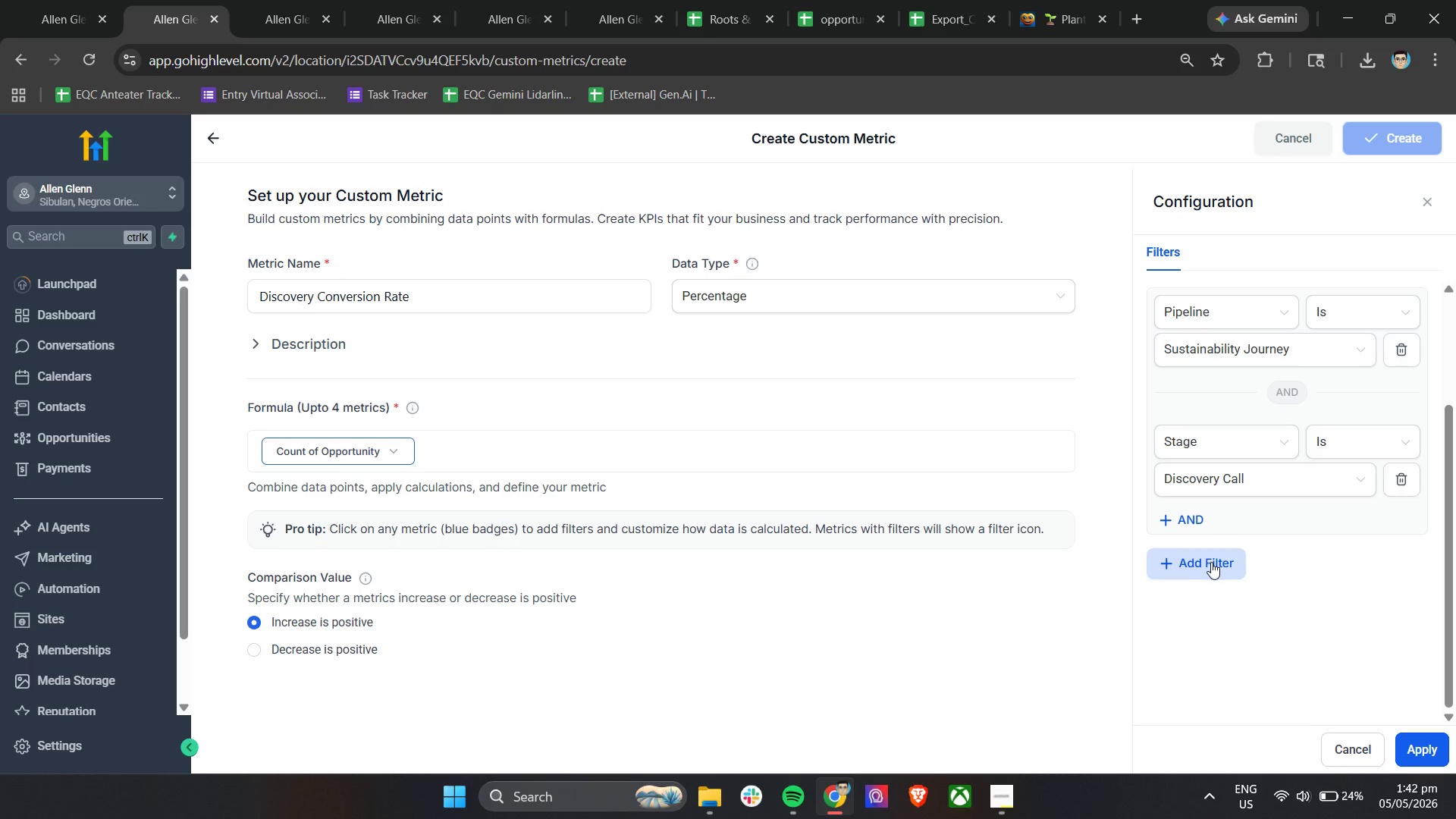 
left_click([1225, 576])
 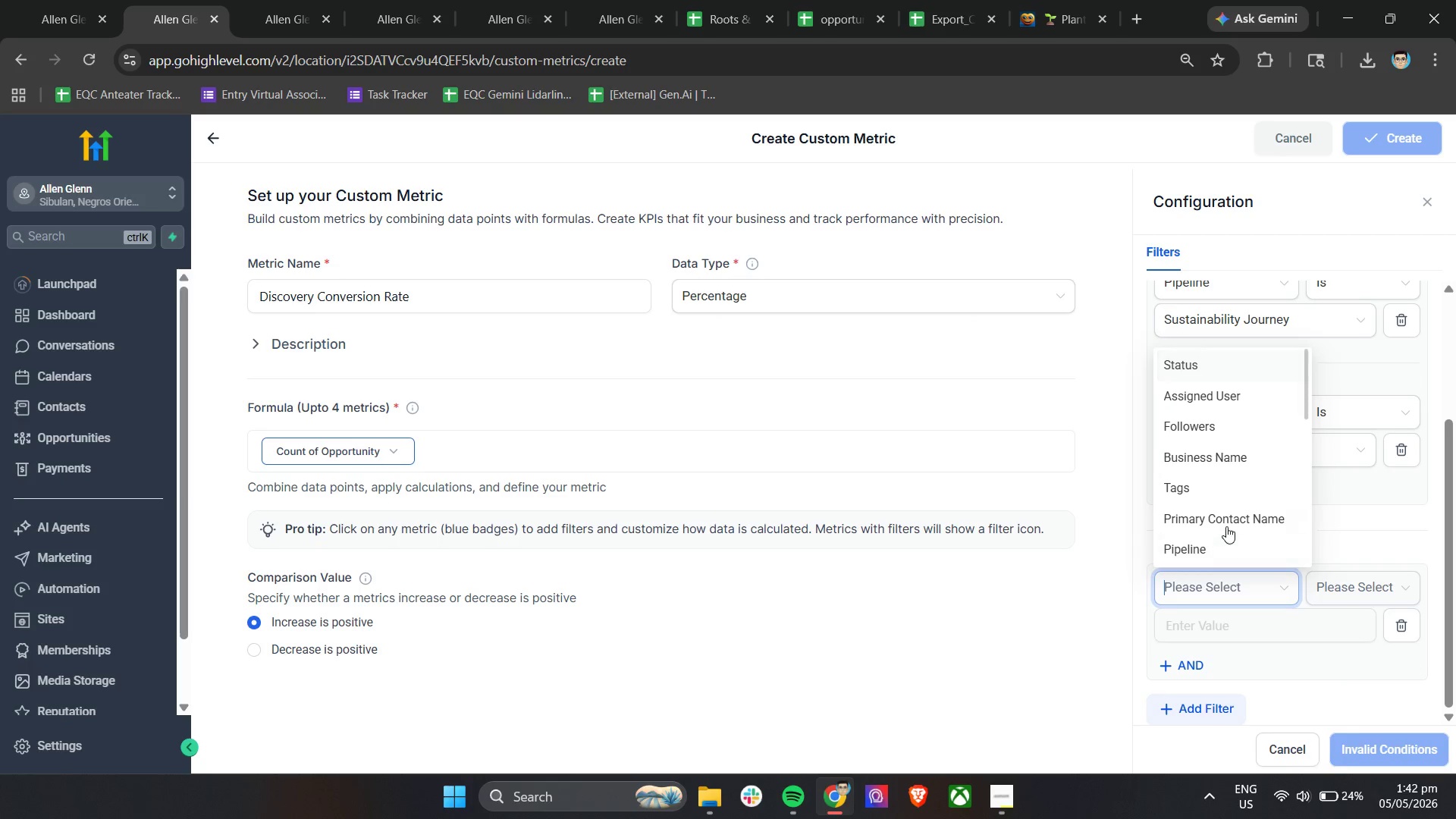 
scroll: coordinate [1228, 526], scroll_direction: down, amount: 6.0
 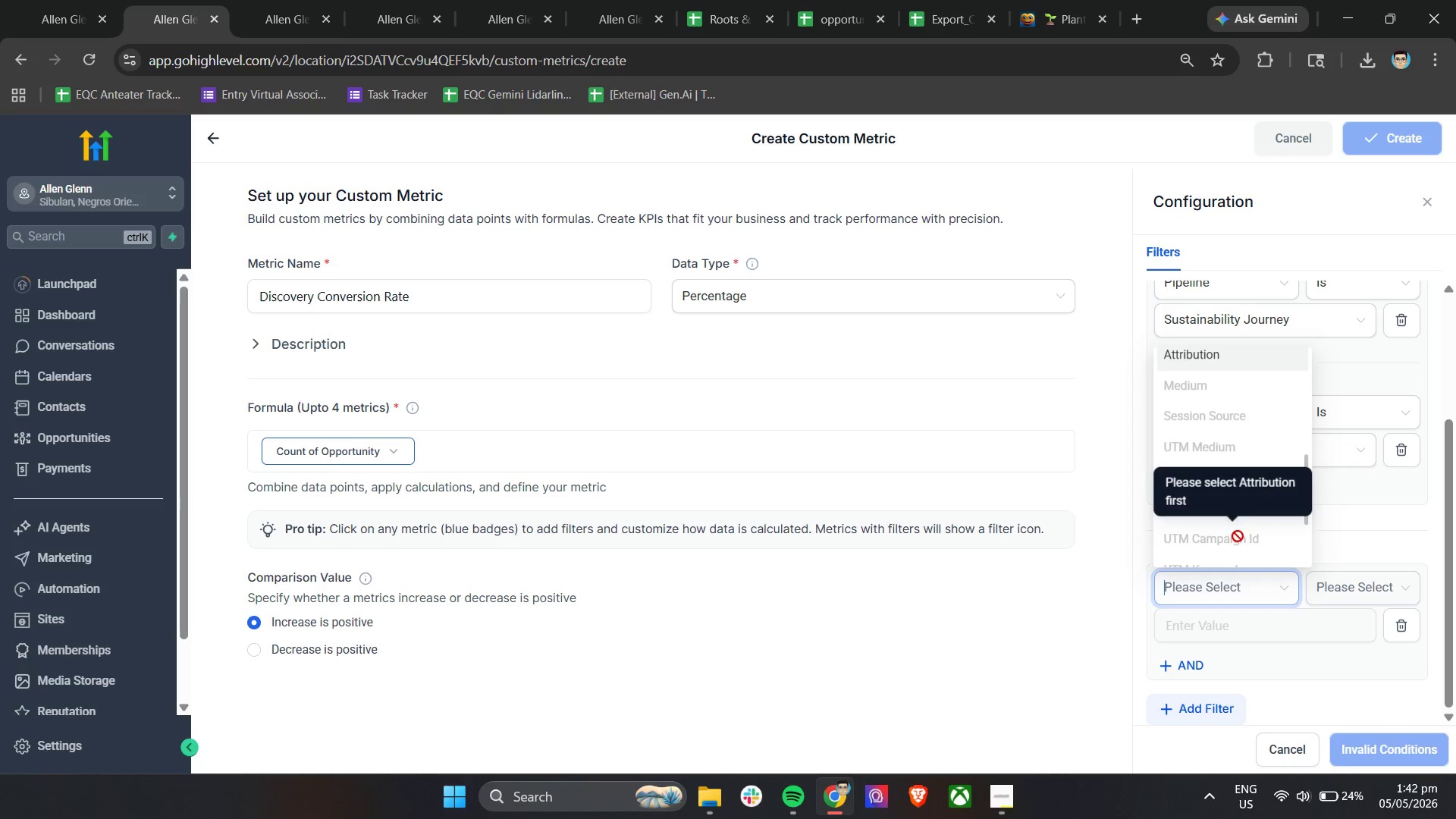 
scroll: coordinate [1241, 546], scroll_direction: up, amount: 7.0
 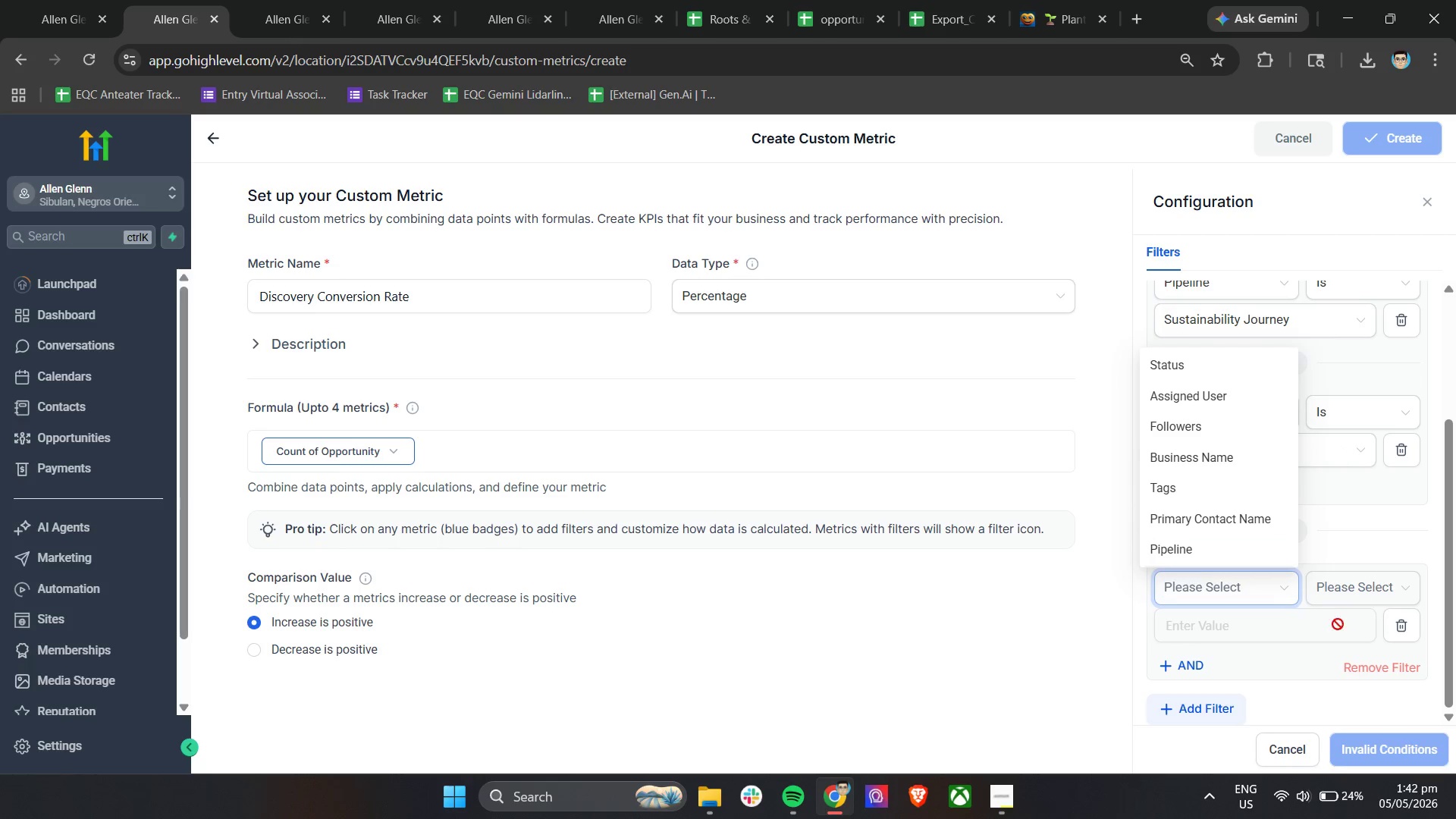 
left_click([1349, 599])
 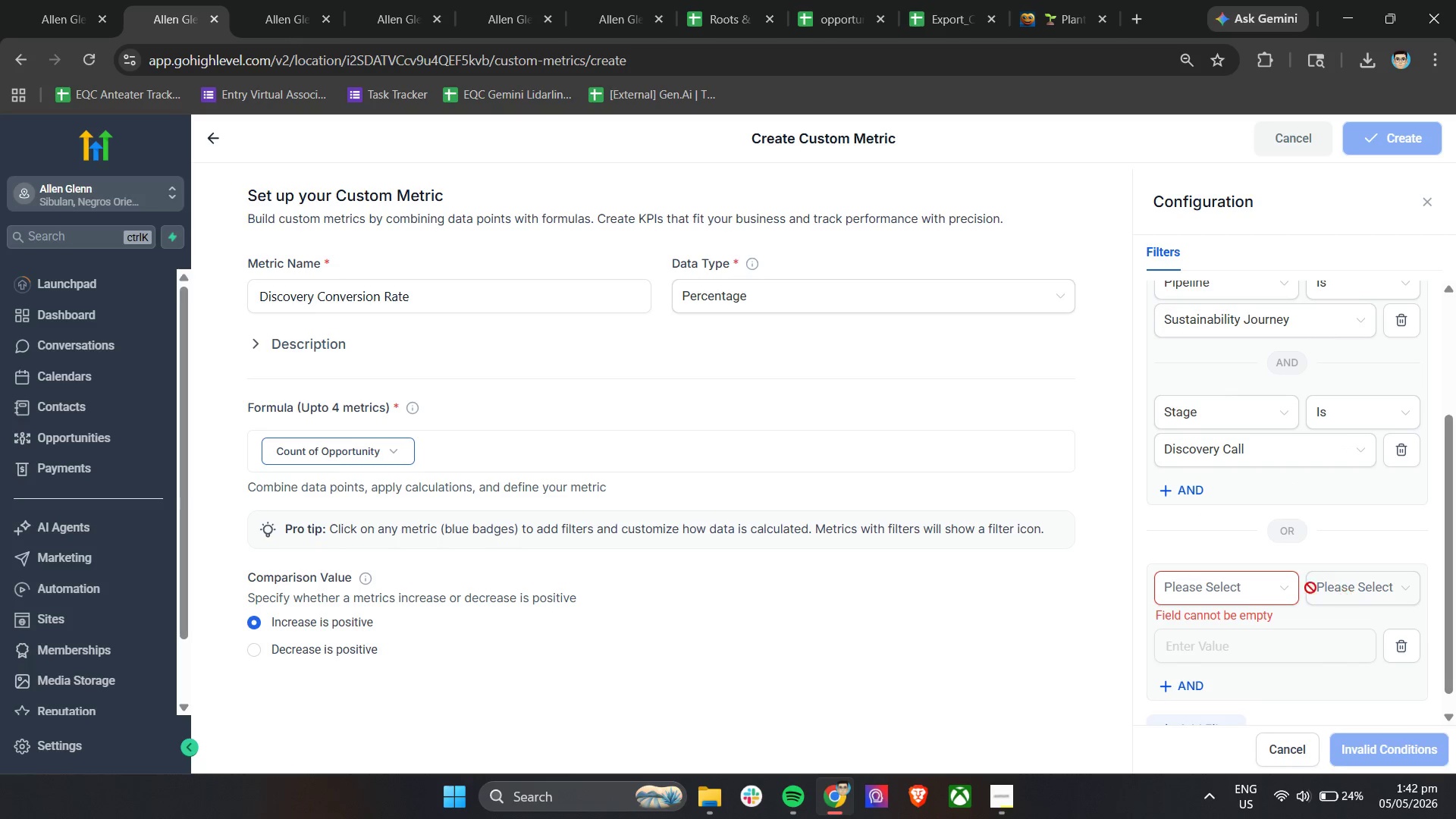 
left_click([1230, 590])
 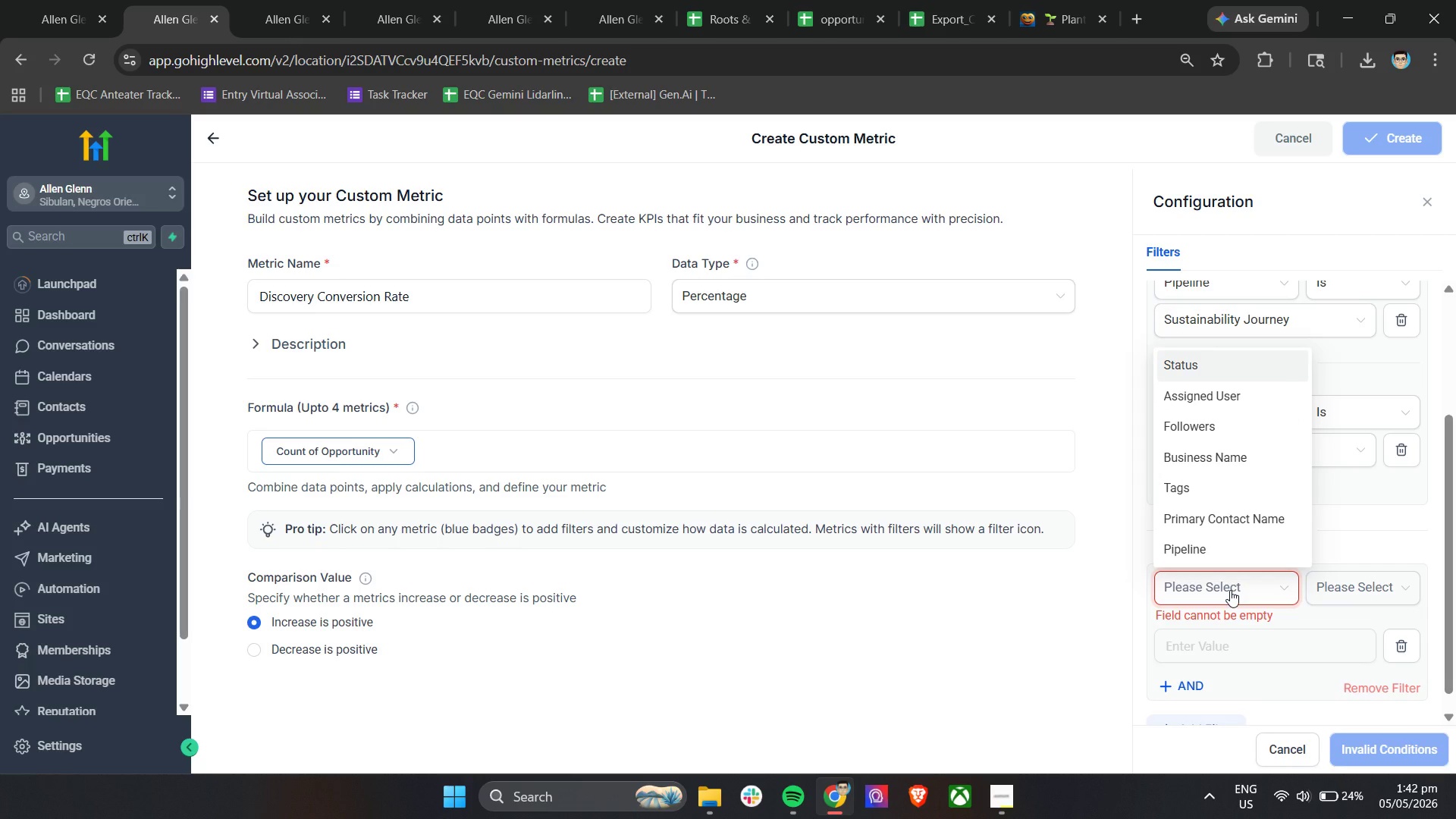 
type(ope)
key(Backspace)
key(Backspace)
key(Backspace)
key(Backspace)
 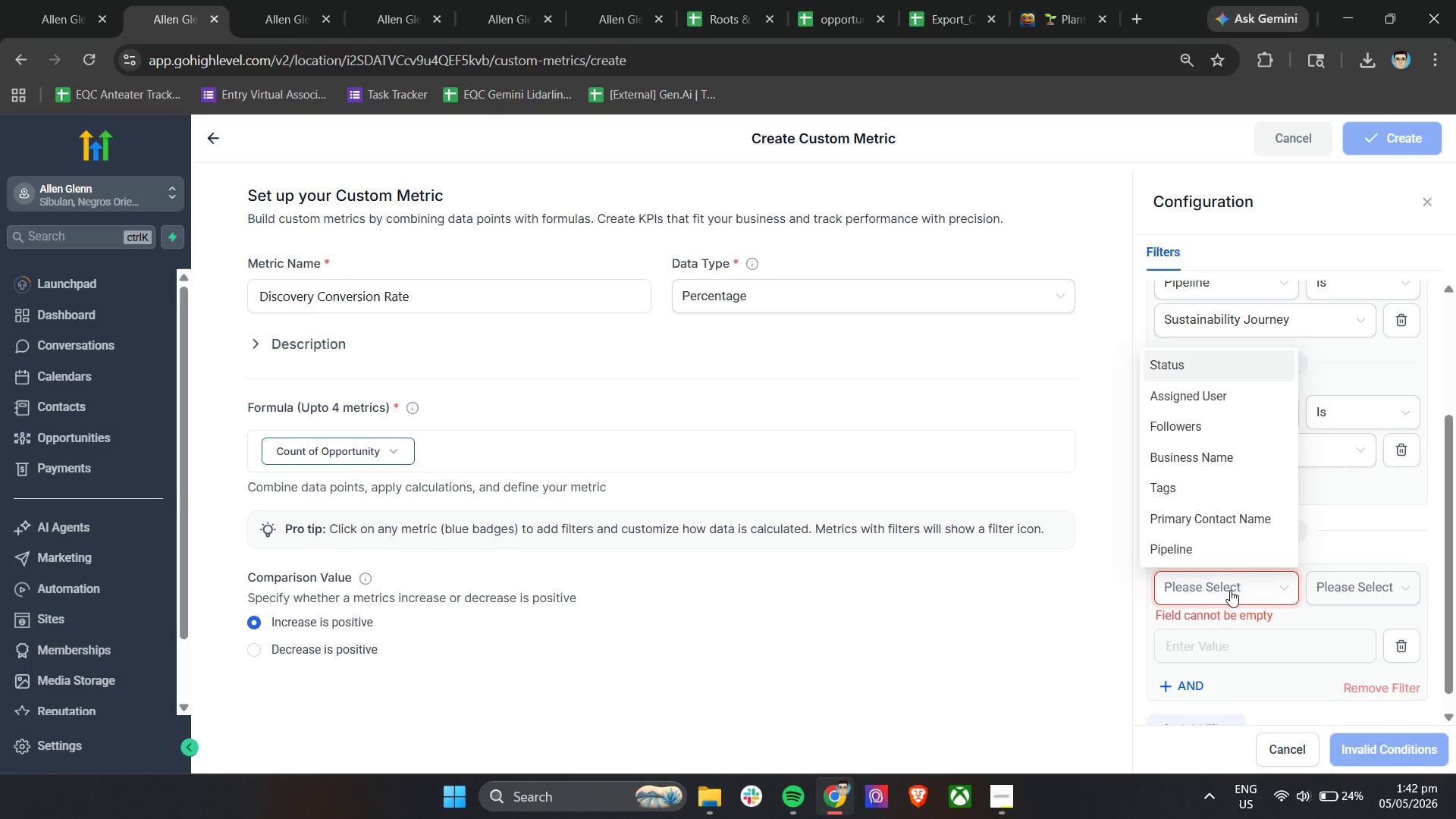 
scroll: coordinate [1313, 629], scroll_direction: down, amount: 10.0
 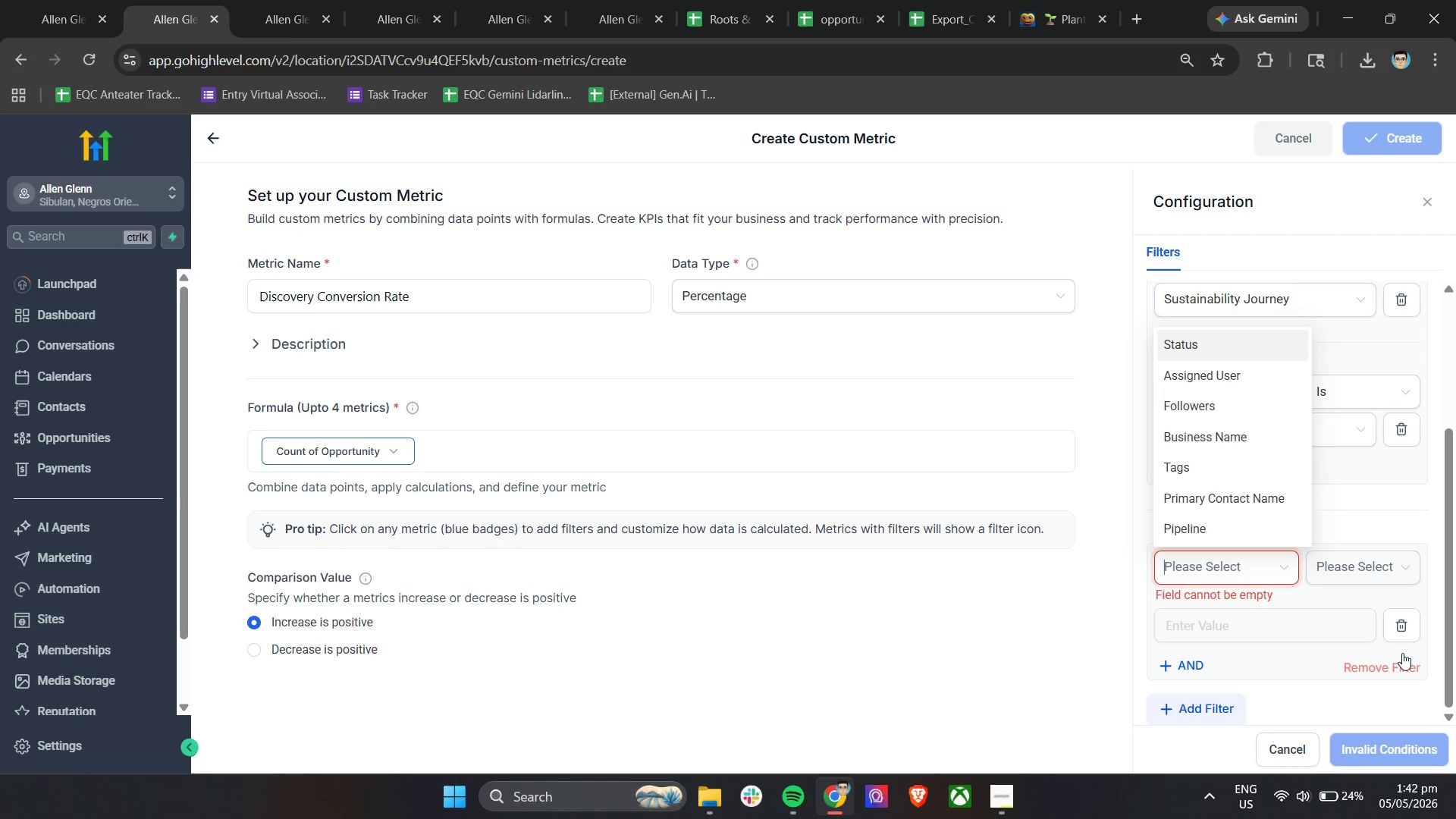 
left_click([1397, 664])
 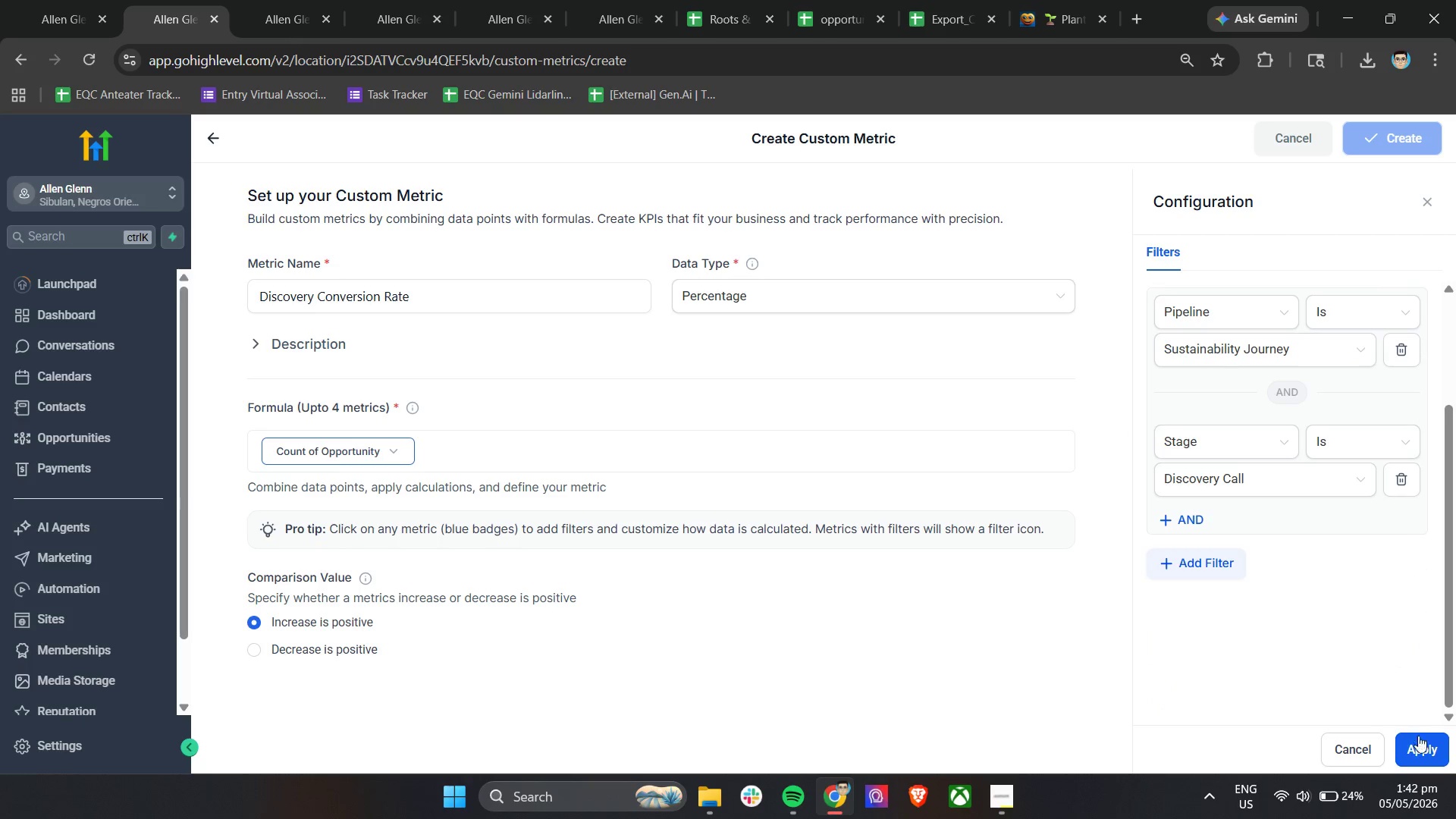 
left_click([1423, 747])
 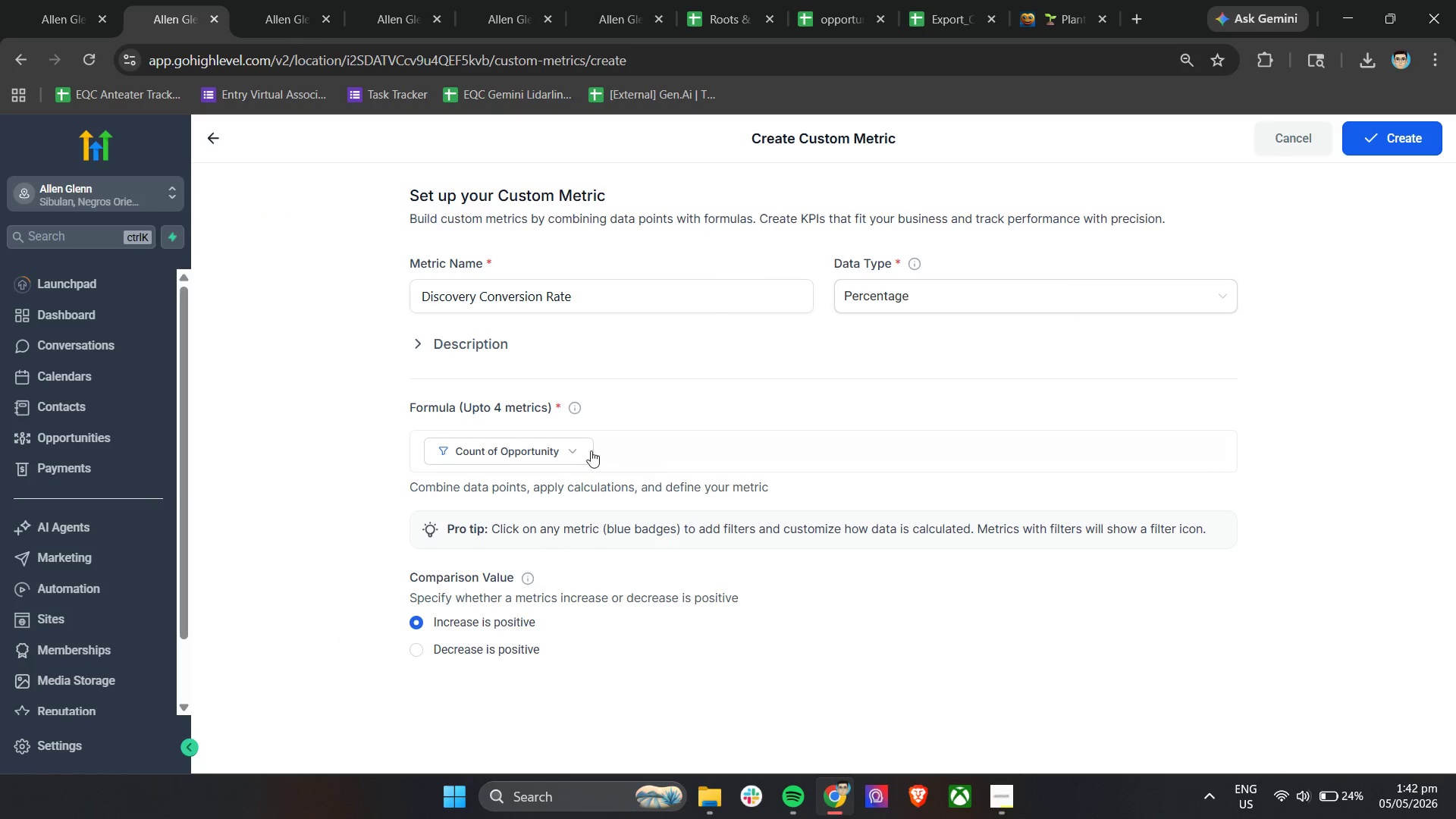 
left_click([546, 449])
 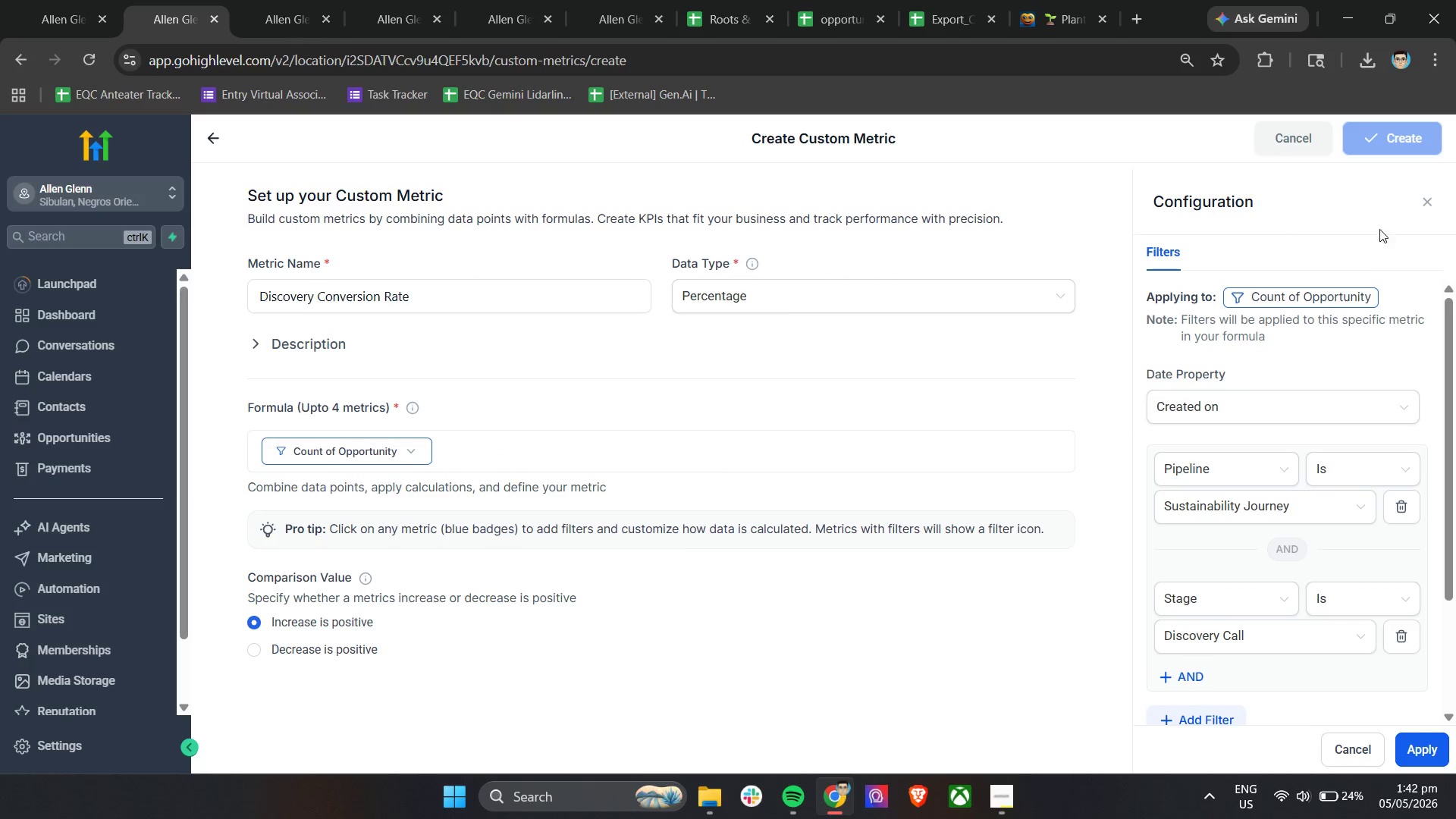 
scroll: coordinate [1288, 430], scroll_direction: down, amount: 1.0
 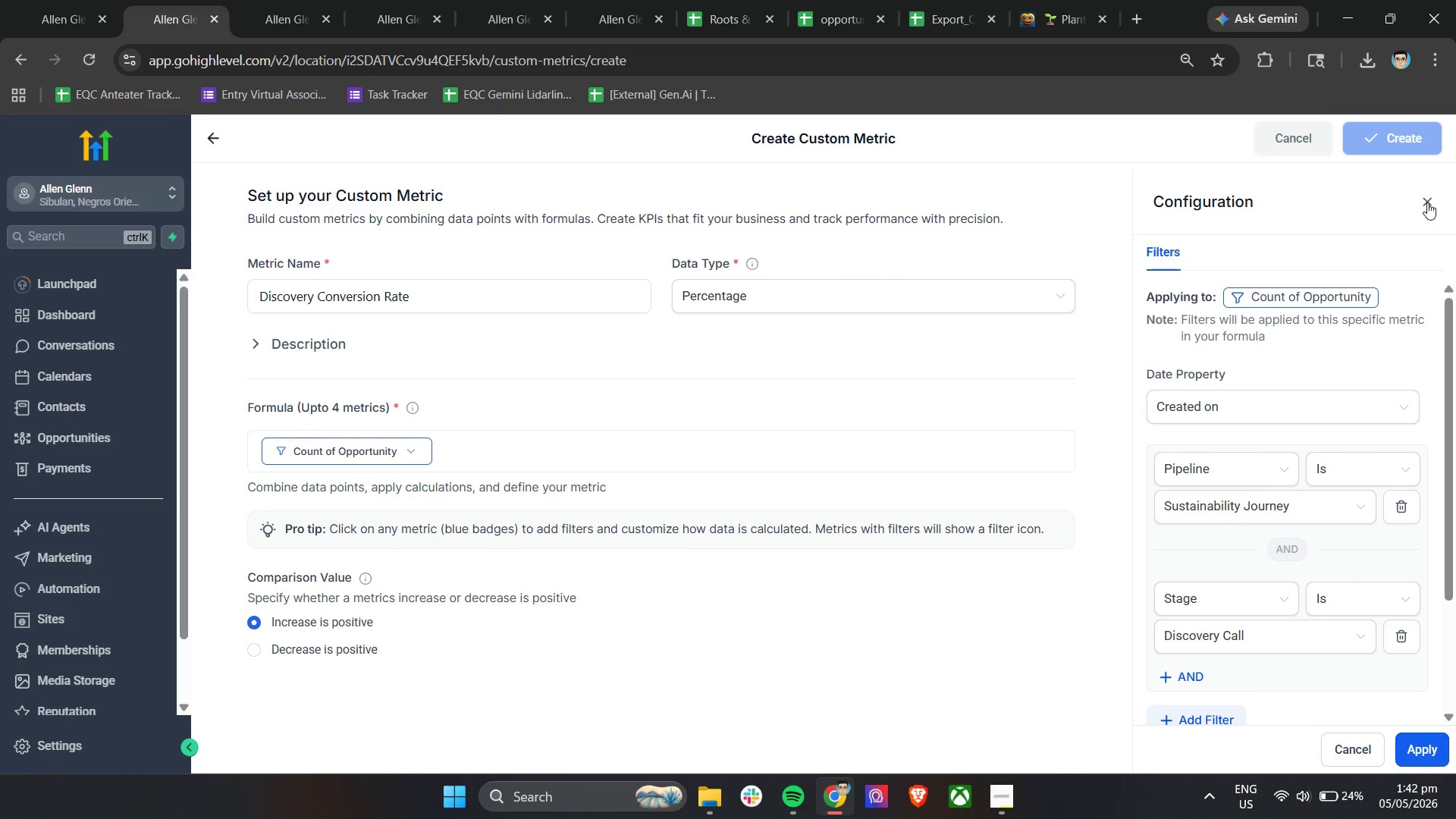 
left_click([1428, 202])
 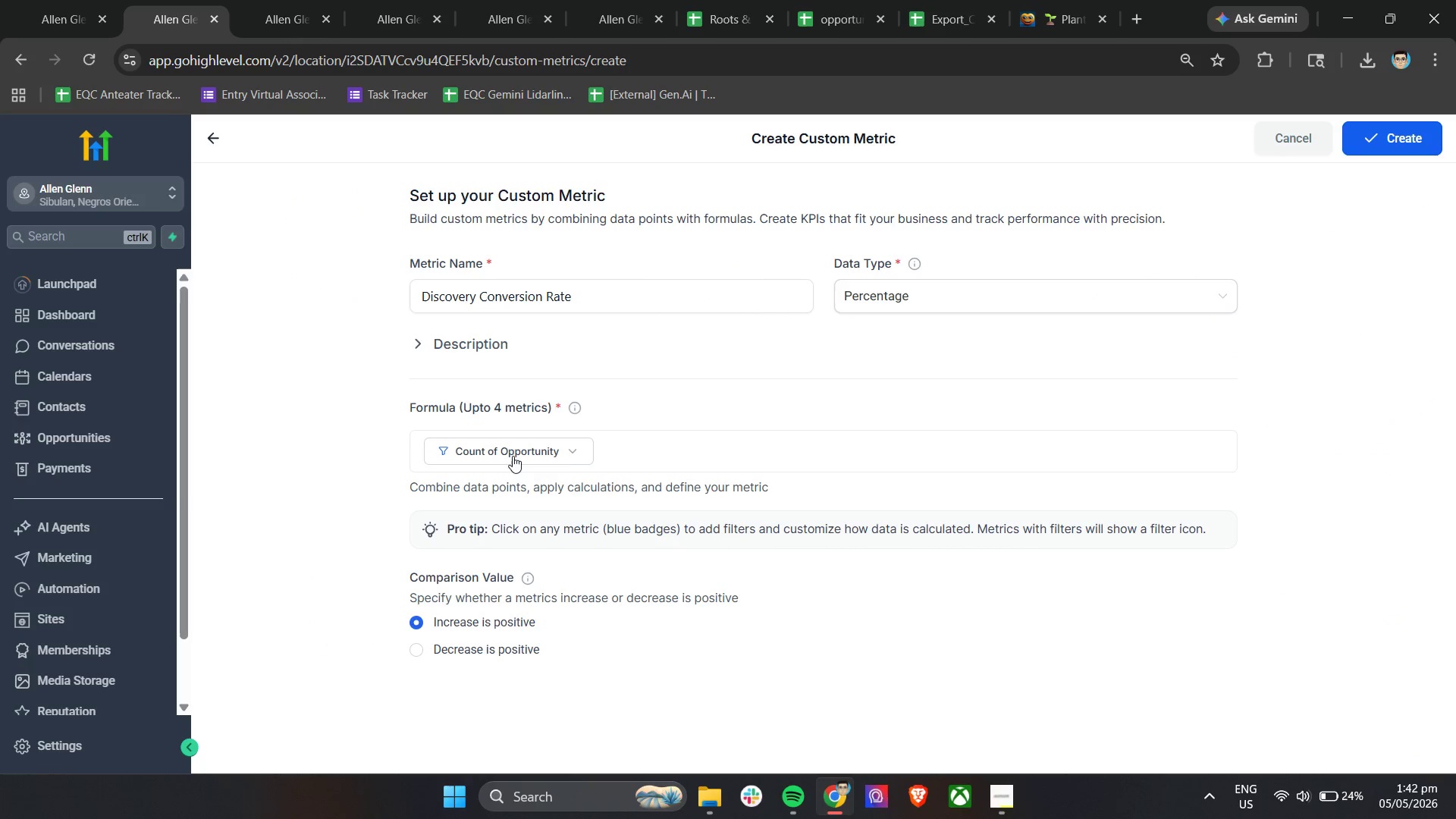 
left_click([560, 450])
 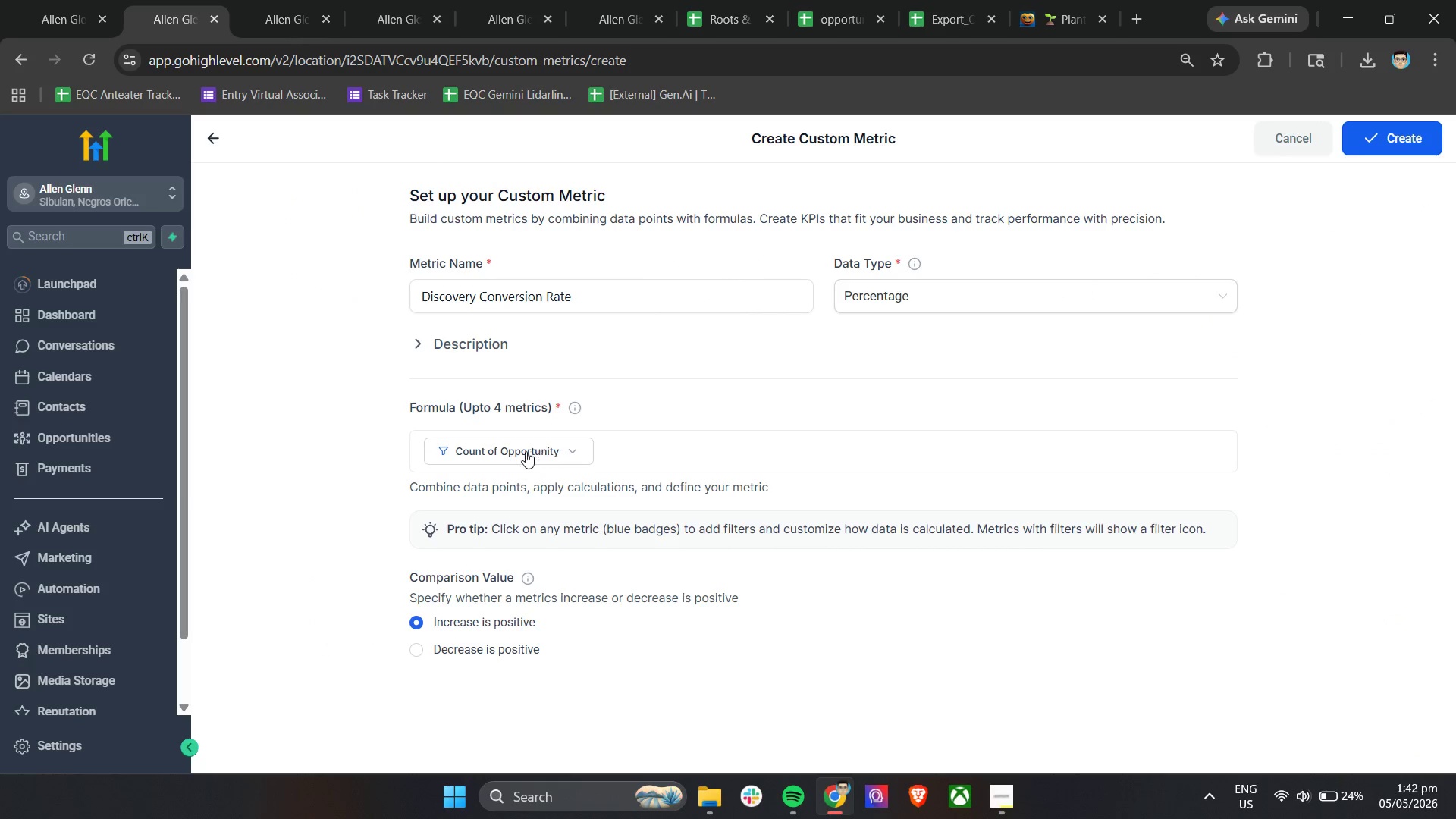 
double_click([524, 451])
 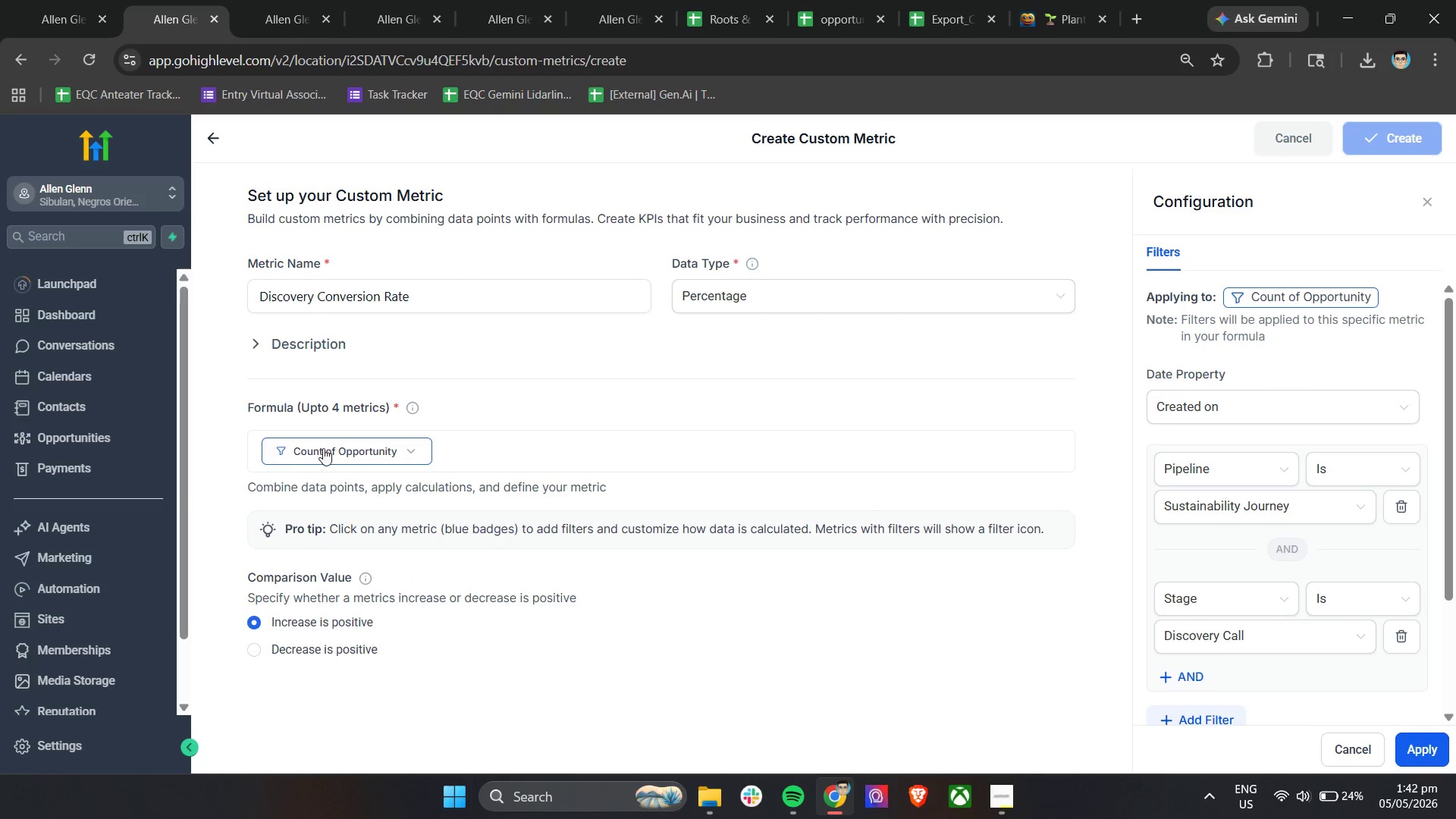 
left_click_drag(start_coordinate=[298, 448], to_coordinate=[294, 448])
 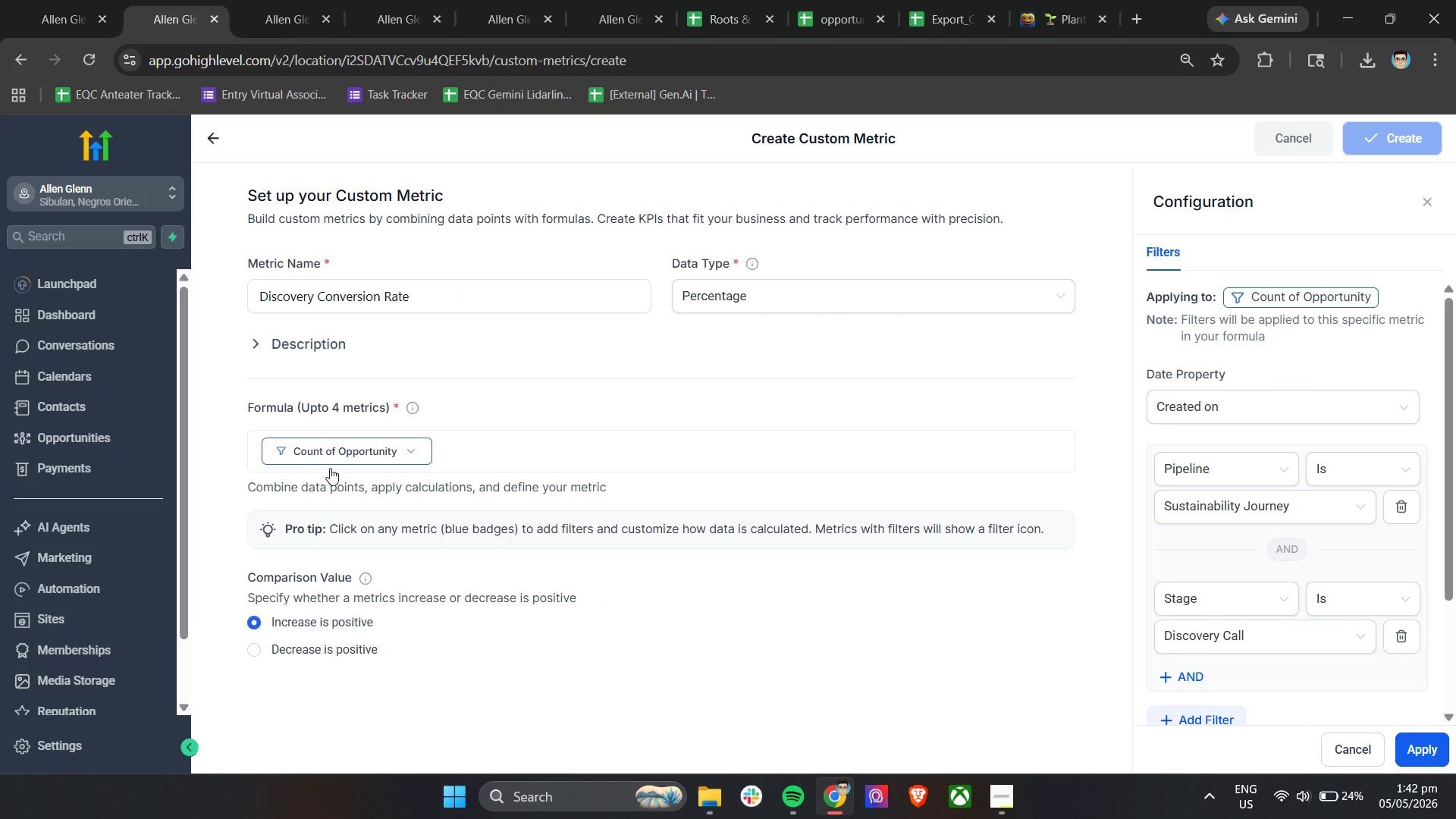 
left_click_drag(start_coordinate=[447, 455], to_coordinate=[499, 447])
 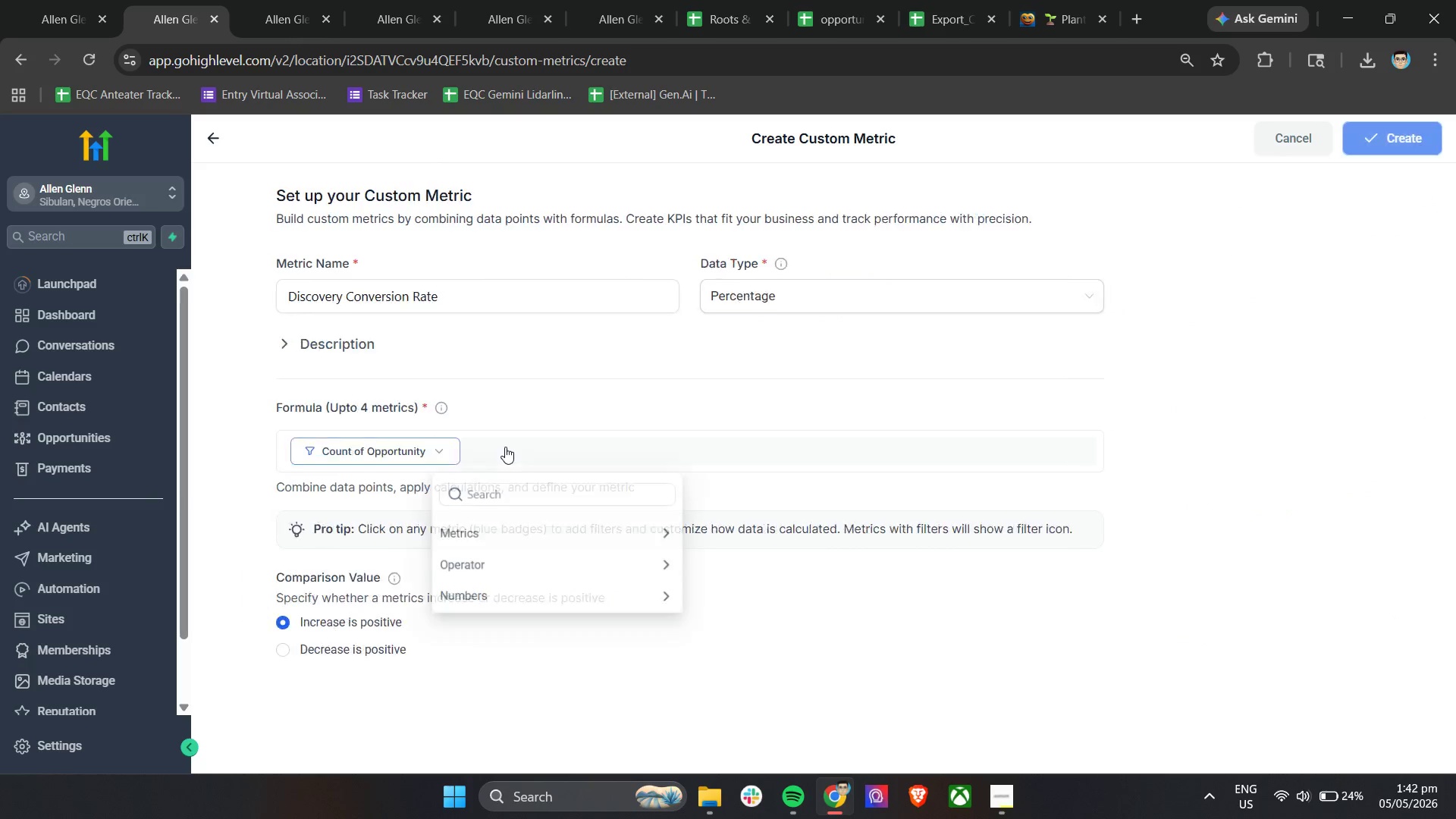 
double_click([505, 447])
 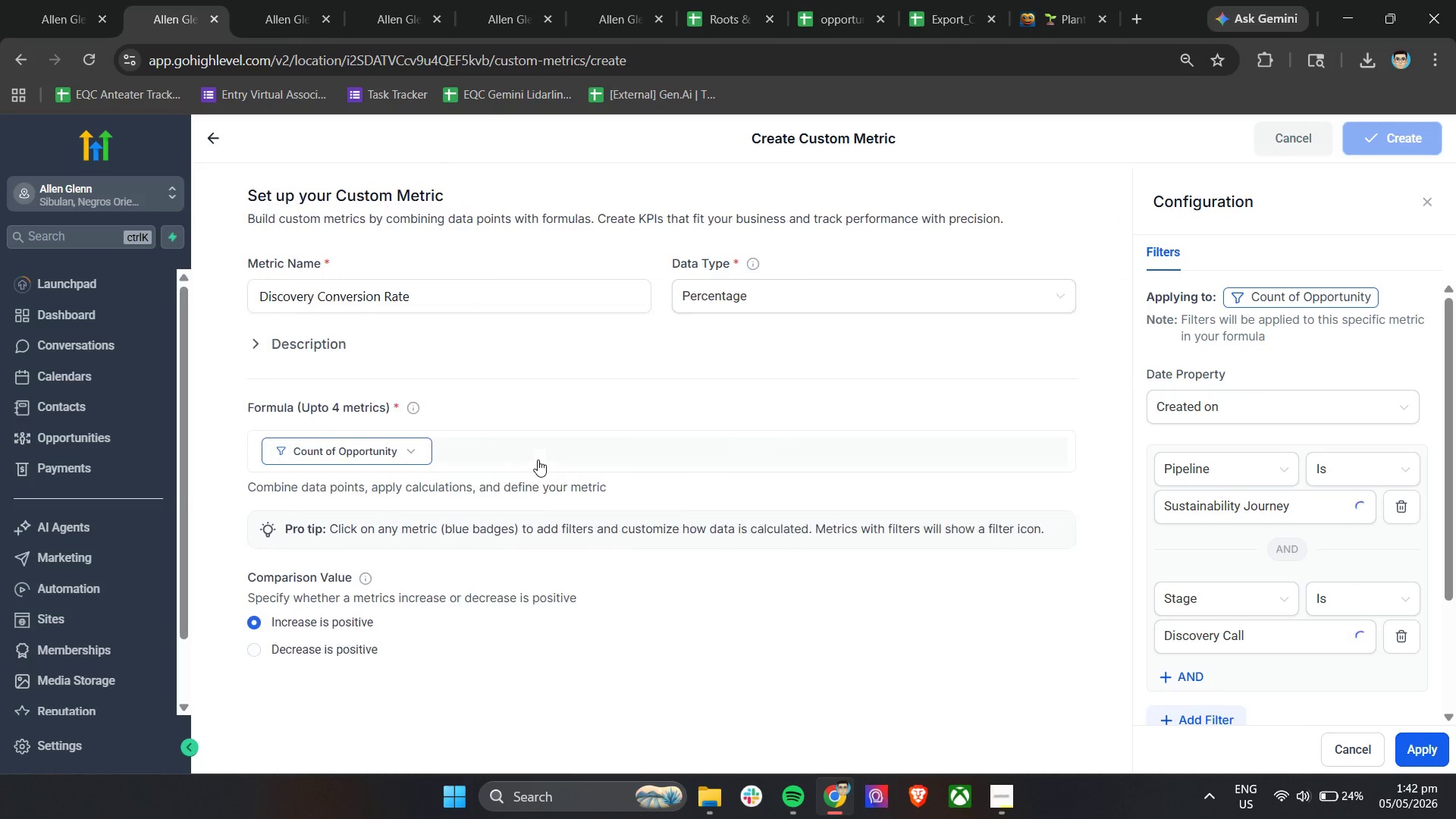 
left_click([479, 446])
 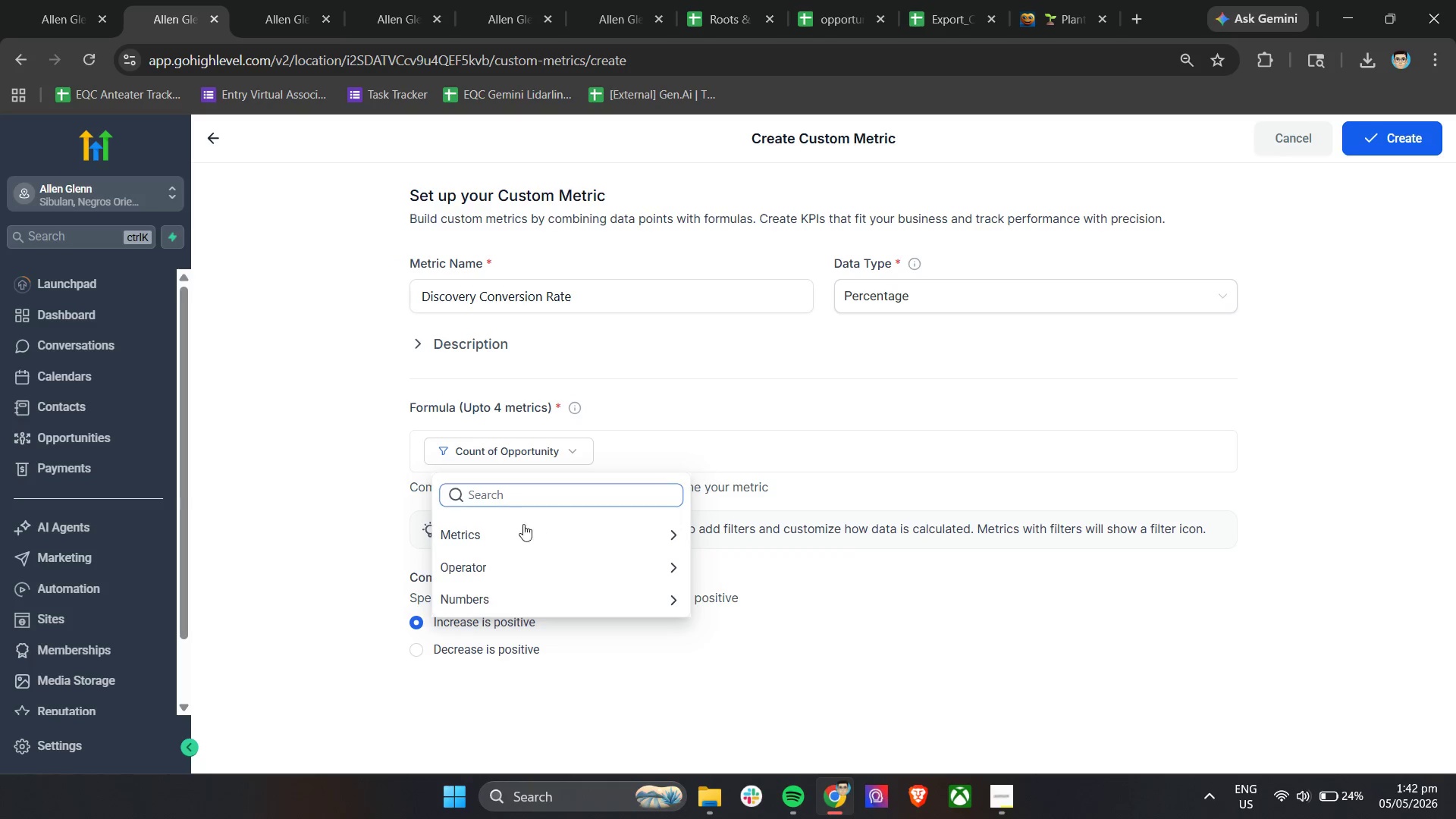 
left_click([500, 561])
 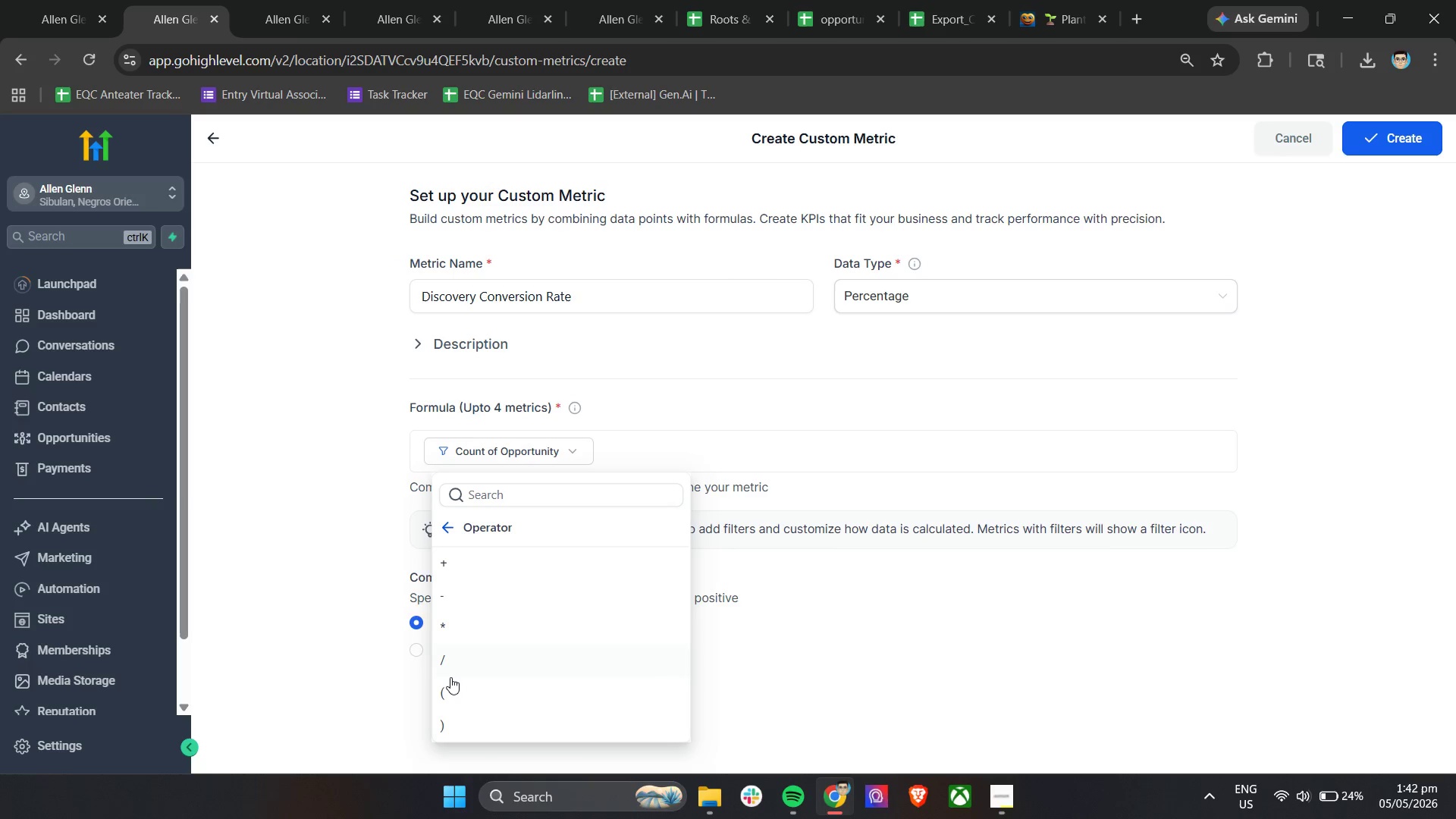 
left_click([462, 656])
 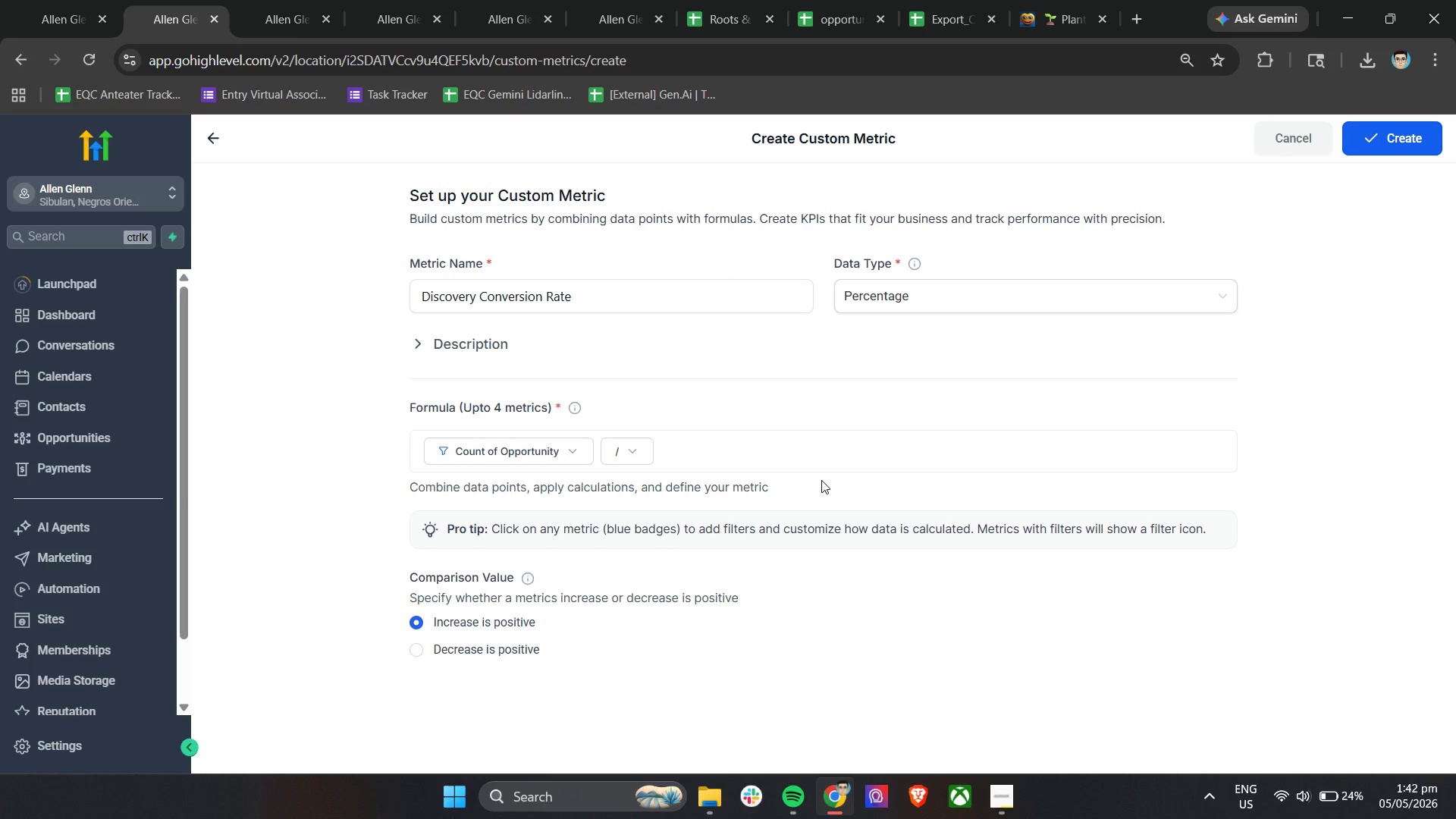 
left_click([744, 449])
 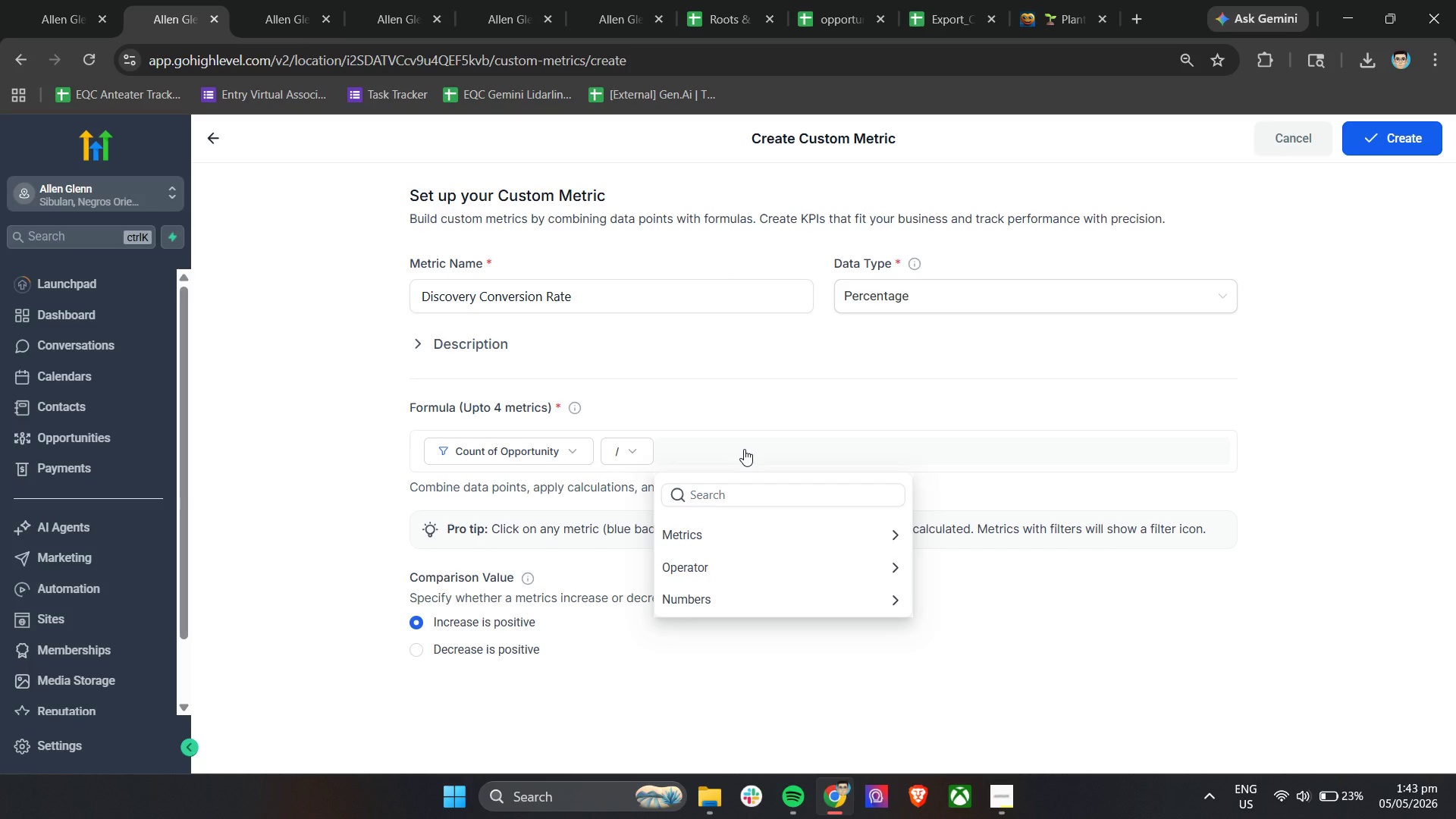 
wait(18.52)
 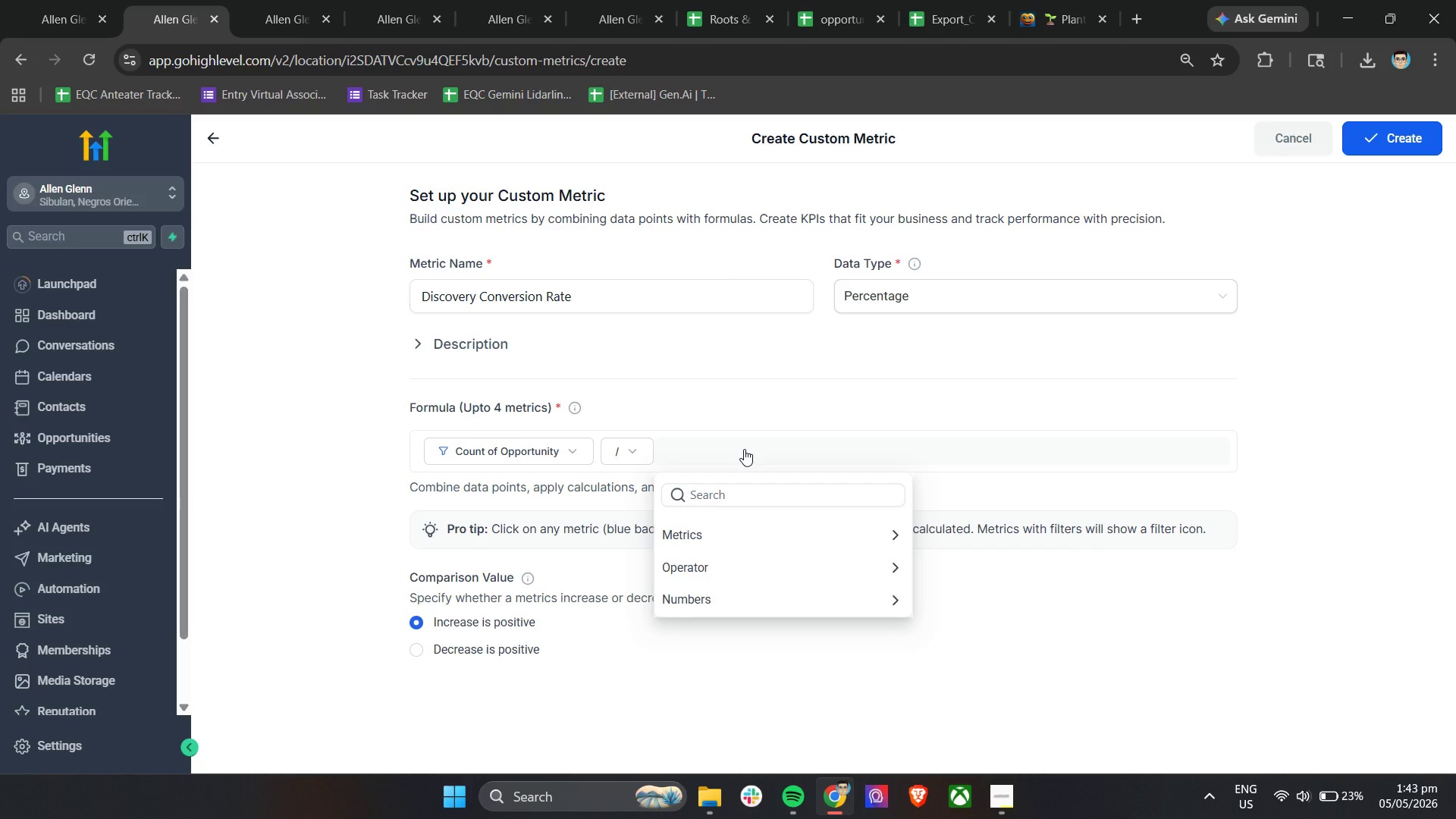 
left_click([686, 532])
 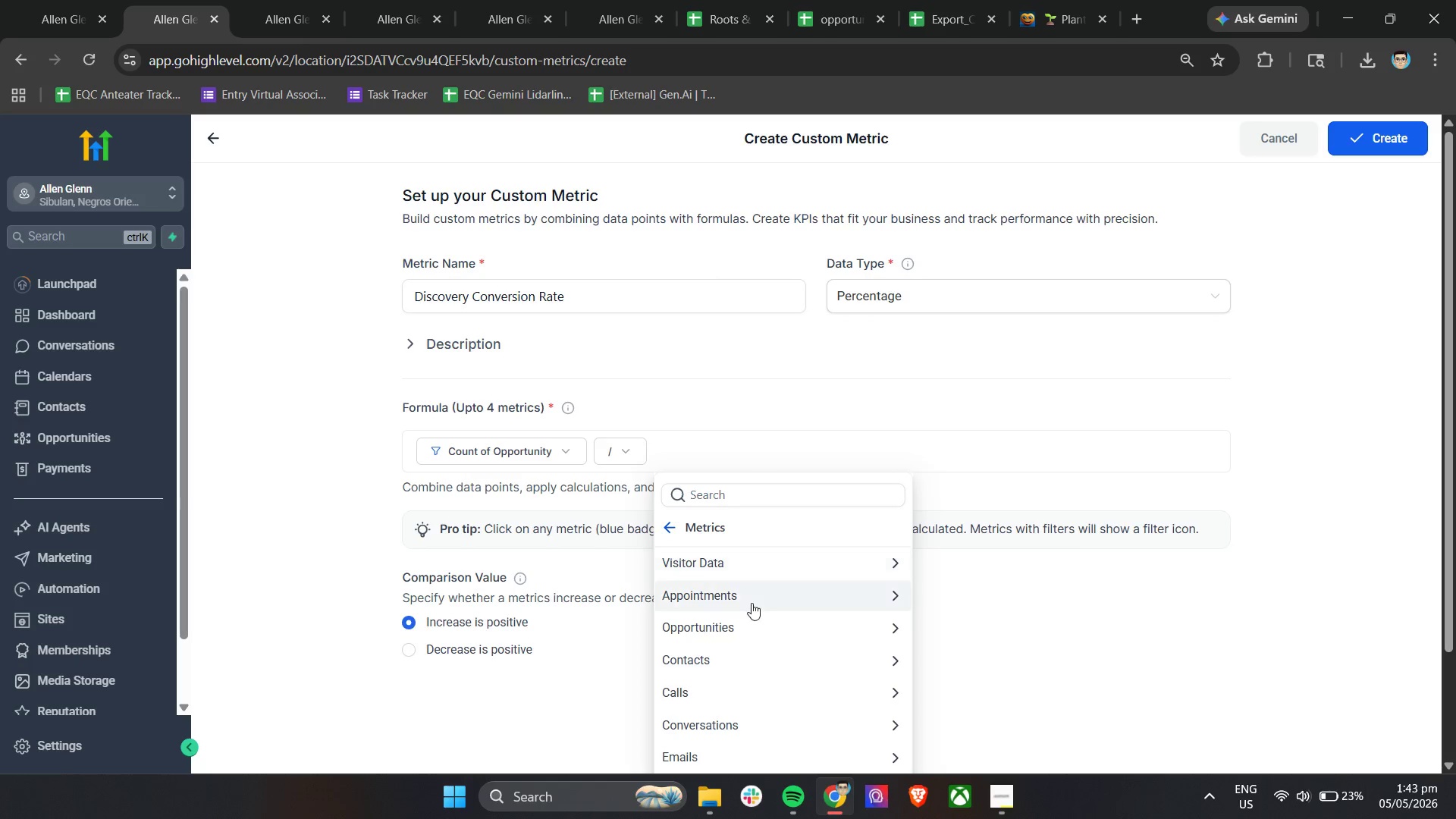 
left_click([748, 622])
 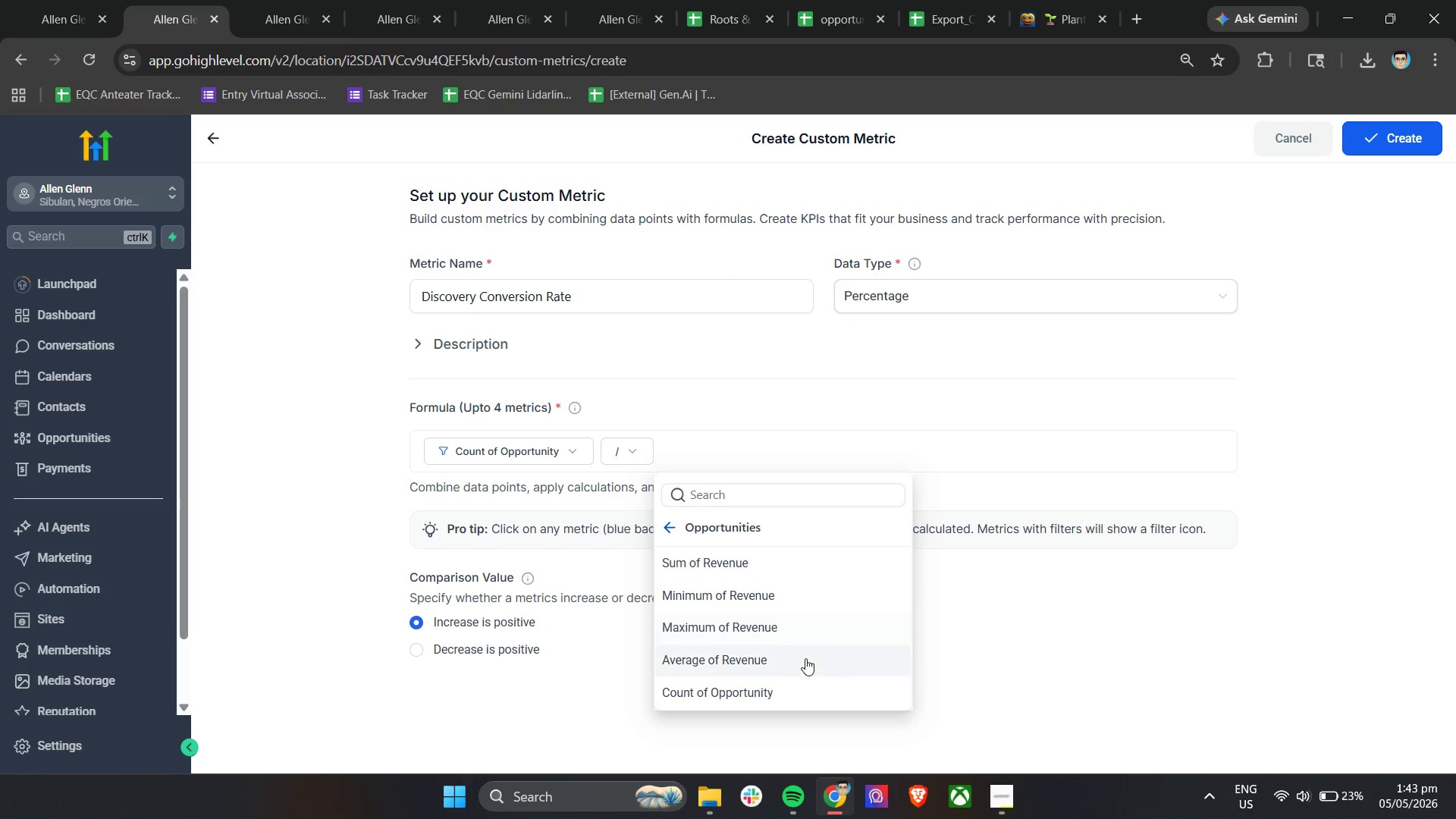 
left_click([775, 686])
 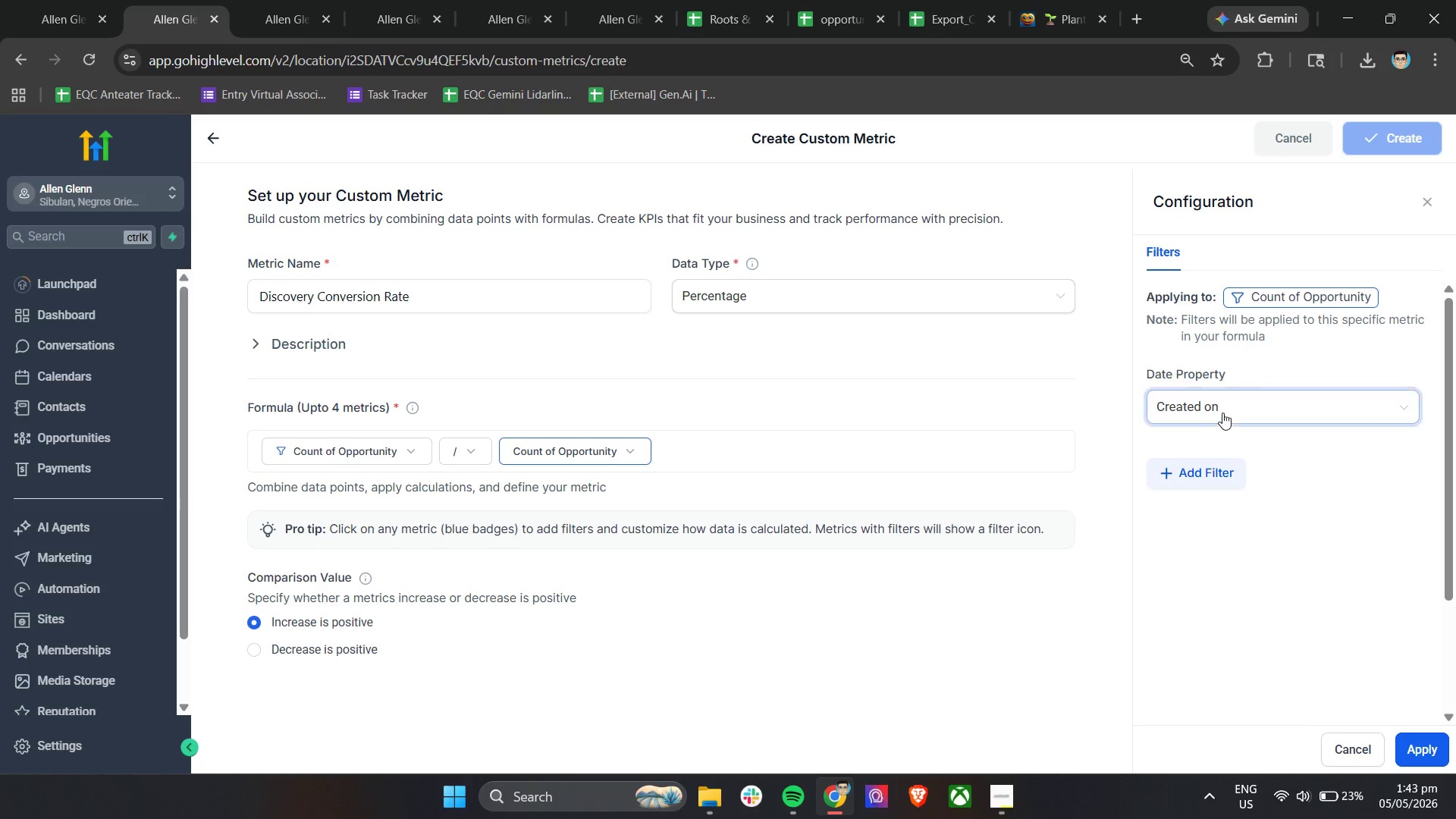 
wait(7.09)
 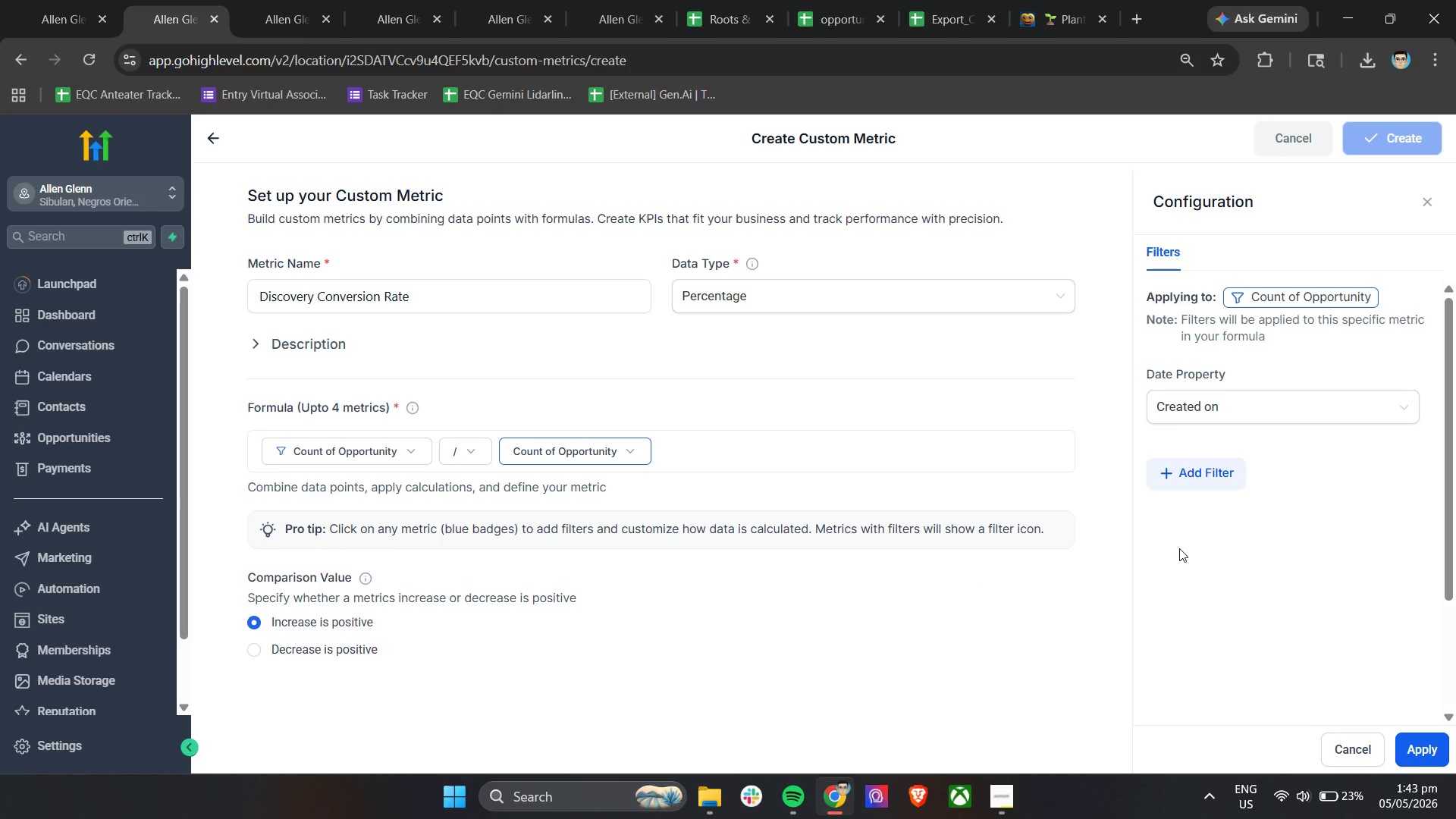 
left_click([1228, 475])
 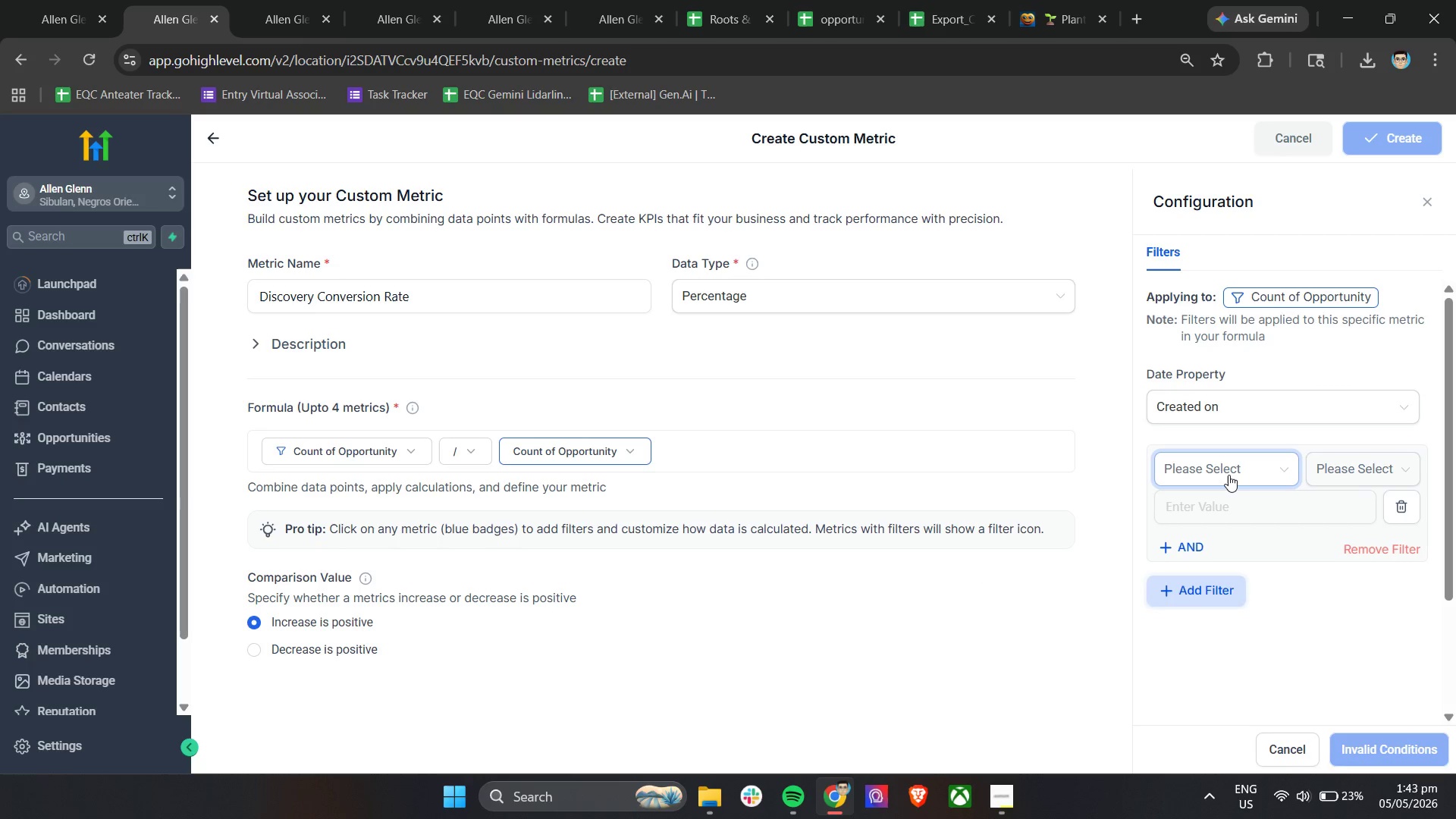 
left_click([1228, 475])
 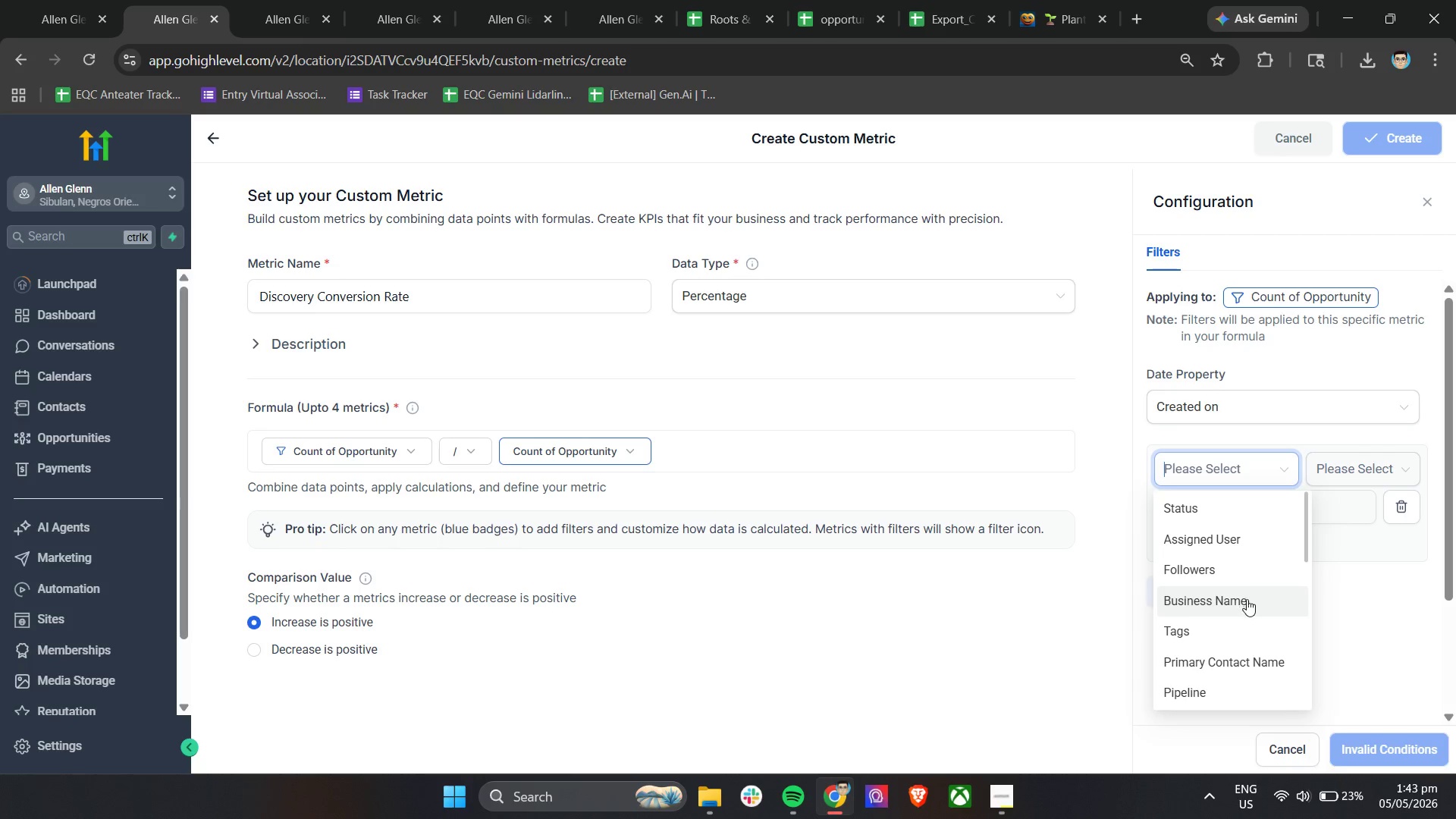 
left_click([1199, 693])
 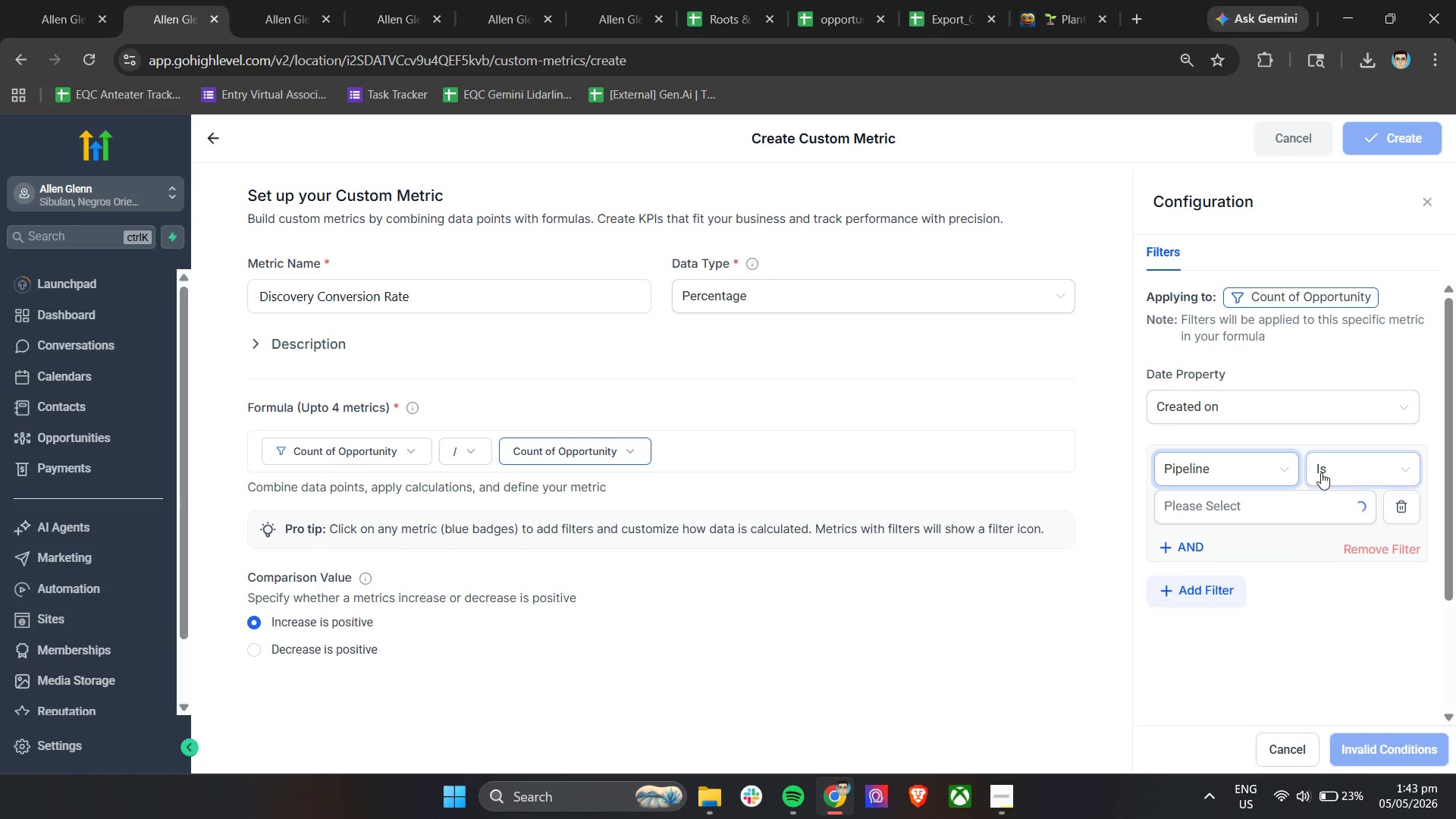 
left_click([1294, 502])
 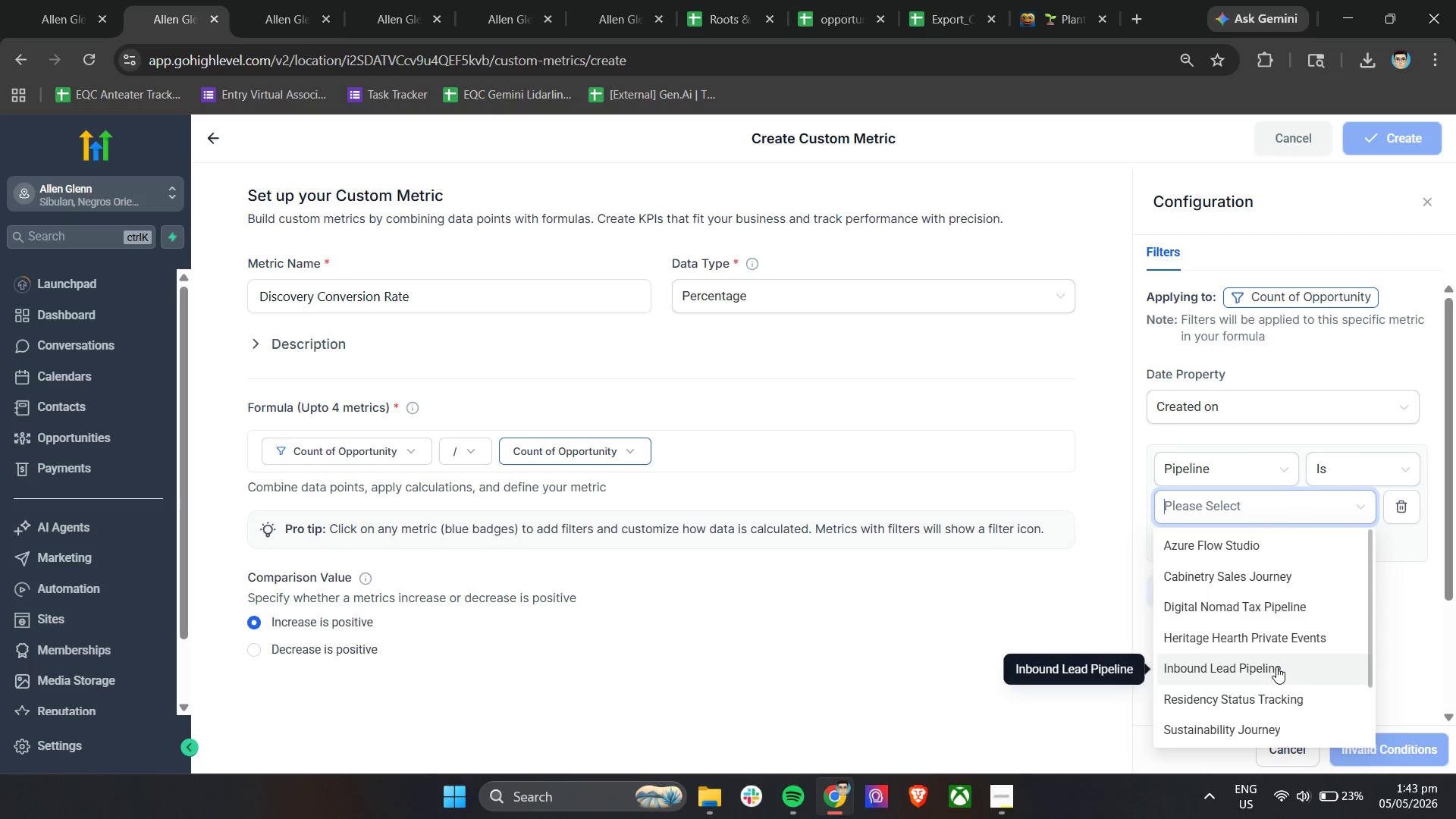 
left_click([1260, 723])
 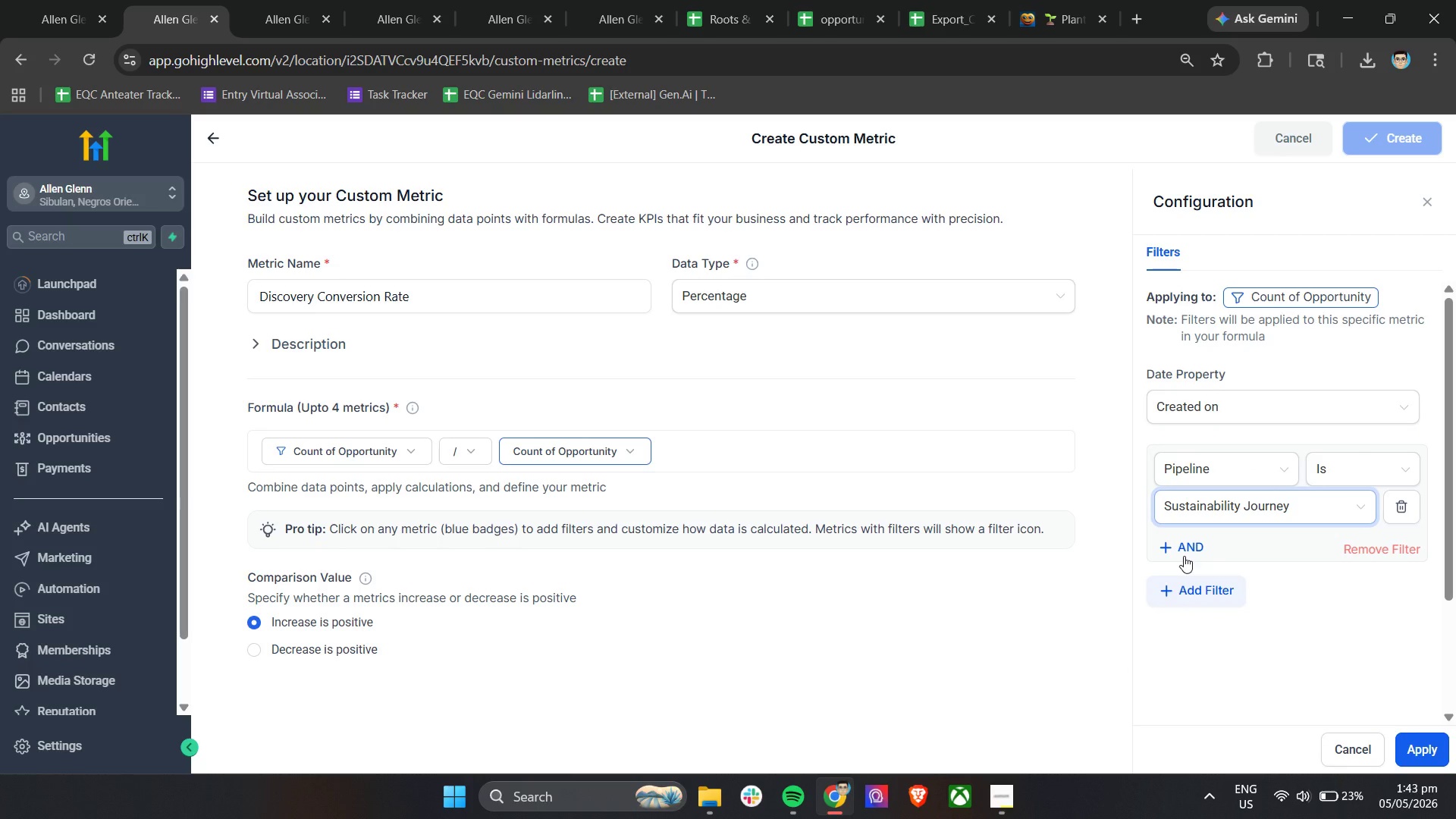 
left_click([1212, 607])
 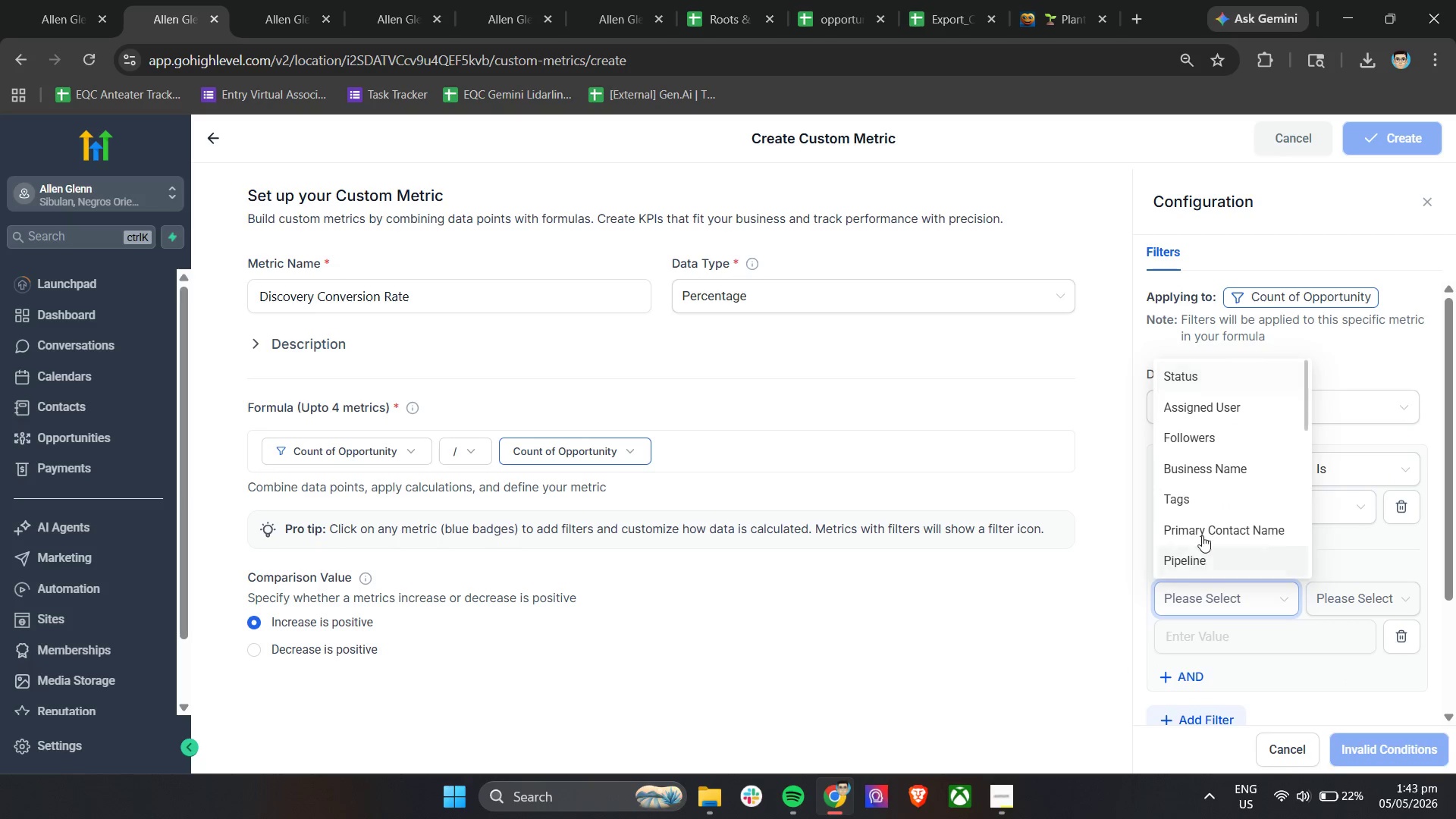 
scroll: coordinate [1206, 530], scroll_direction: down, amount: 2.0
 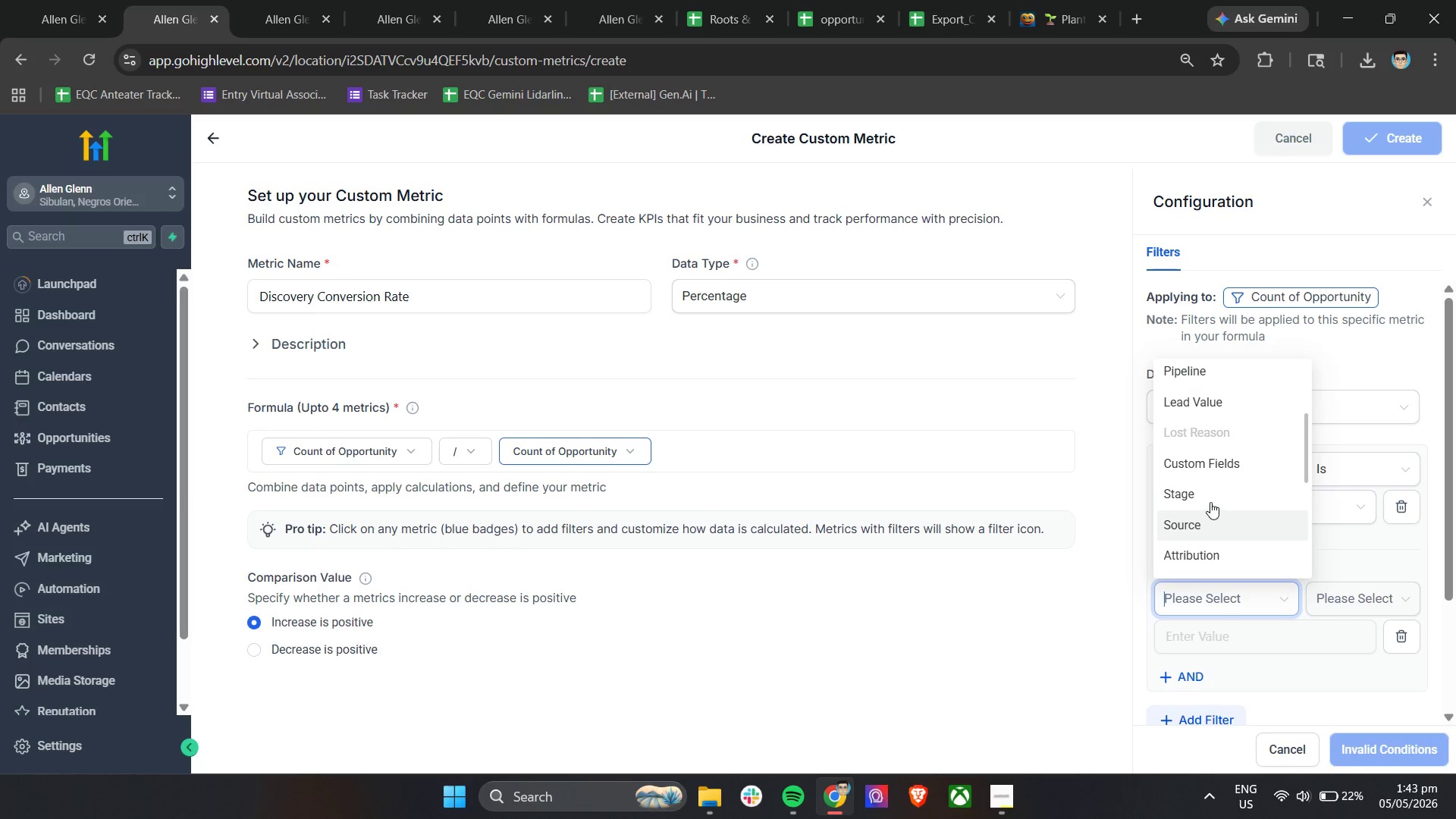 
left_click([1210, 501])
 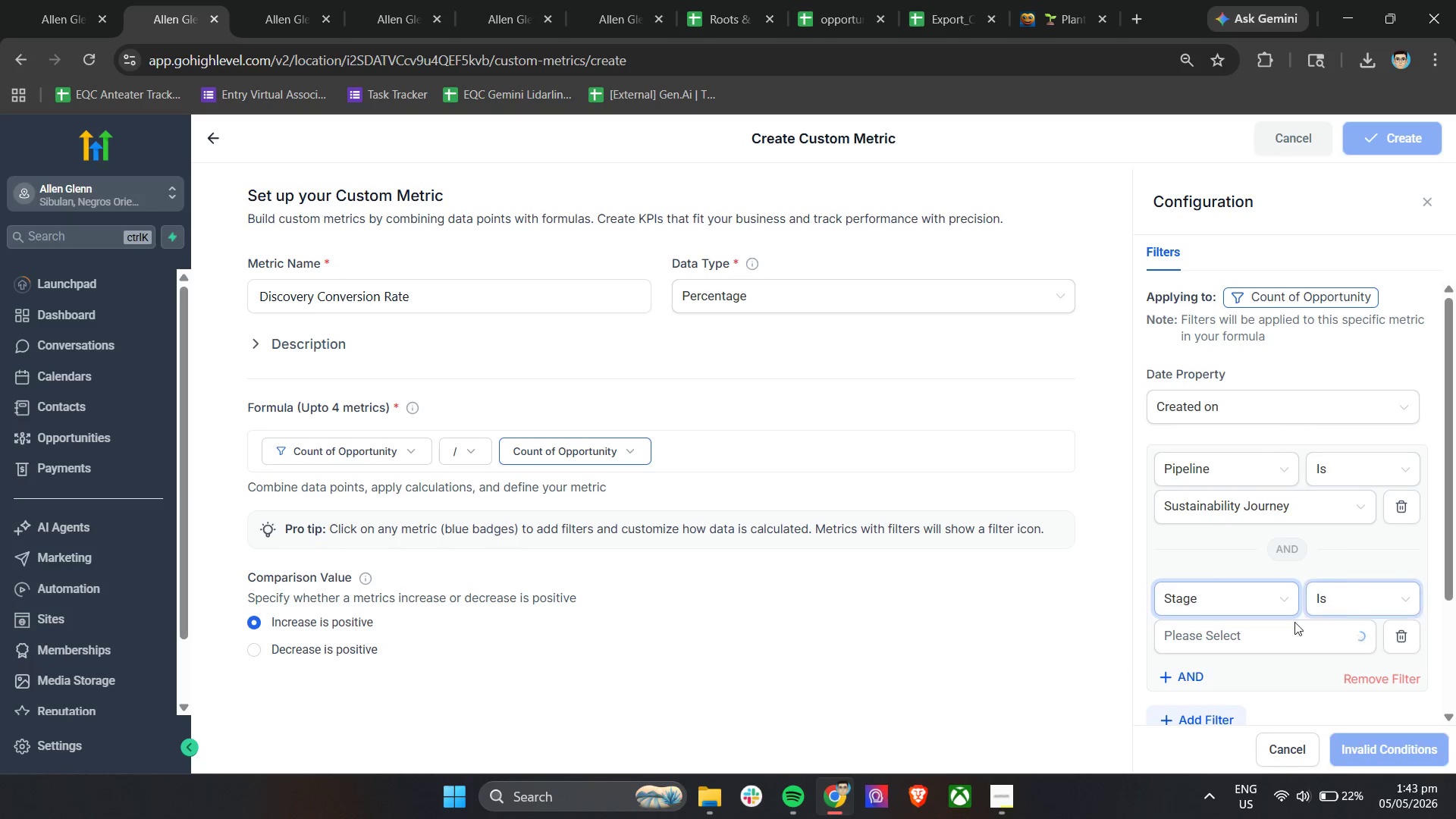 
left_click([1259, 635])
 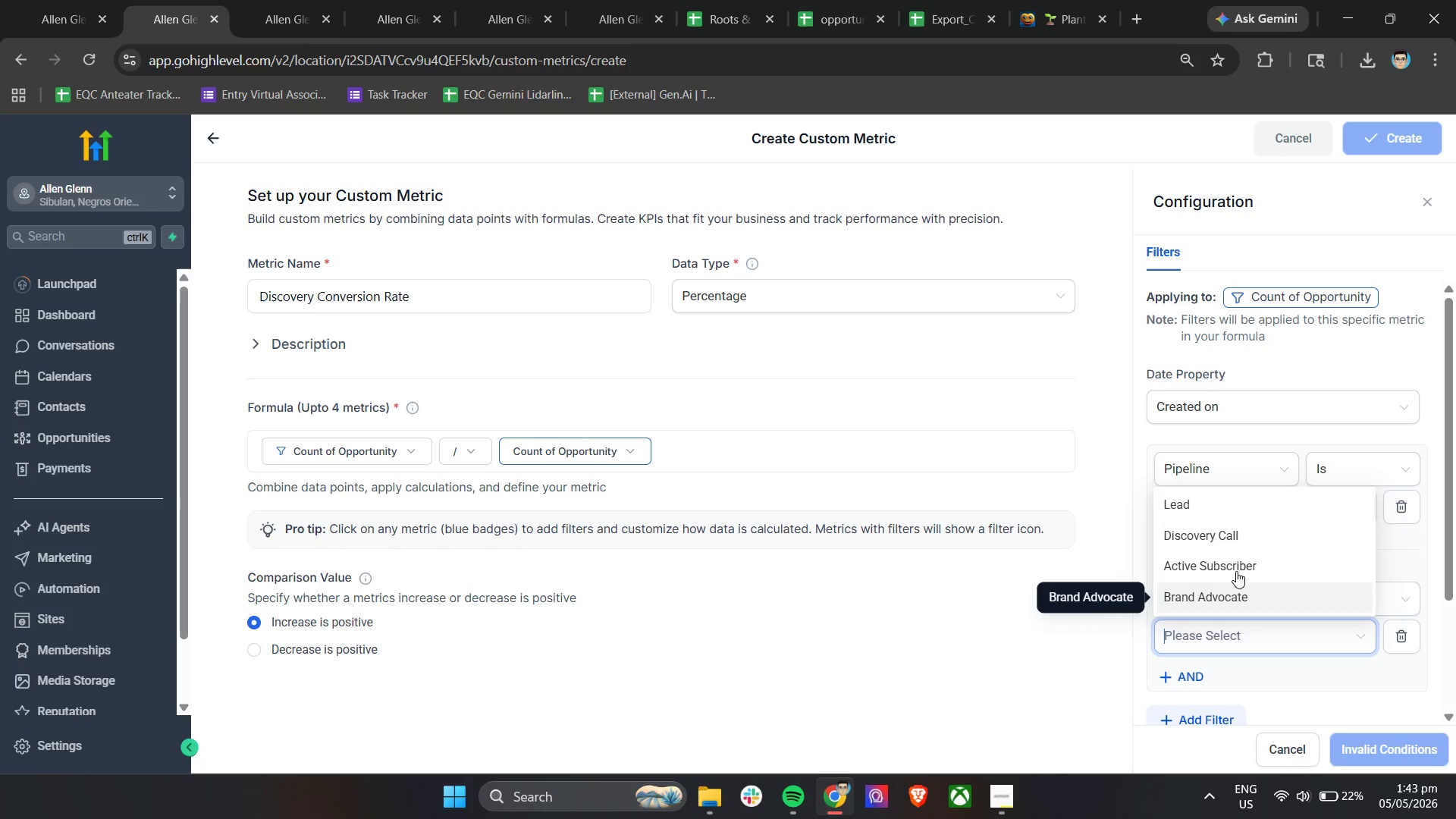 
left_click([1222, 500])
 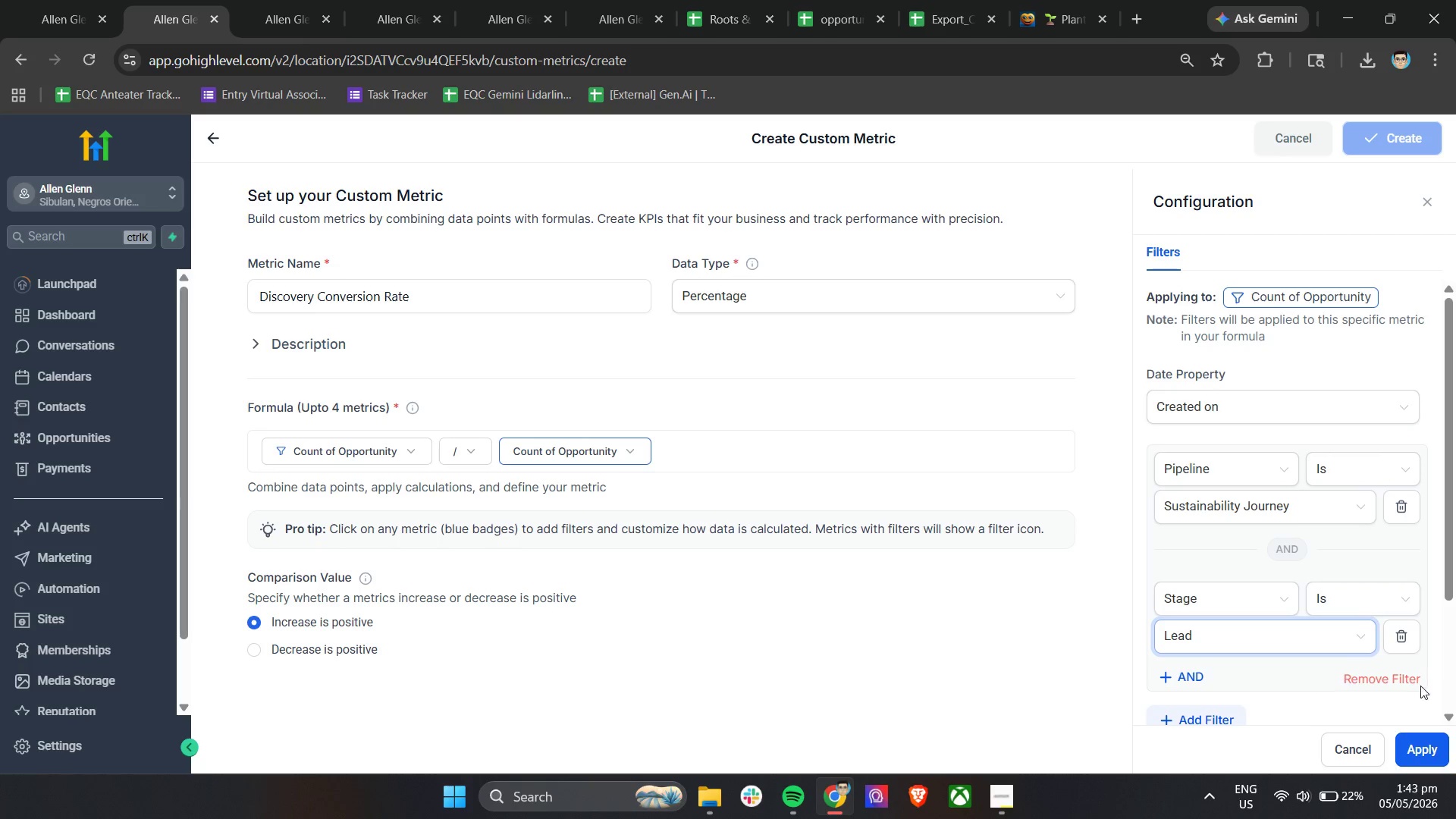 
scroll: coordinate [1309, 640], scroll_direction: down, amount: 3.0
 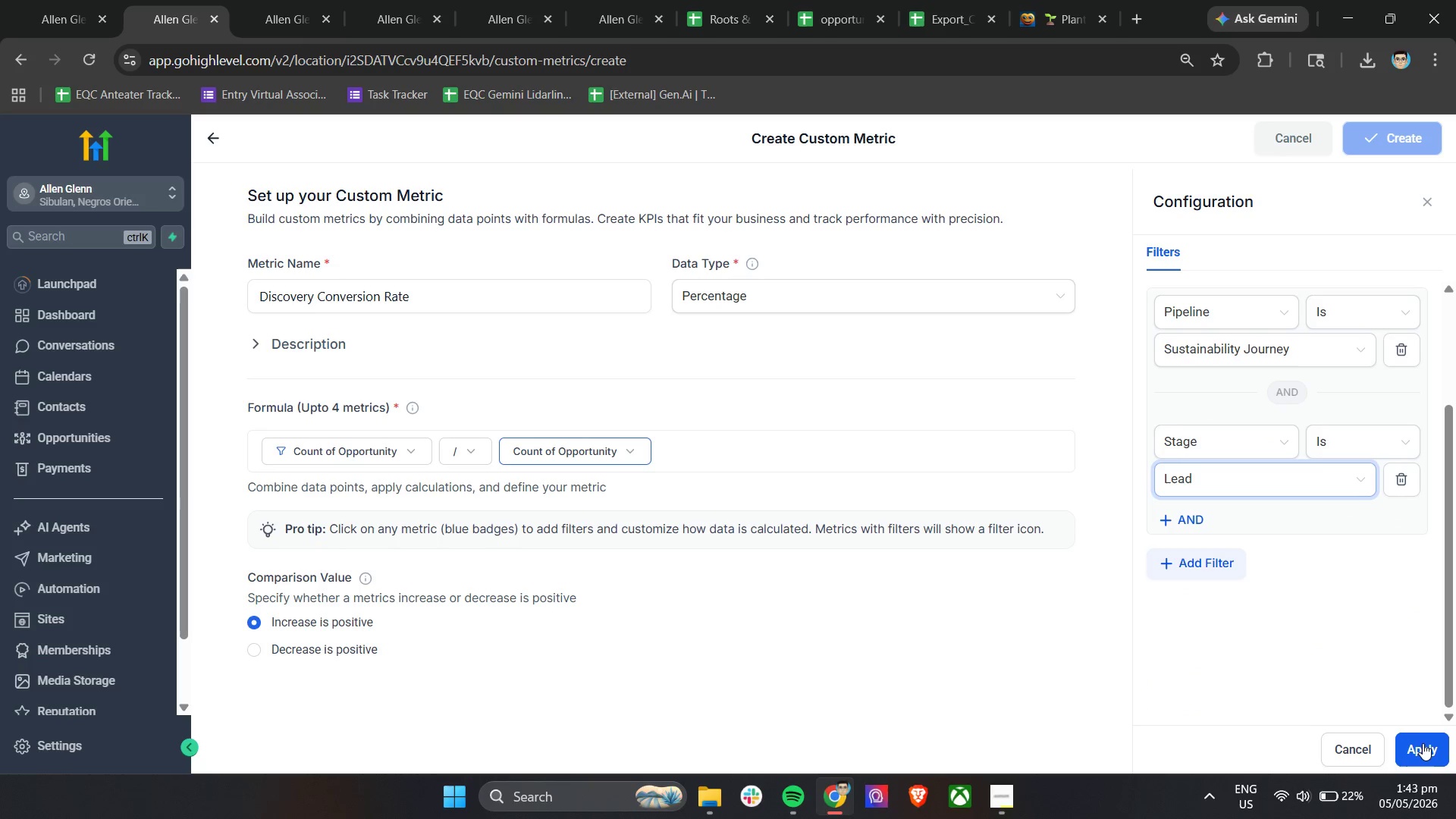 
left_click([1423, 745])
 